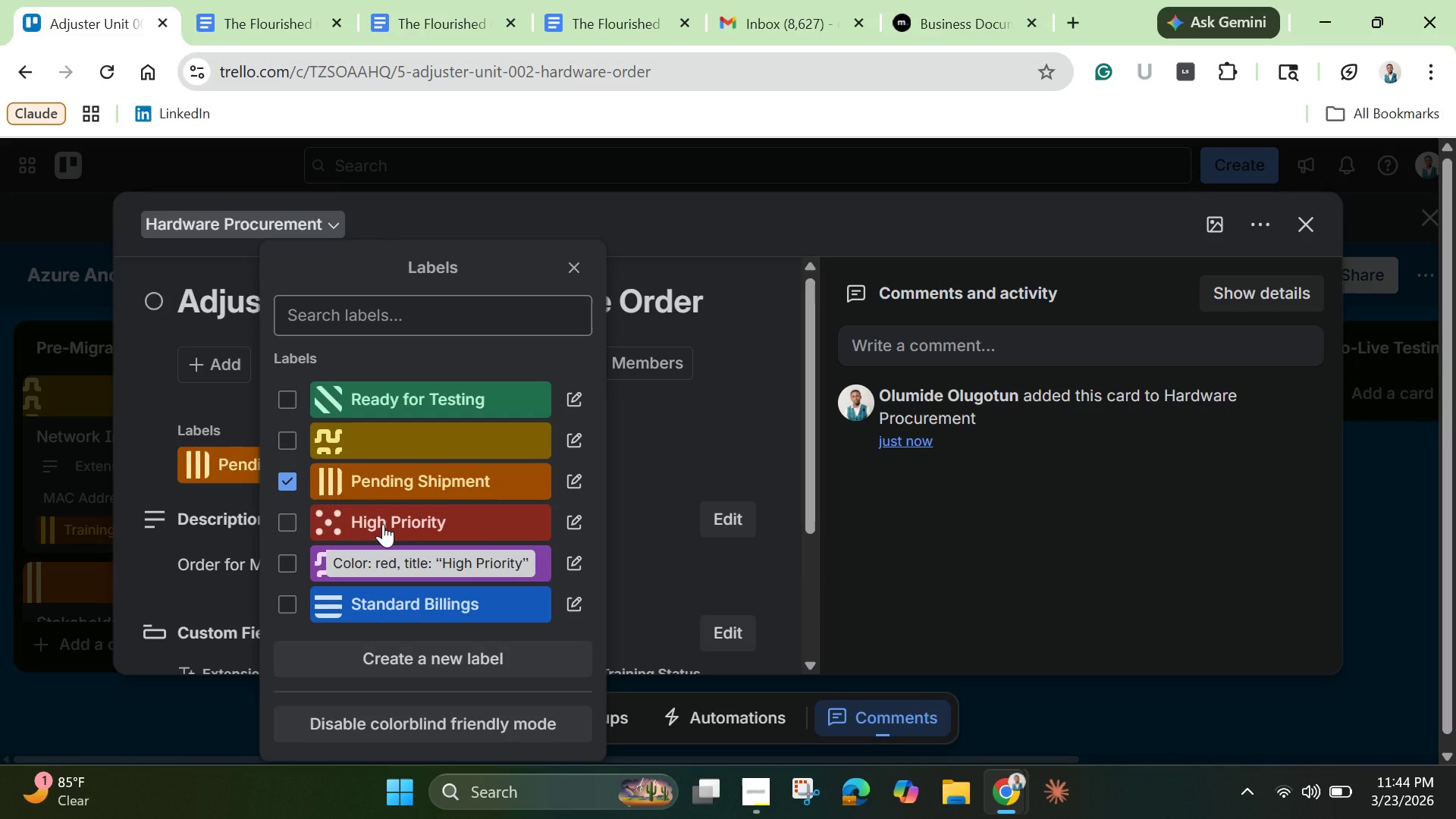 
wait(11.12)
 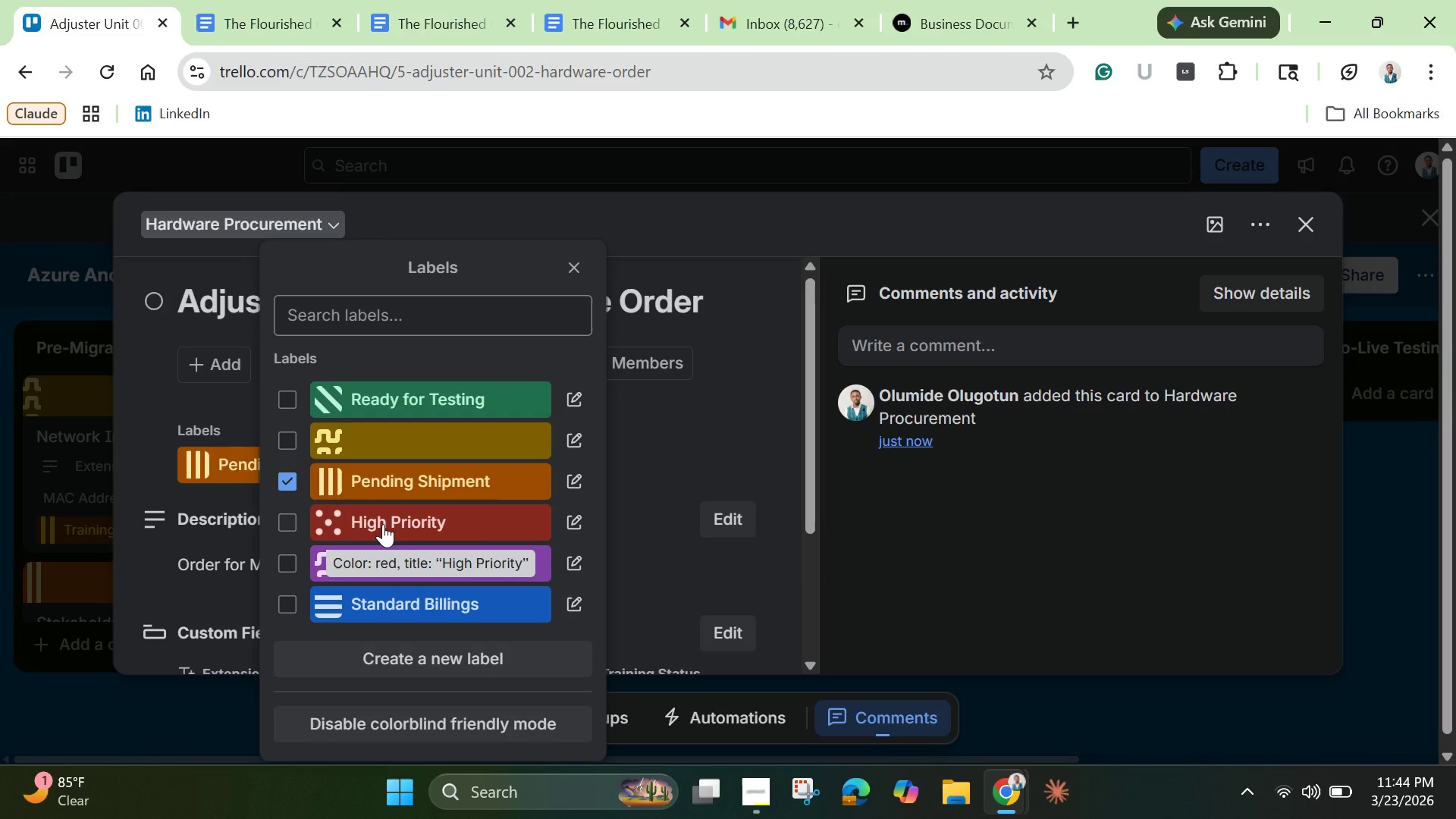 
left_click([771, 429])
 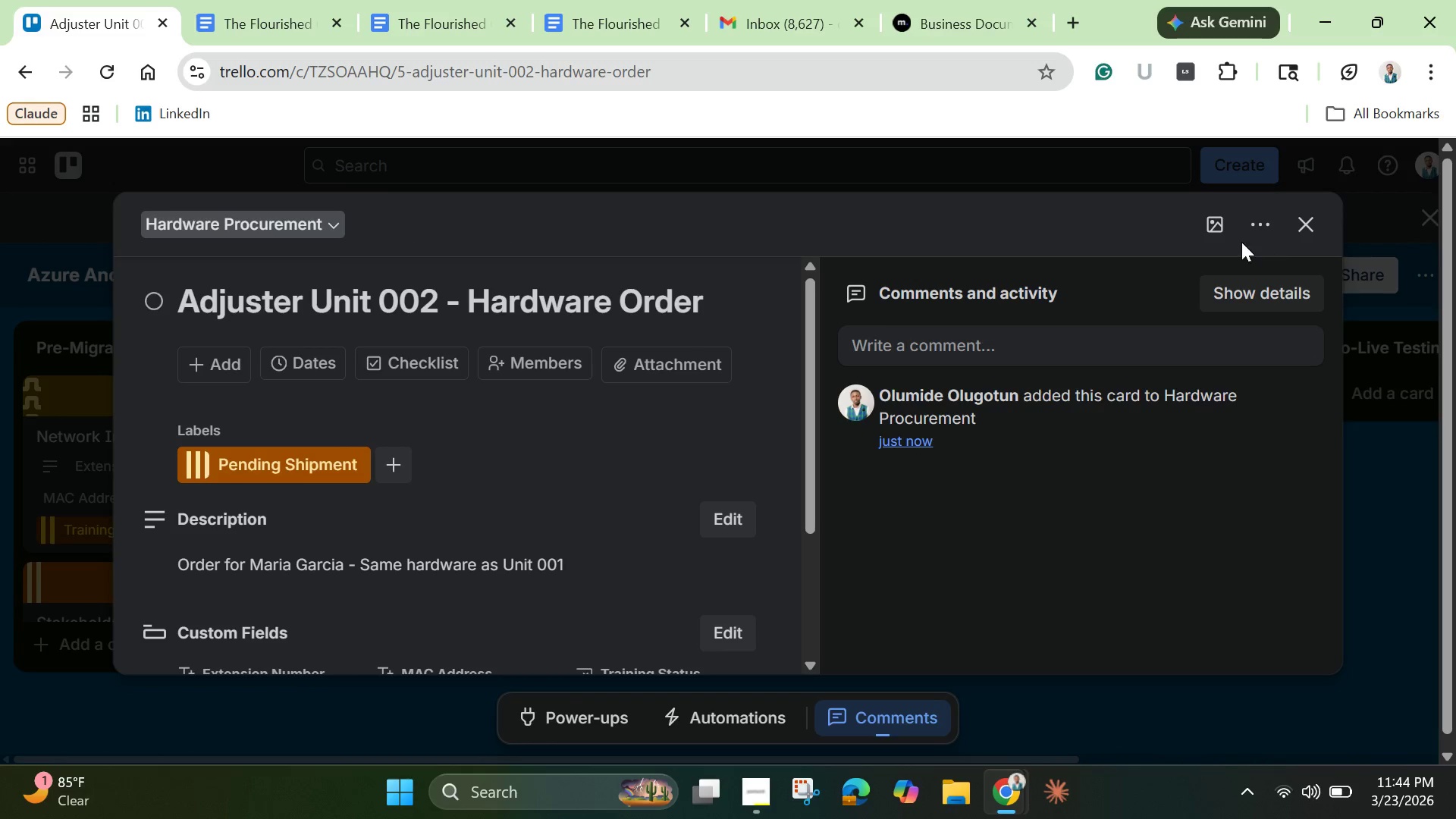 
left_click_drag(start_coordinate=[1219, 223], to_coordinate=[1216, 220])
 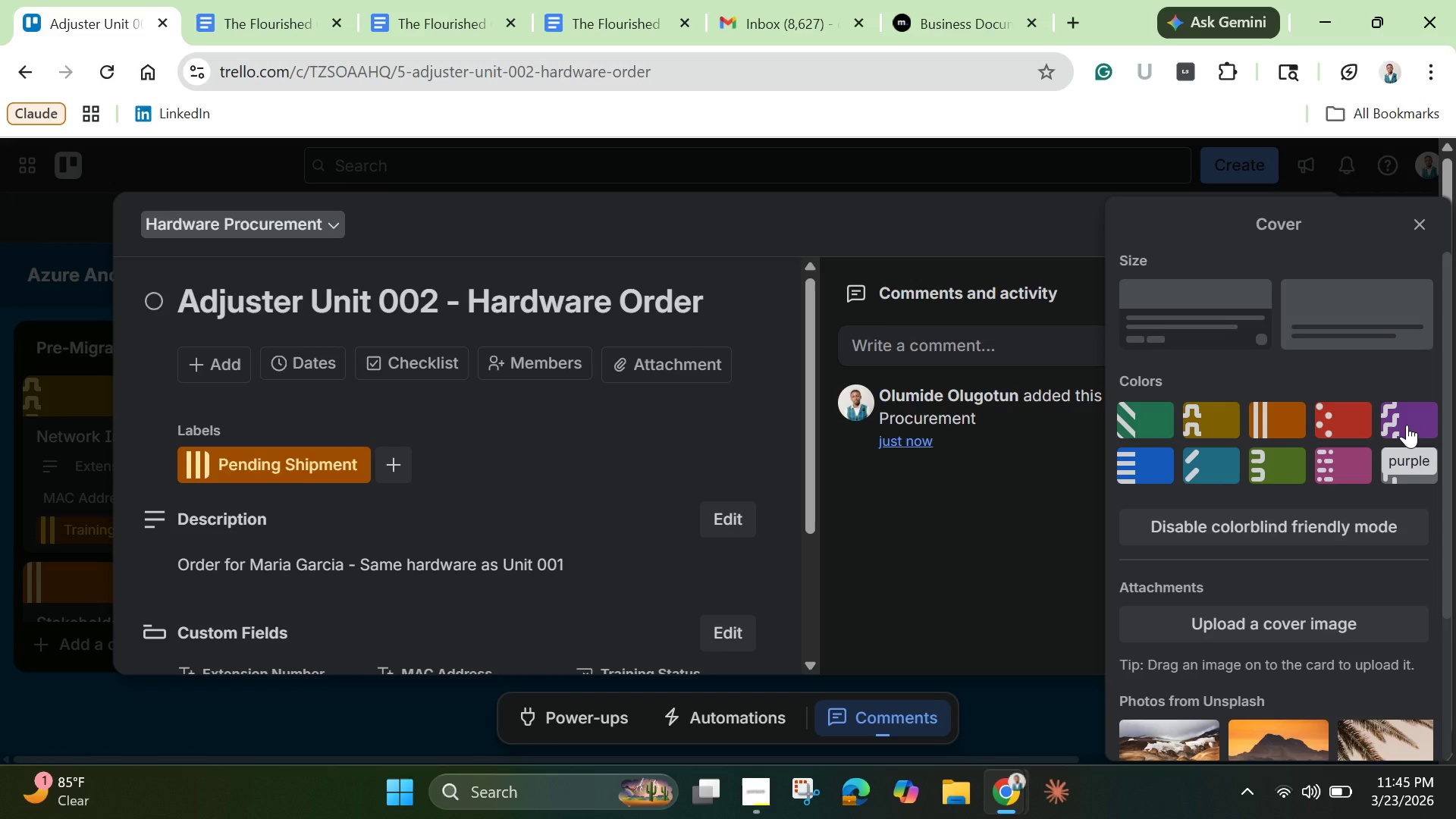 
left_click([1407, 425])
 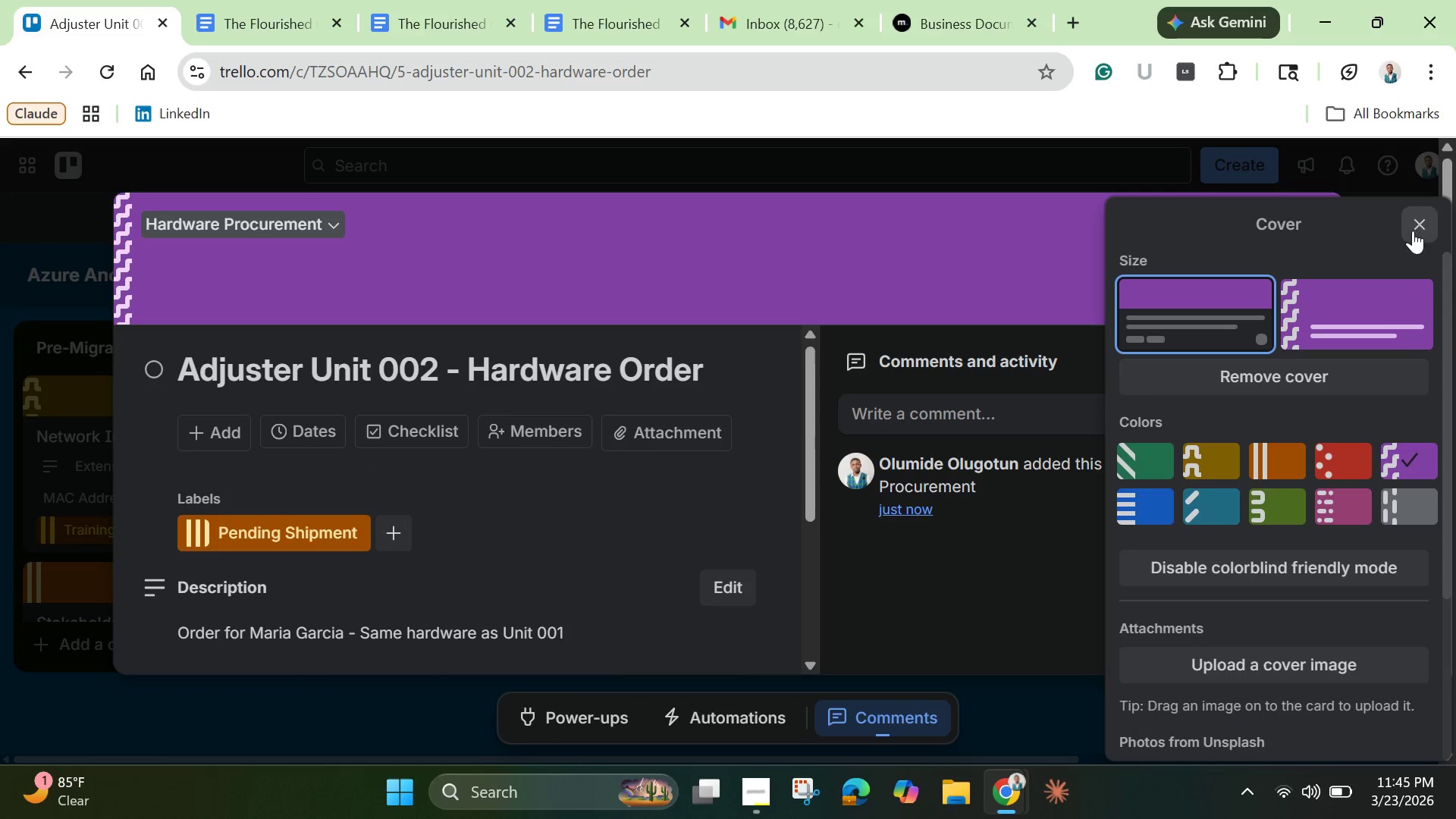 
left_click([1423, 226])
 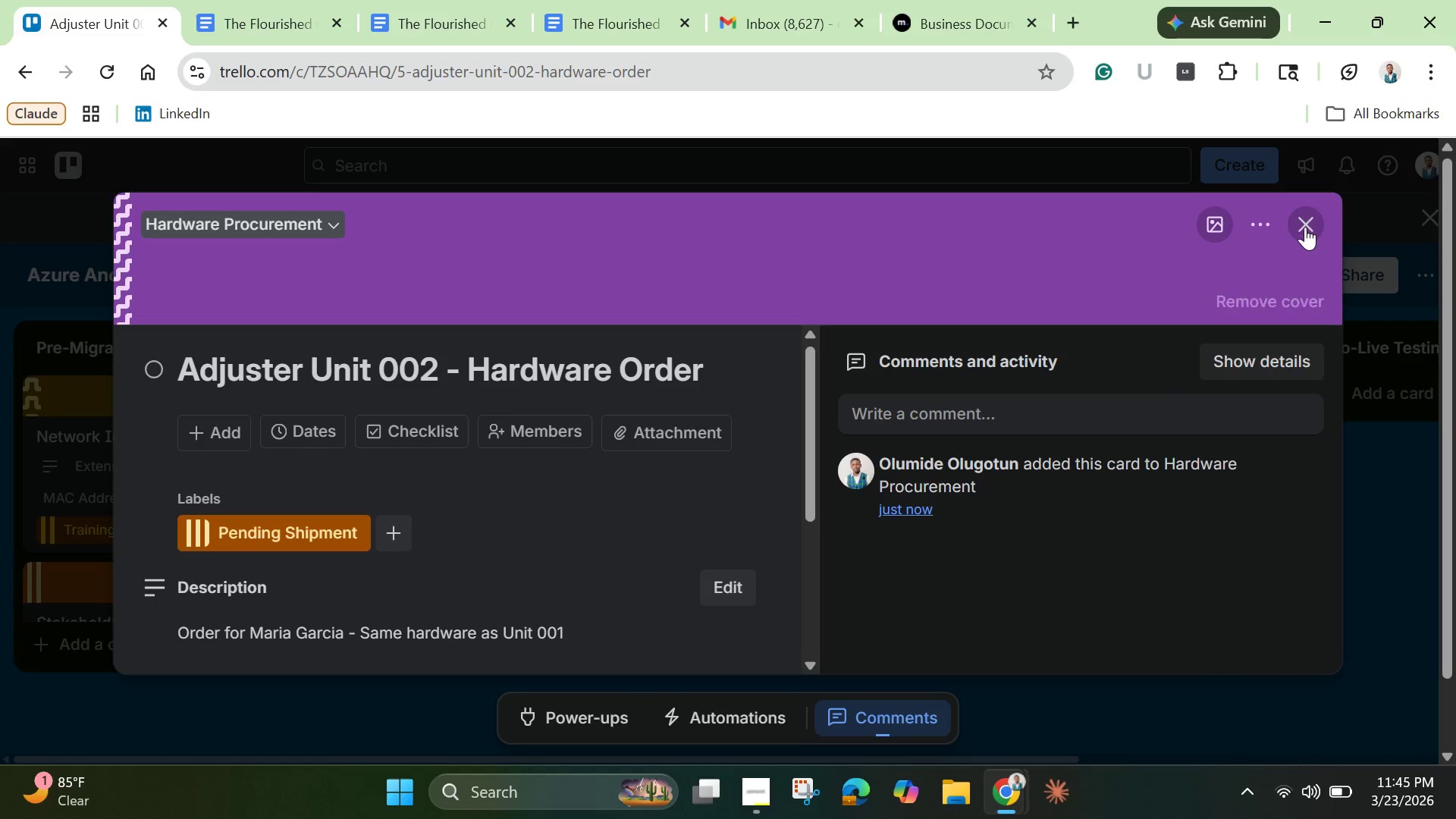 
left_click([1310, 222])
 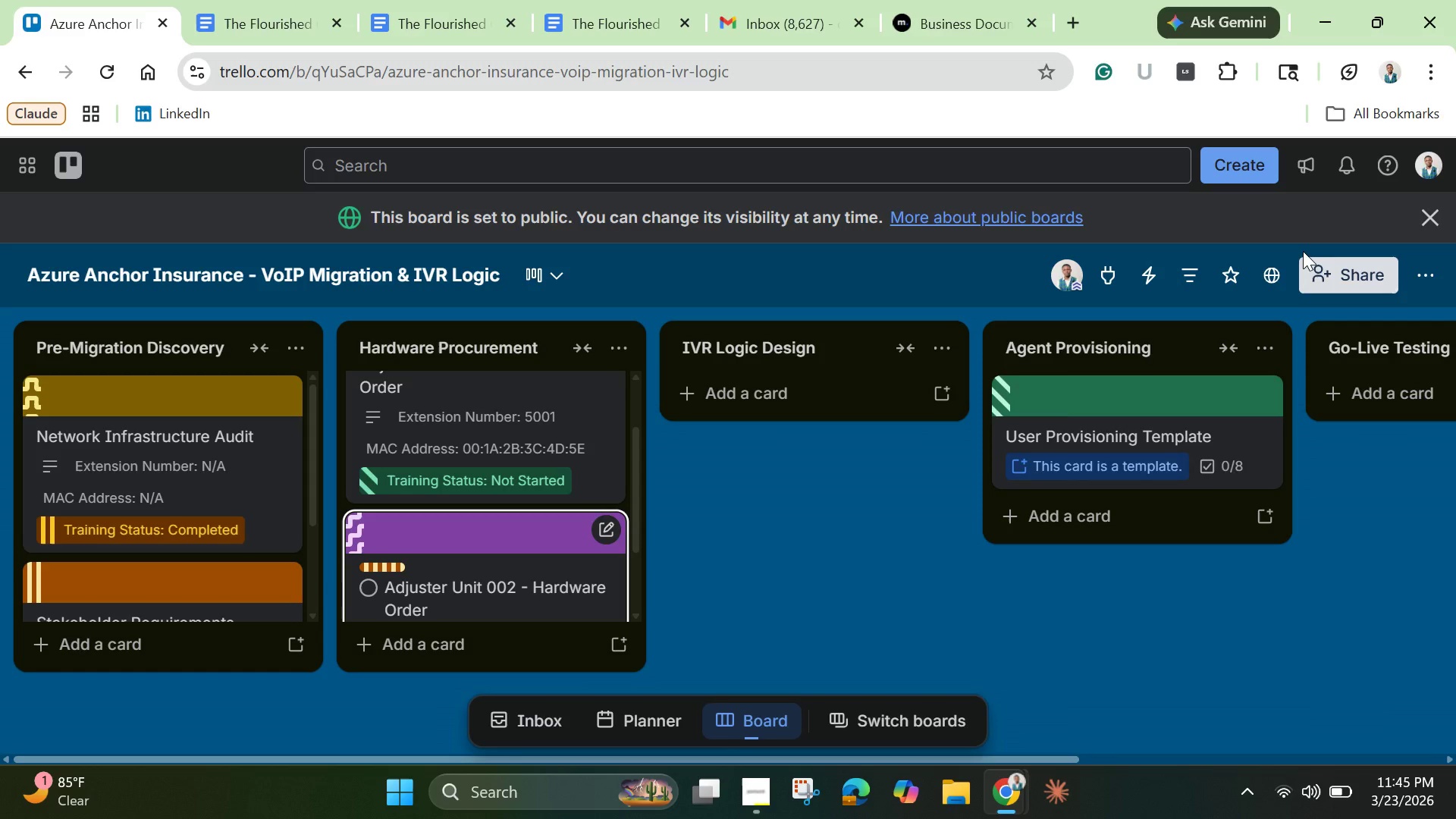 
mouse_move([1281, 276])
 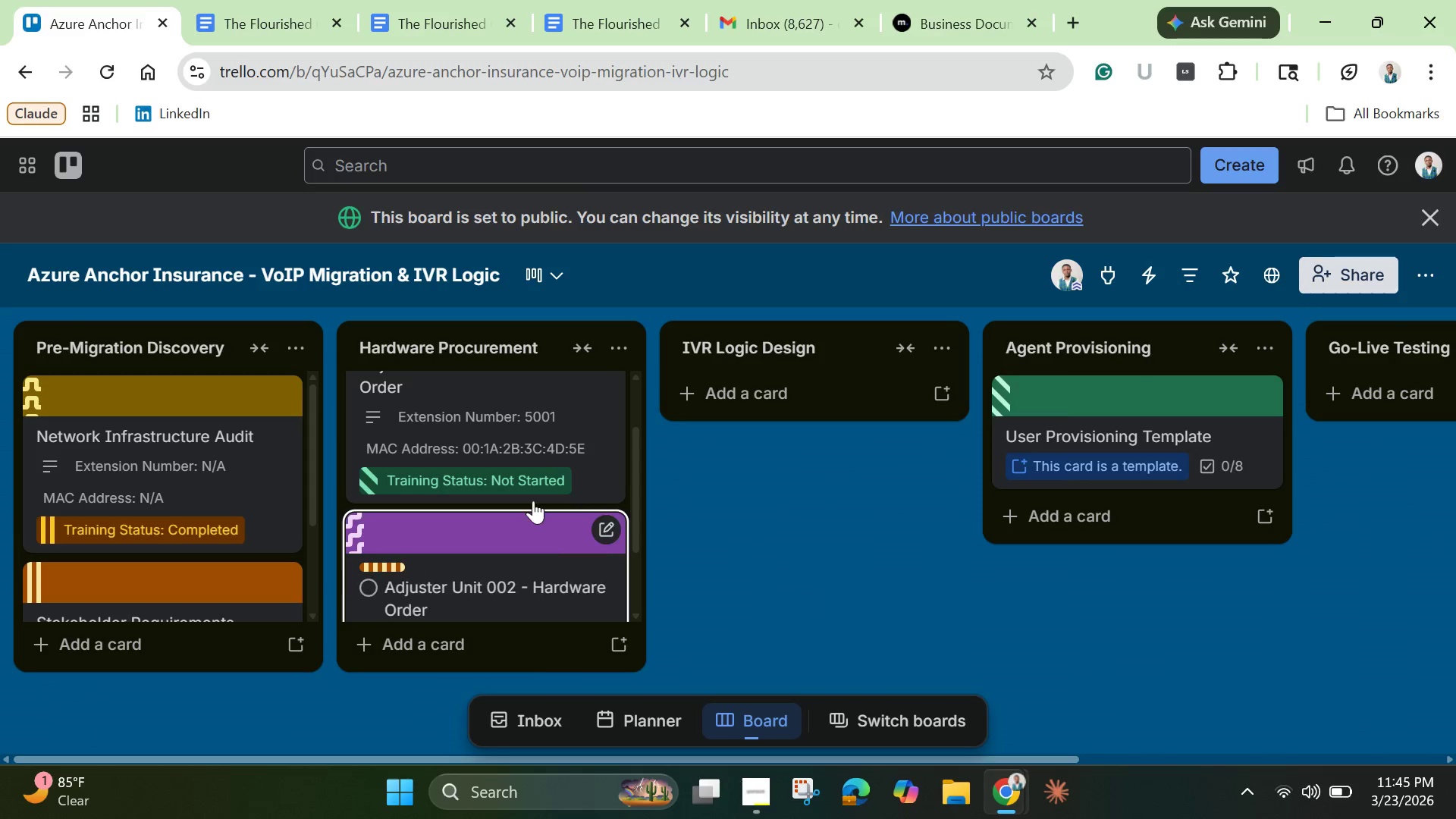 
scroll: coordinate [532, 492], scroll_direction: none, amount: 0.0
 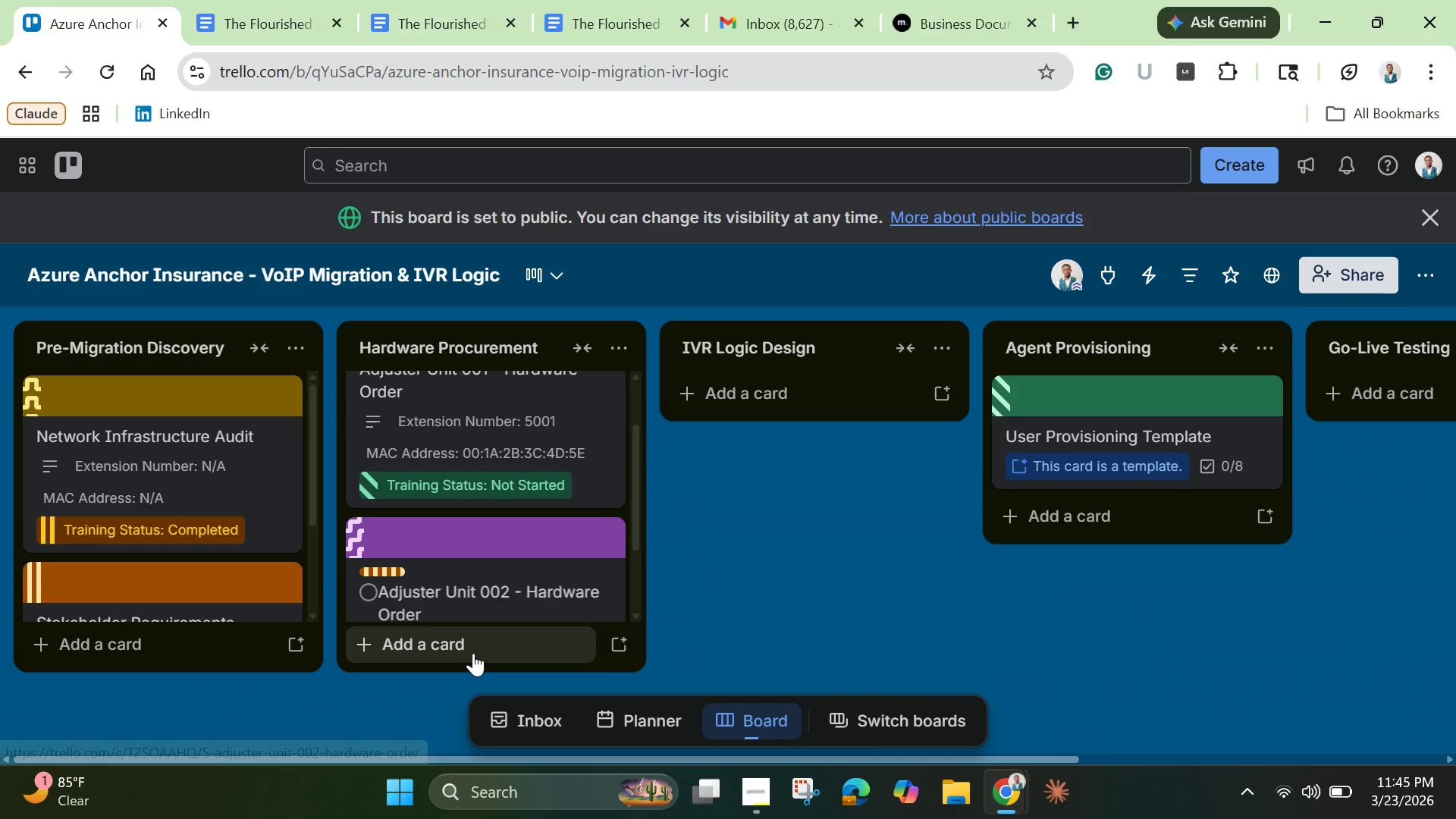 
left_click([472, 653])
 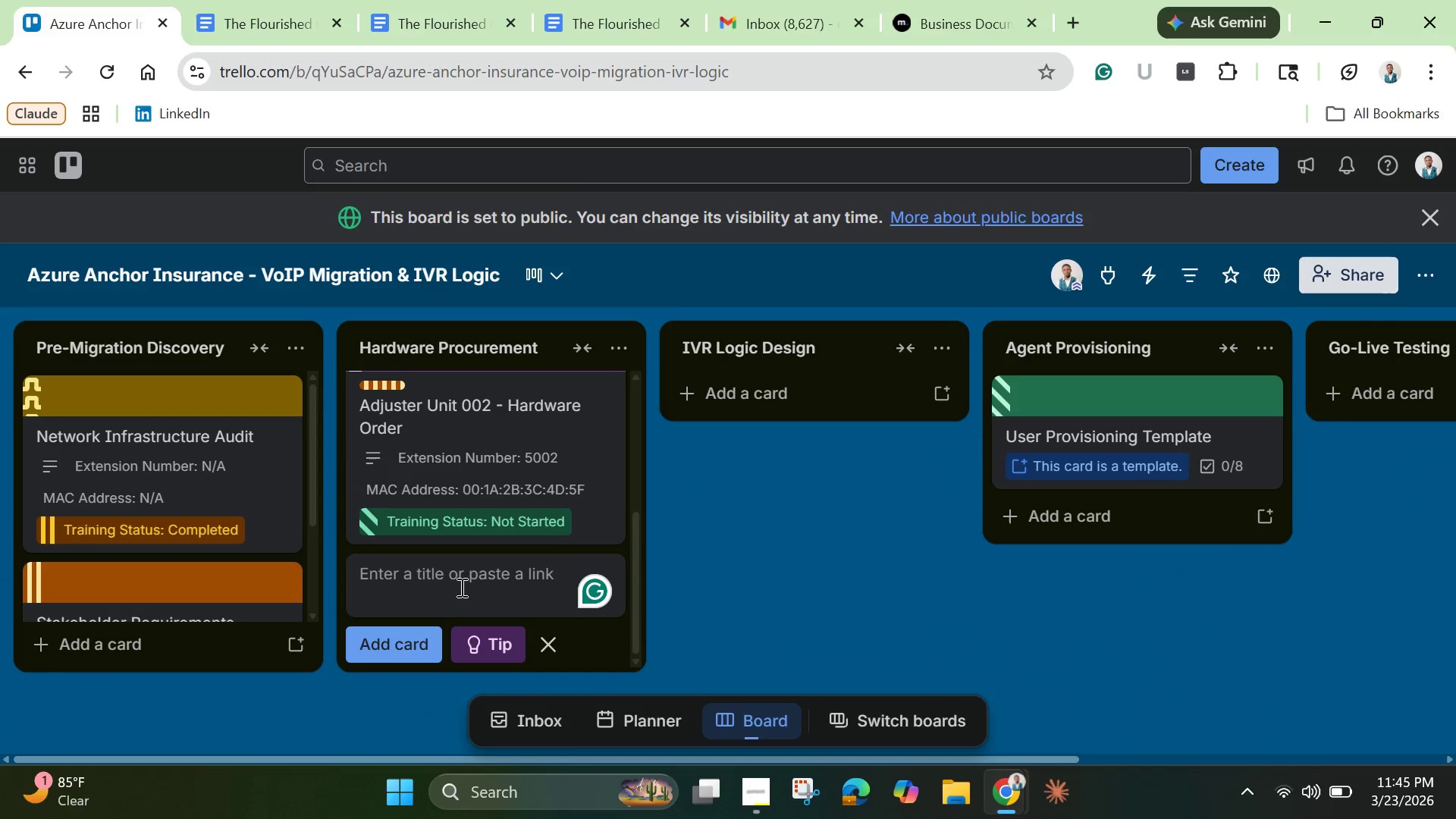 
left_click([458, 579])
 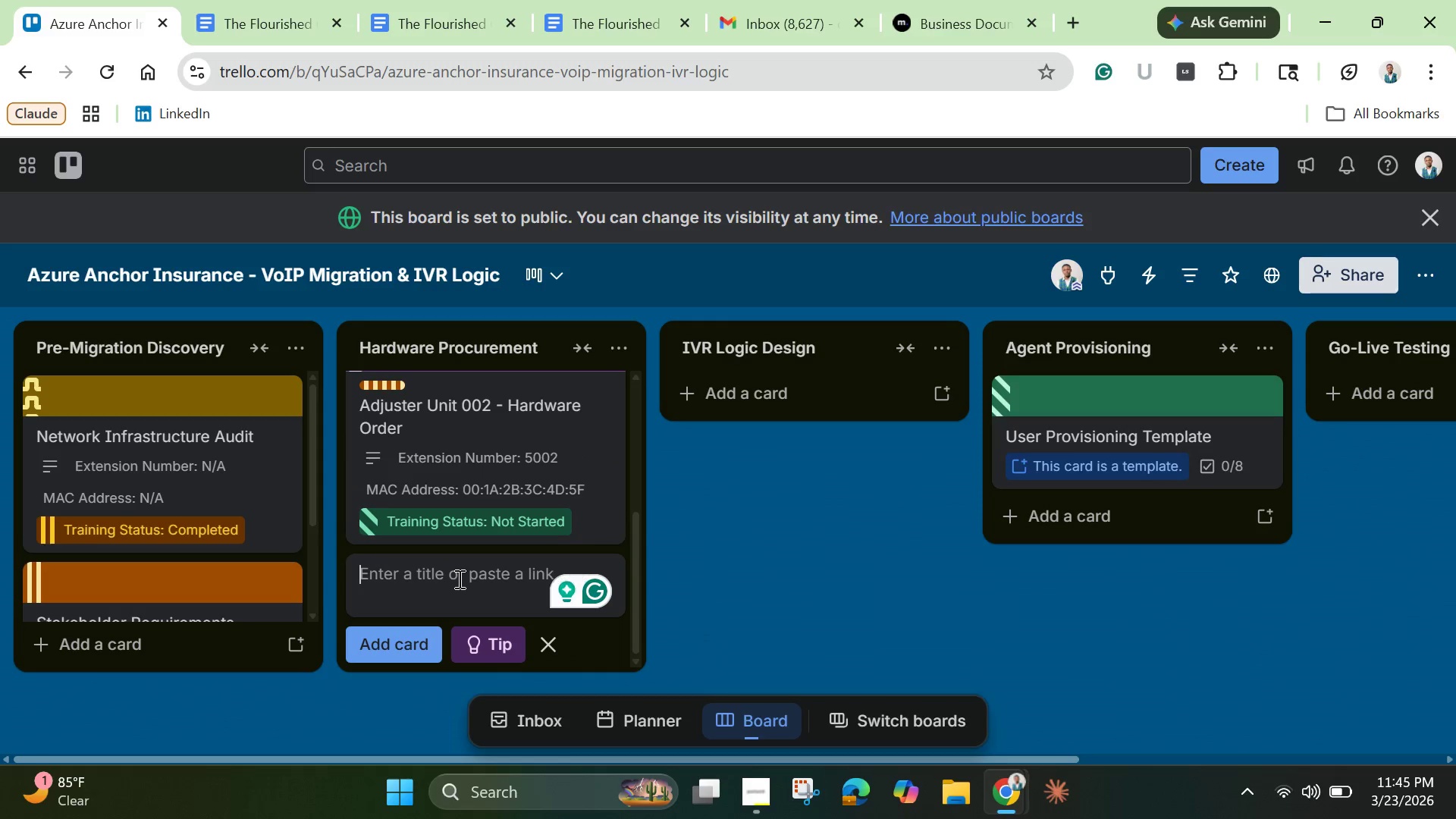 
key(Control+V)
 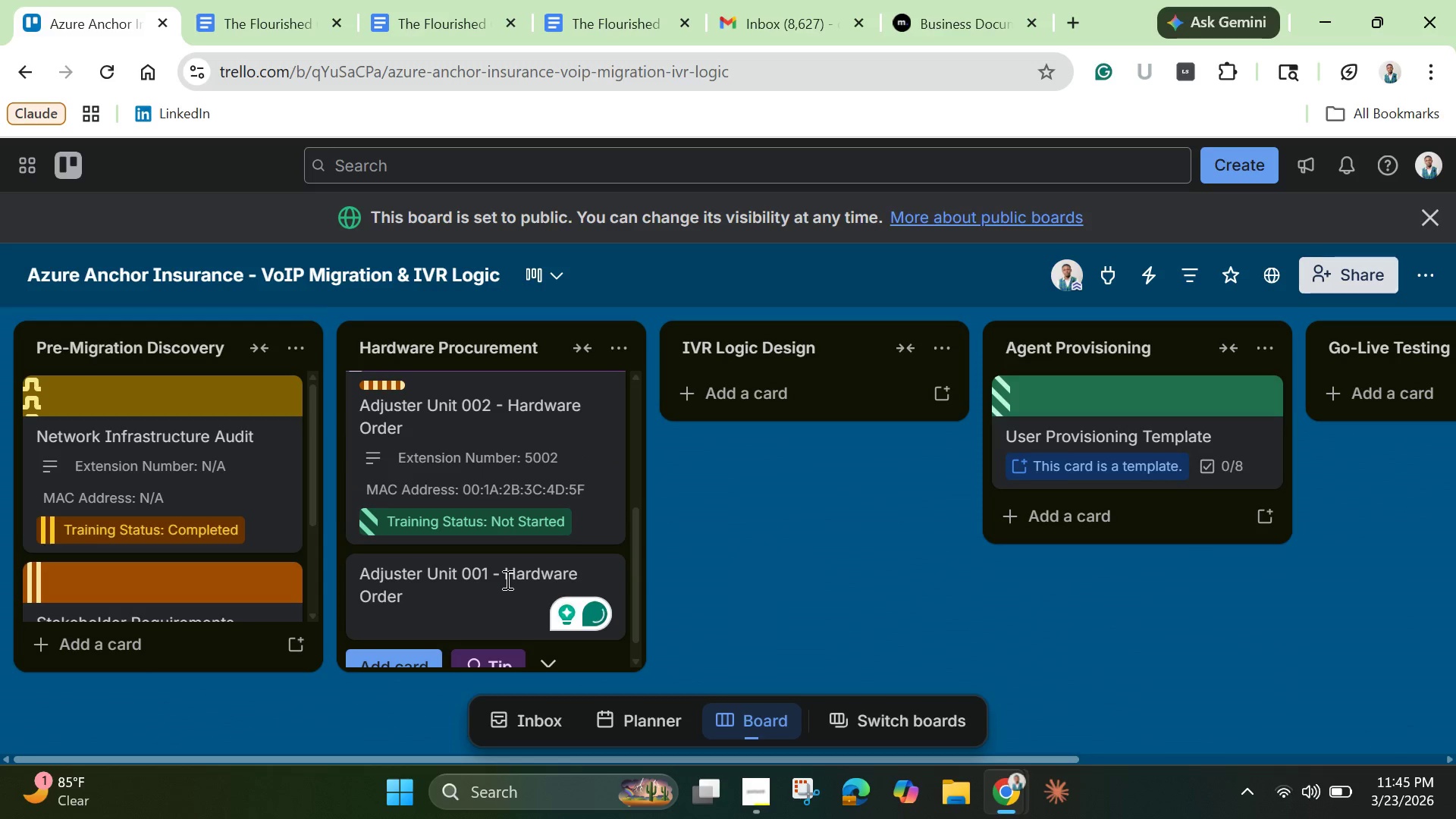 
left_click([489, 569])
 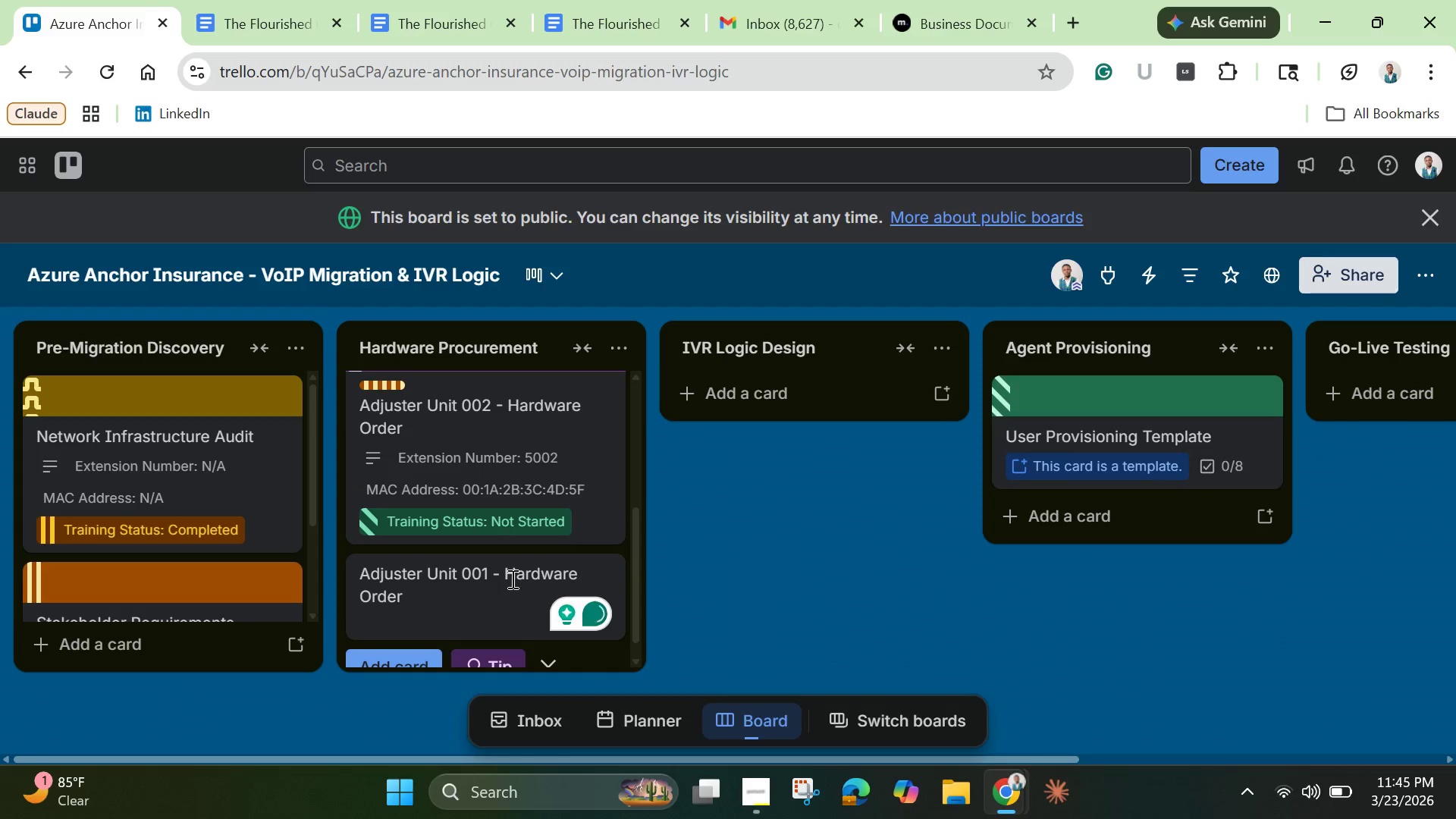 
key(Backspace)
 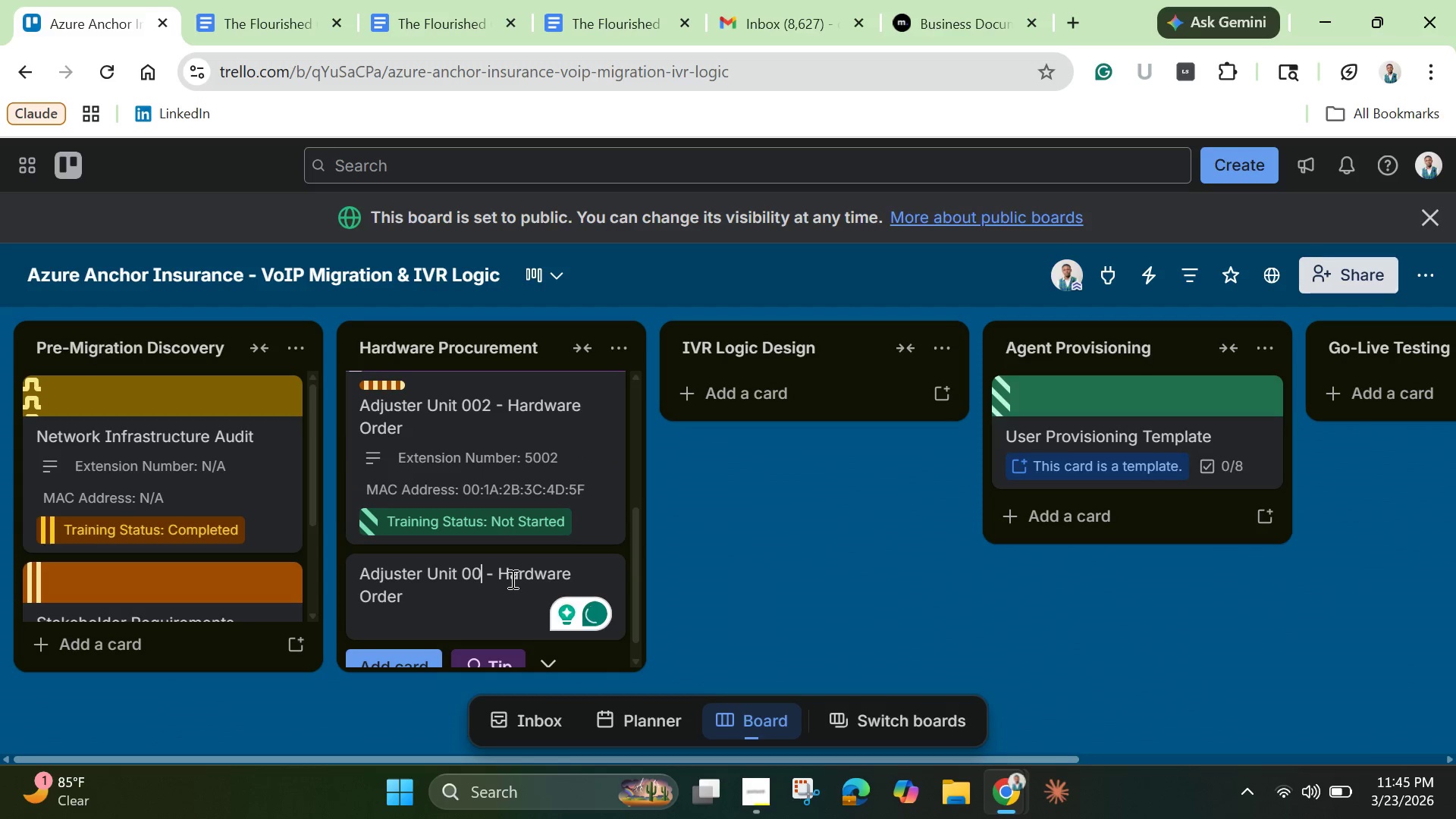 
key(3)
 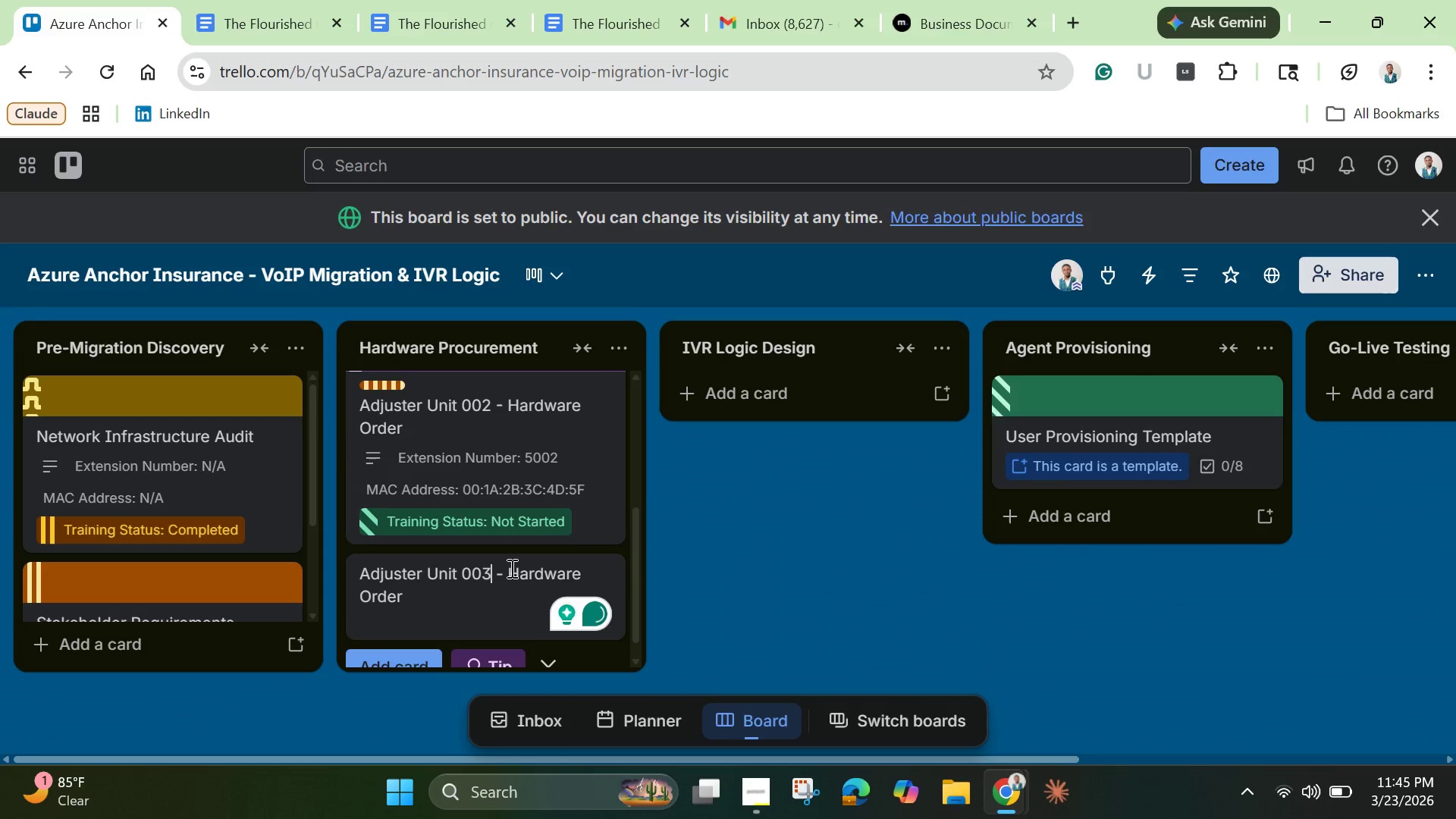 
left_click_drag(start_coordinate=[510, 568], to_coordinate=[530, 599])
 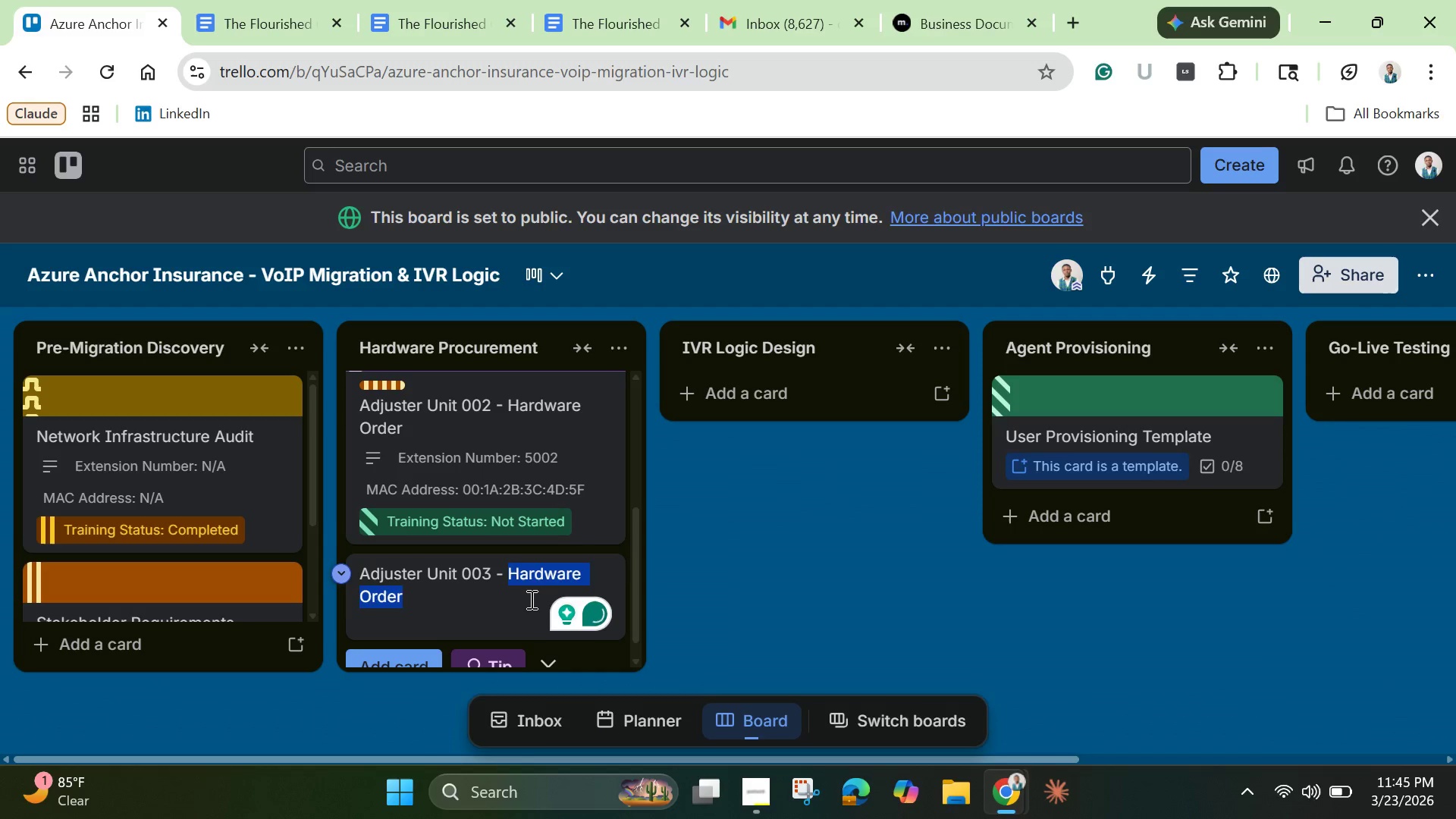 
key(Backspace)
 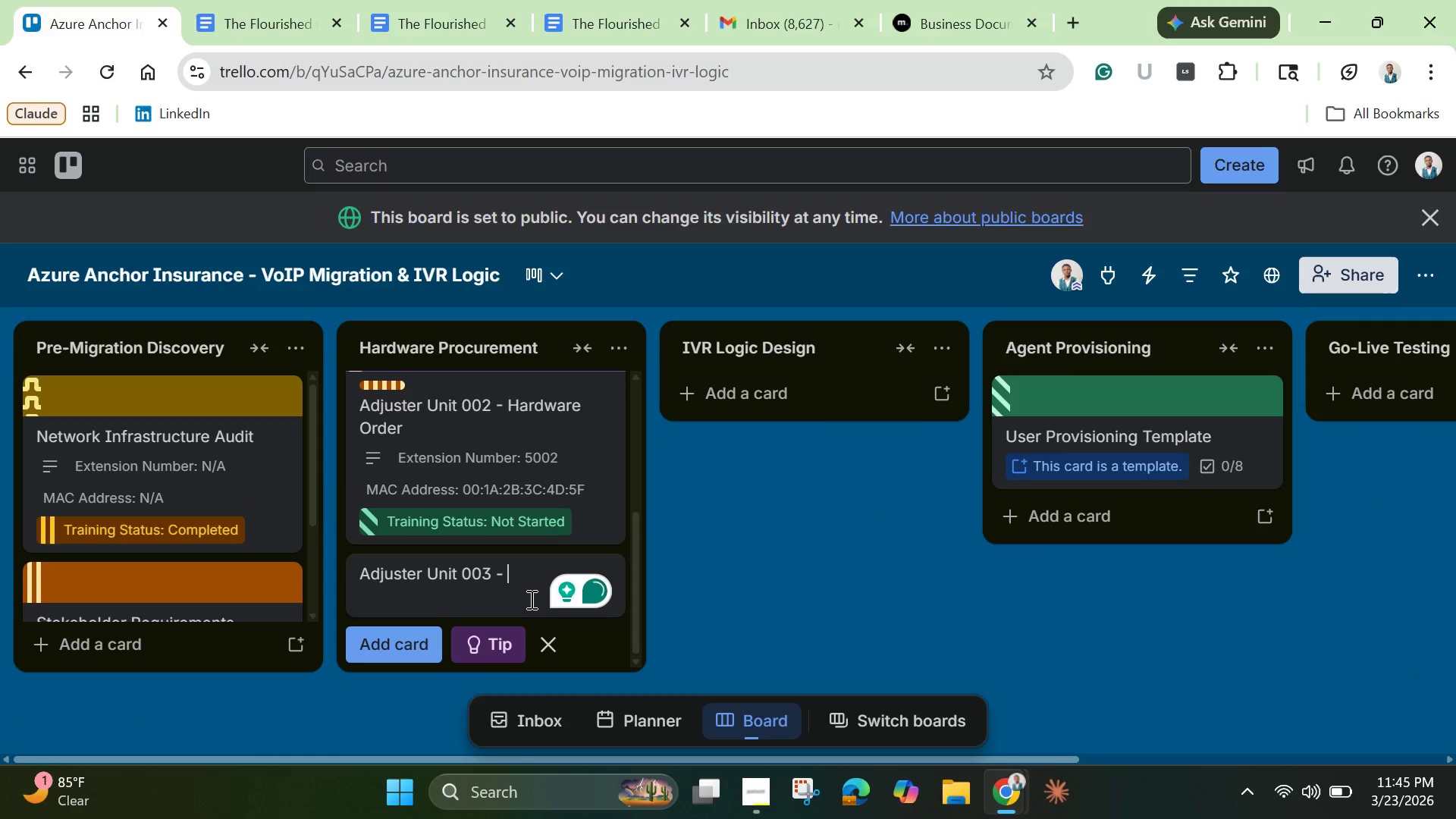 
key(Shift+S)
 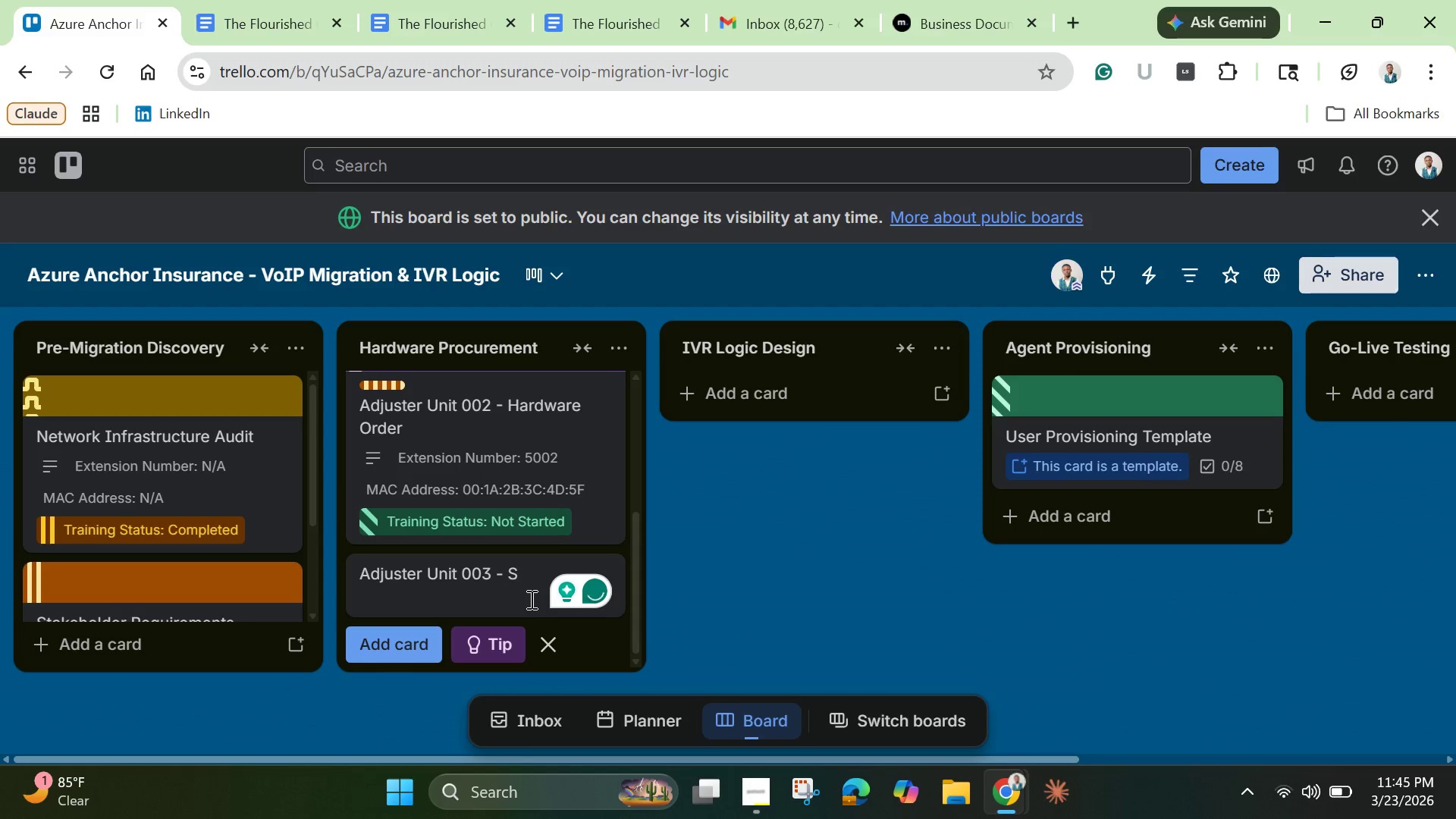 
type(HIPPED)
 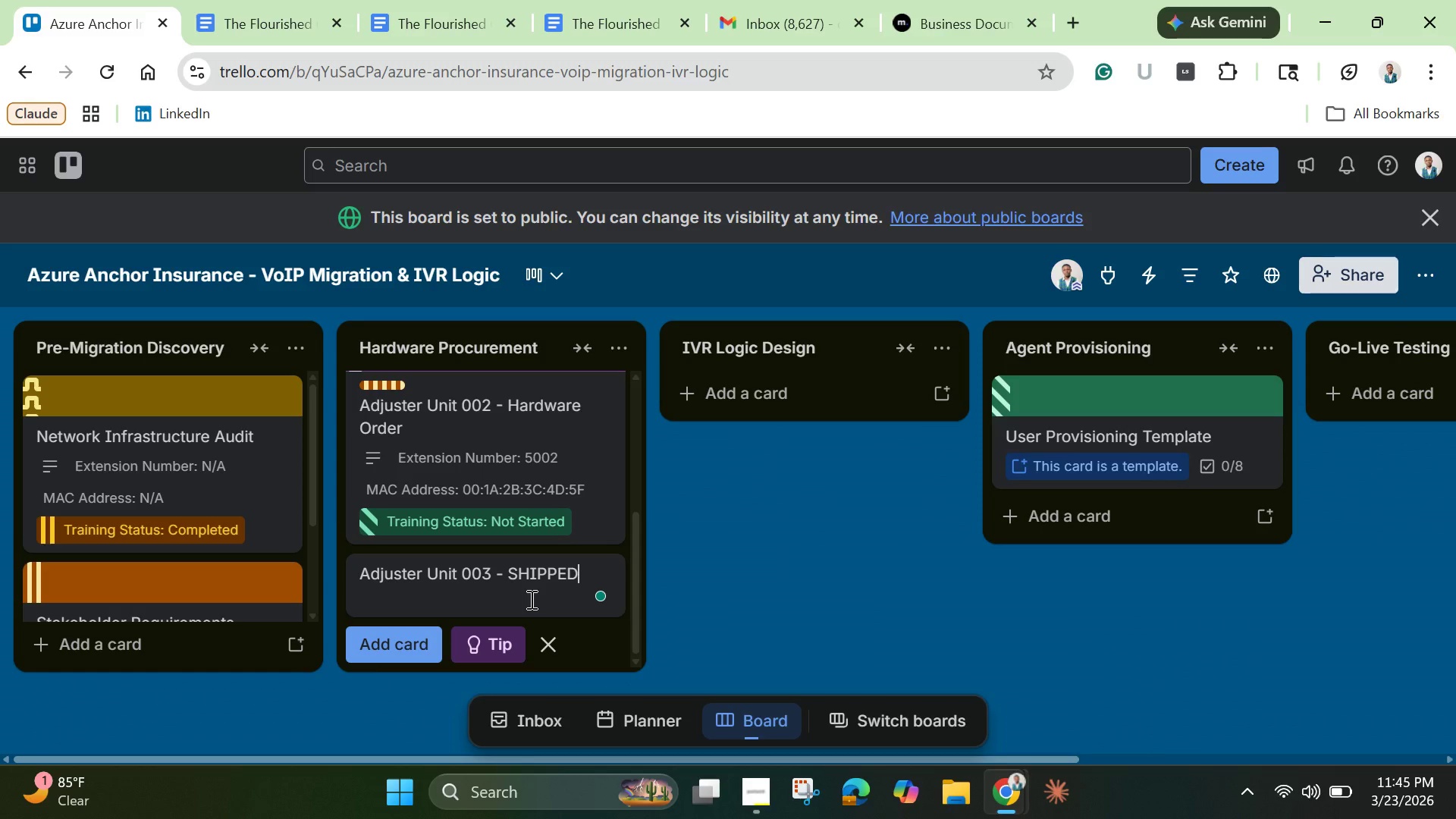 
key(Enter)
 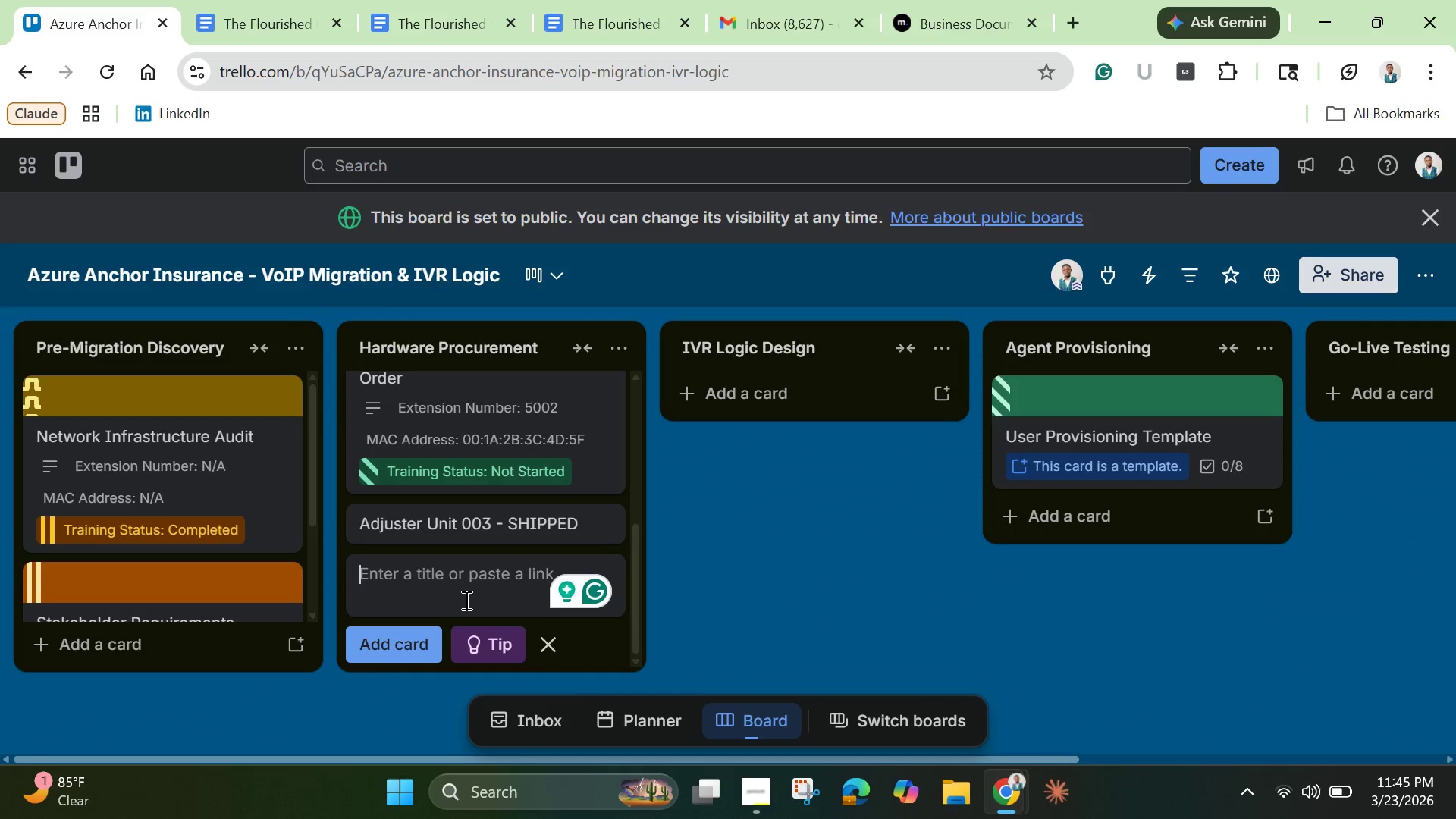 
left_click([465, 537])
 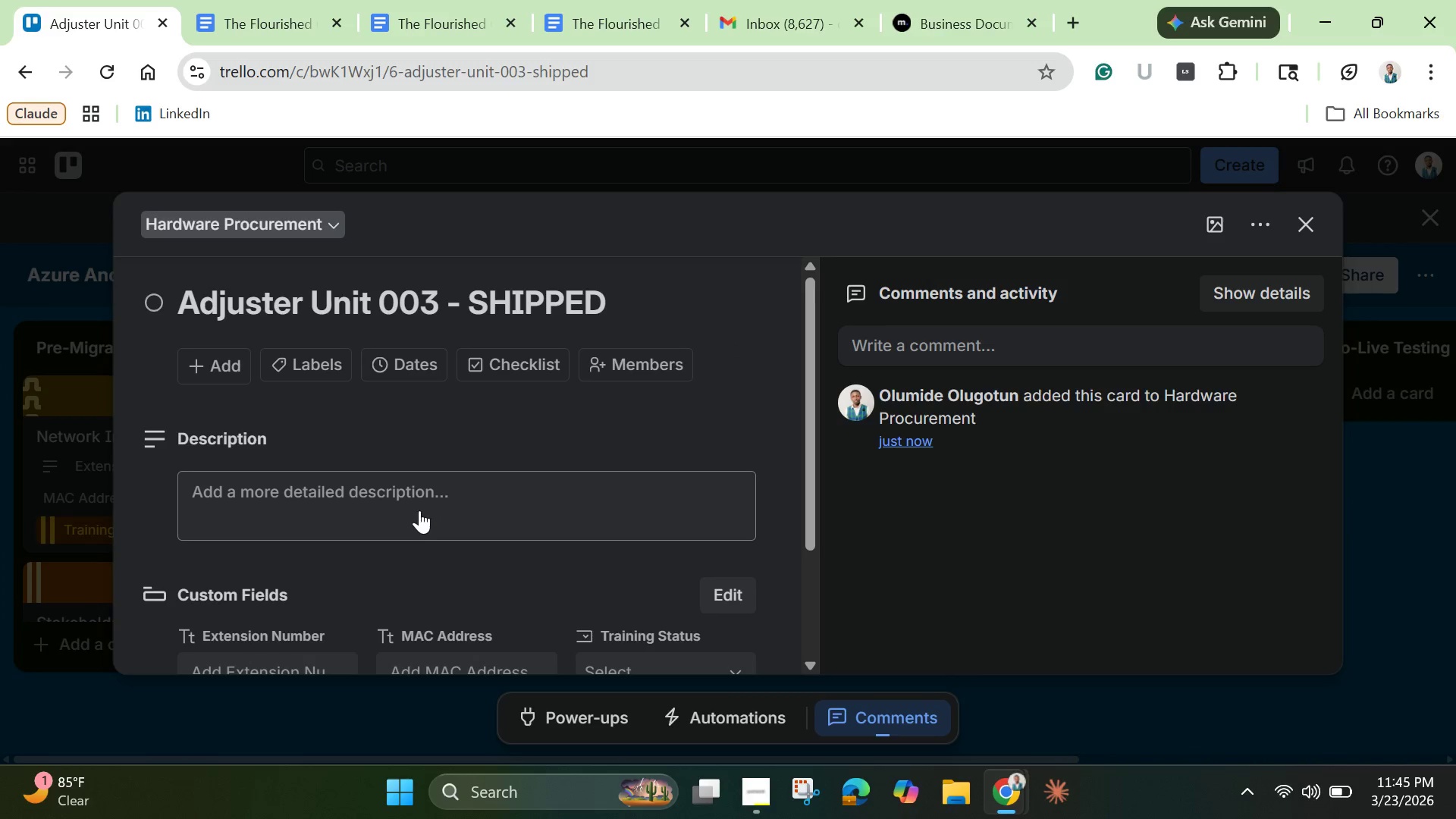 
left_click([416, 510])
 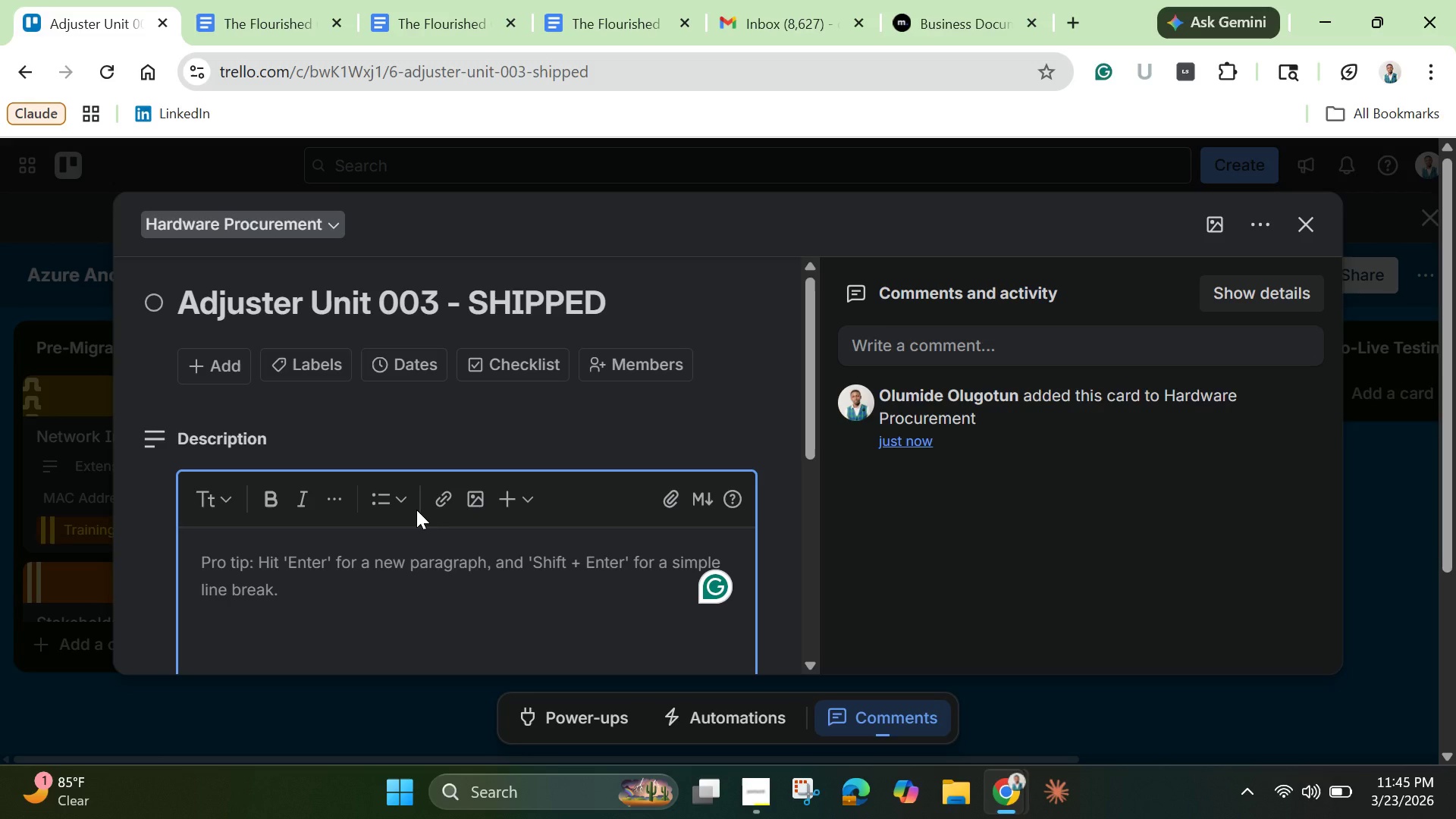 
type(Order for David Chen - Hardware deliver)
 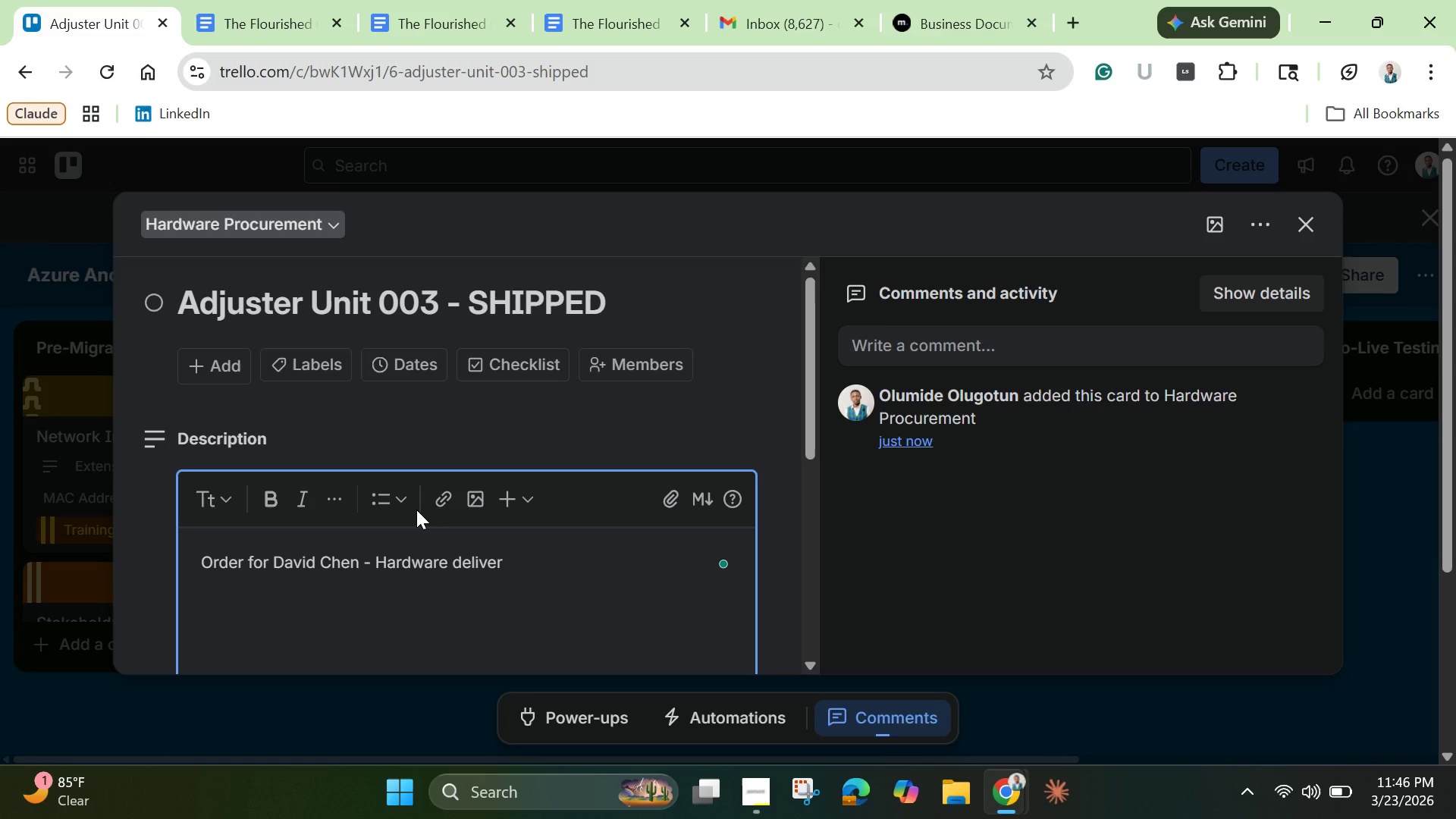 
type(ed and verified)
 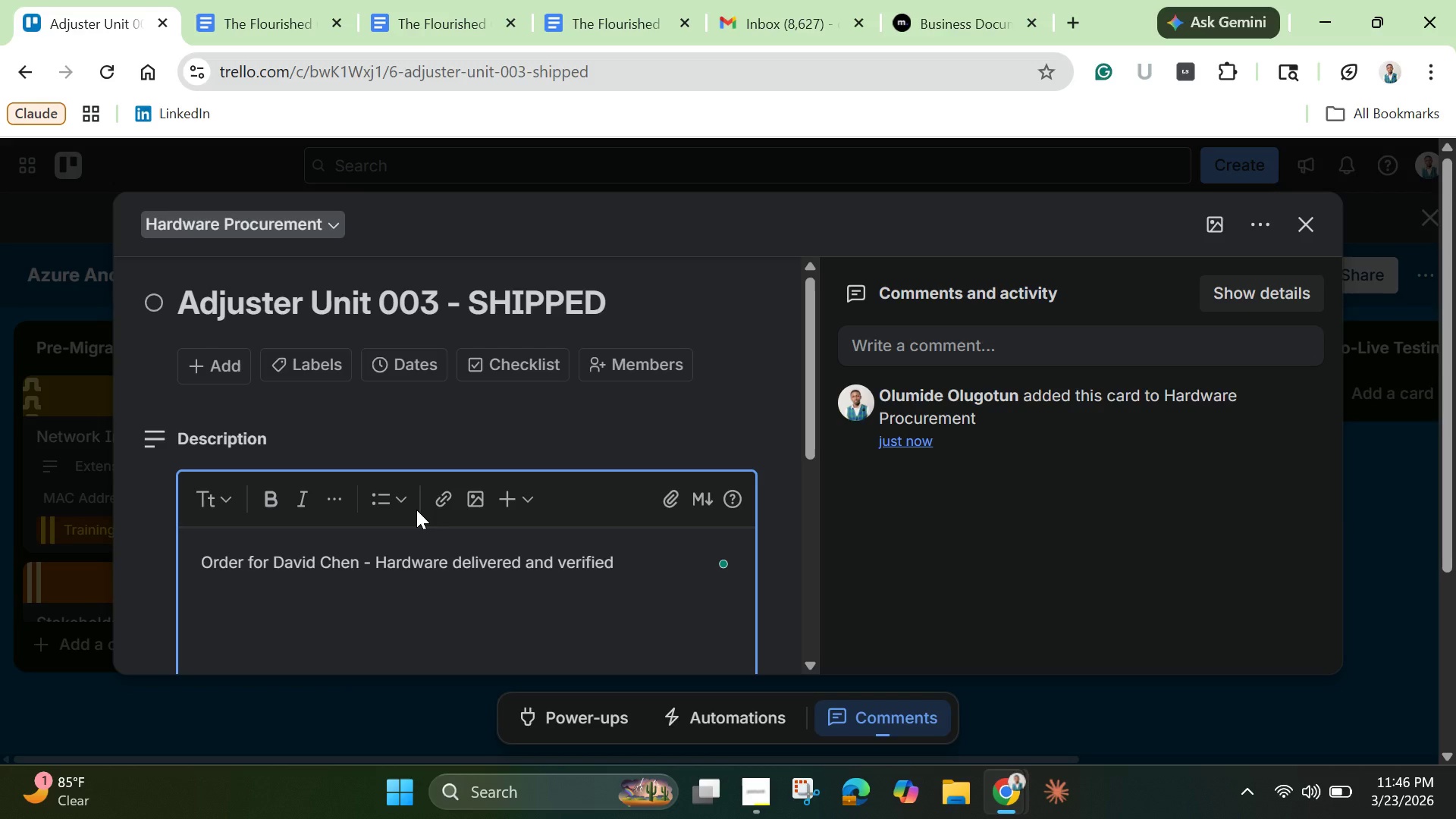 
wait(9.75)
 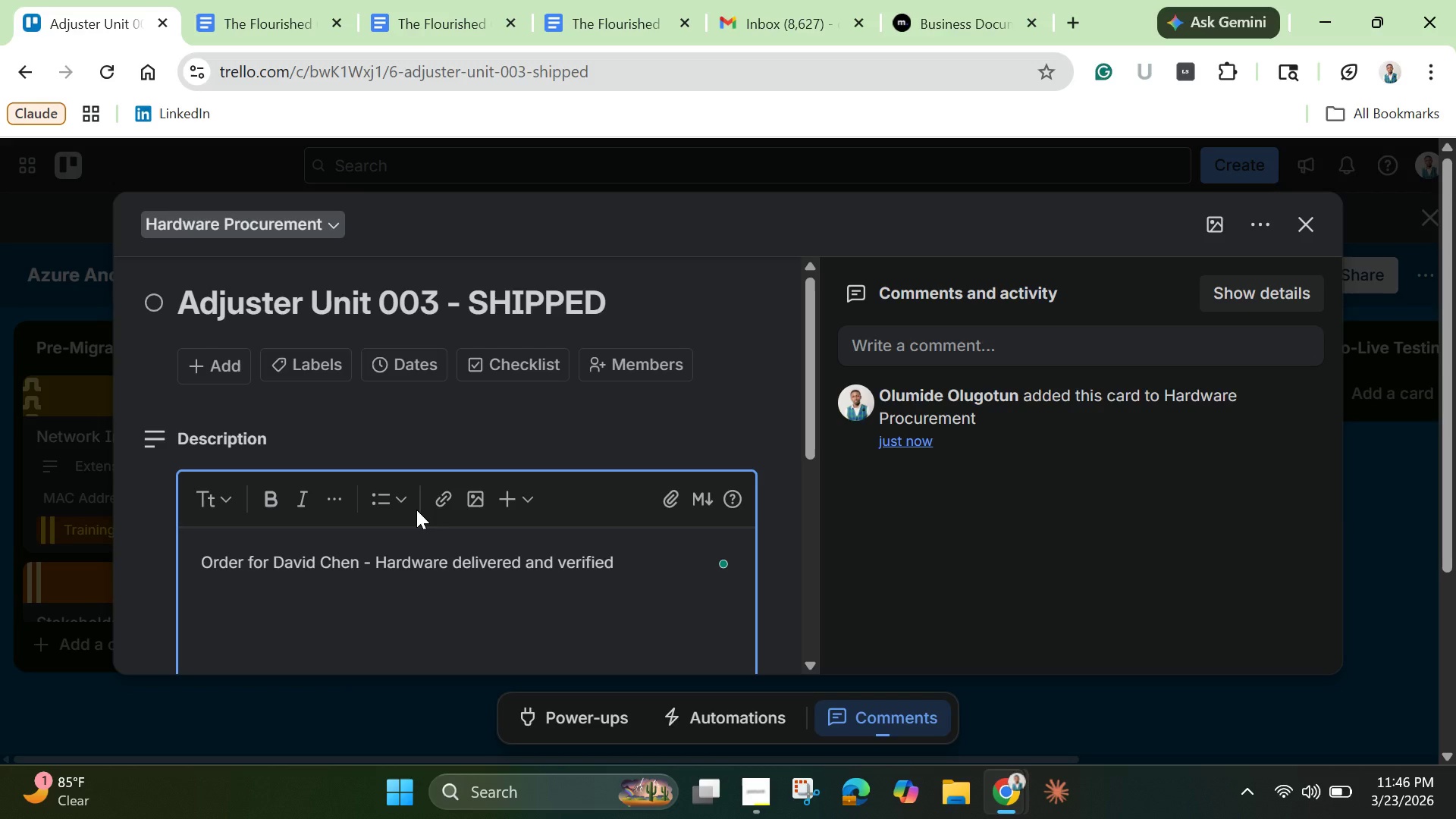 
scroll: coordinate [556, 604], scroll_direction: down, amount: 4.0
 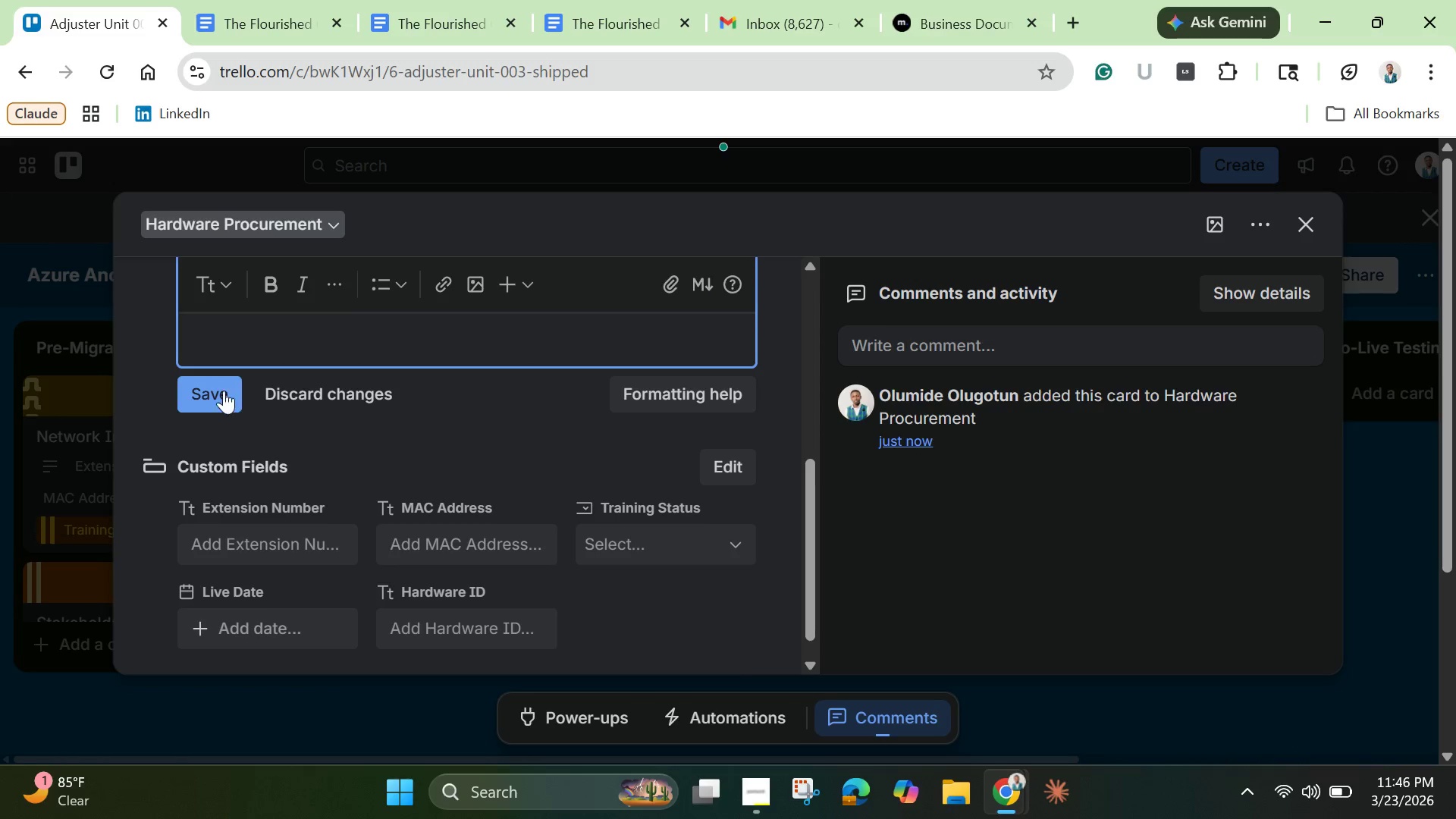 
left_click([221, 386])
 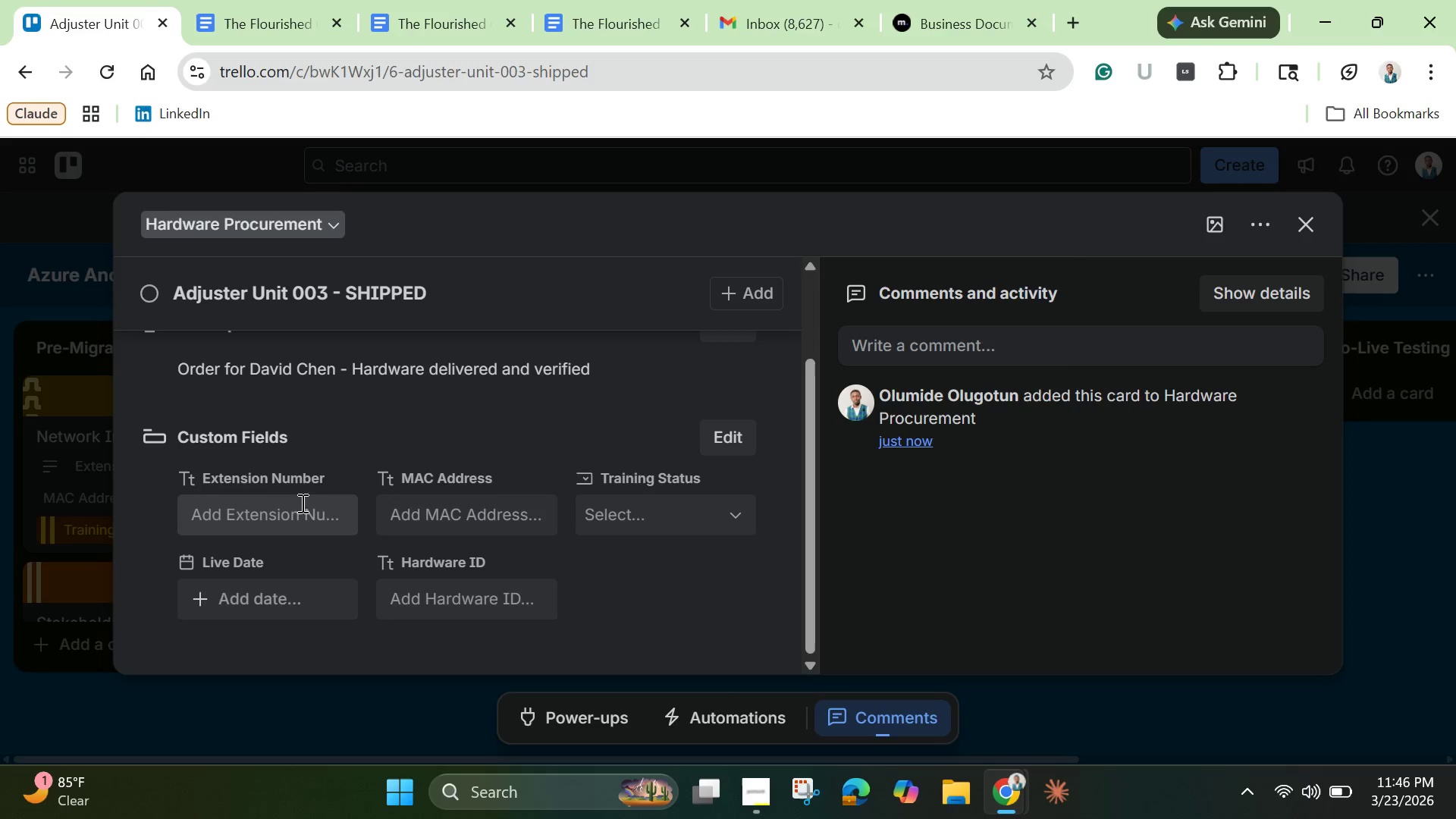 
wait(5.28)
 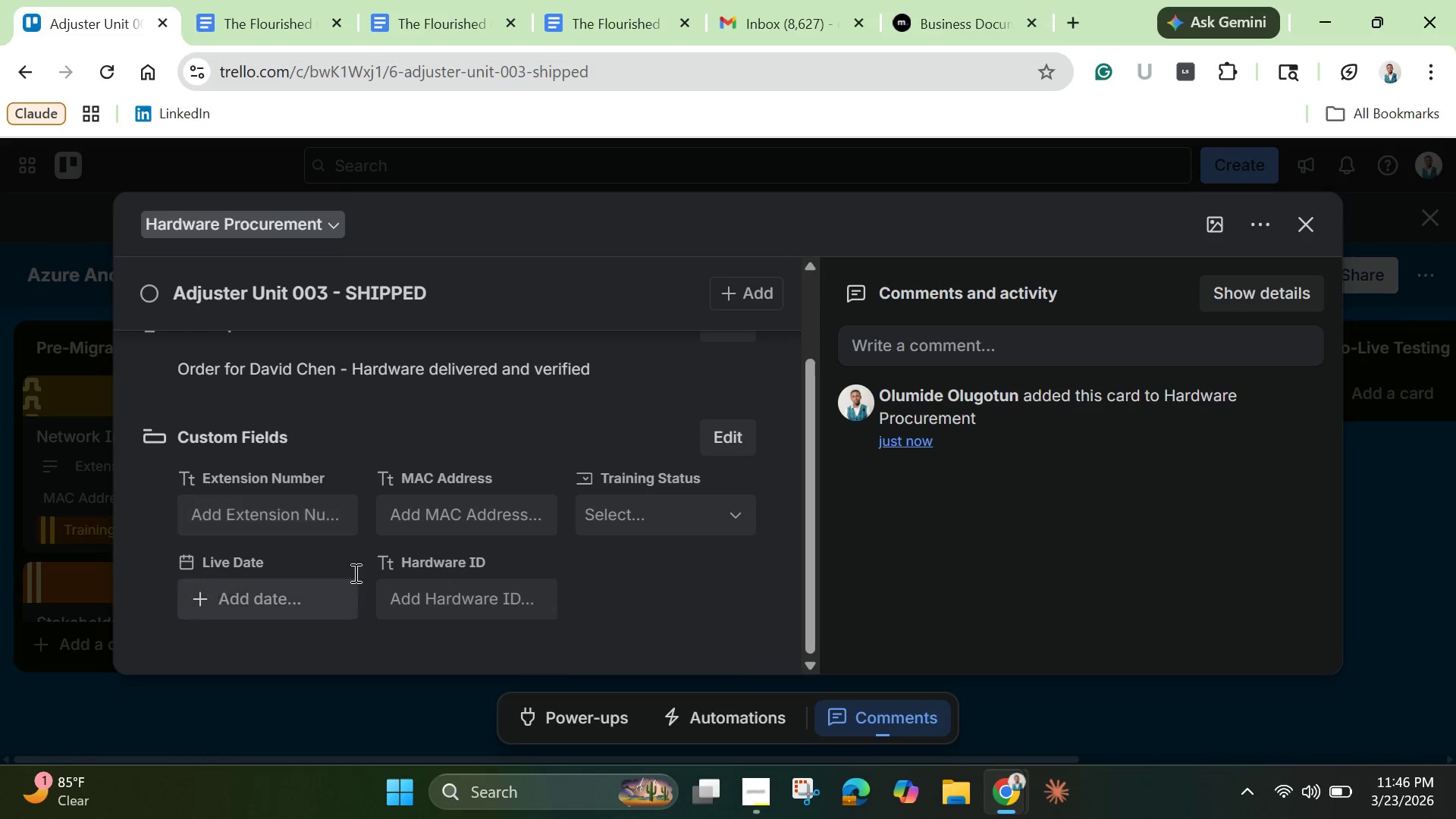 
left_click([306, 509])
 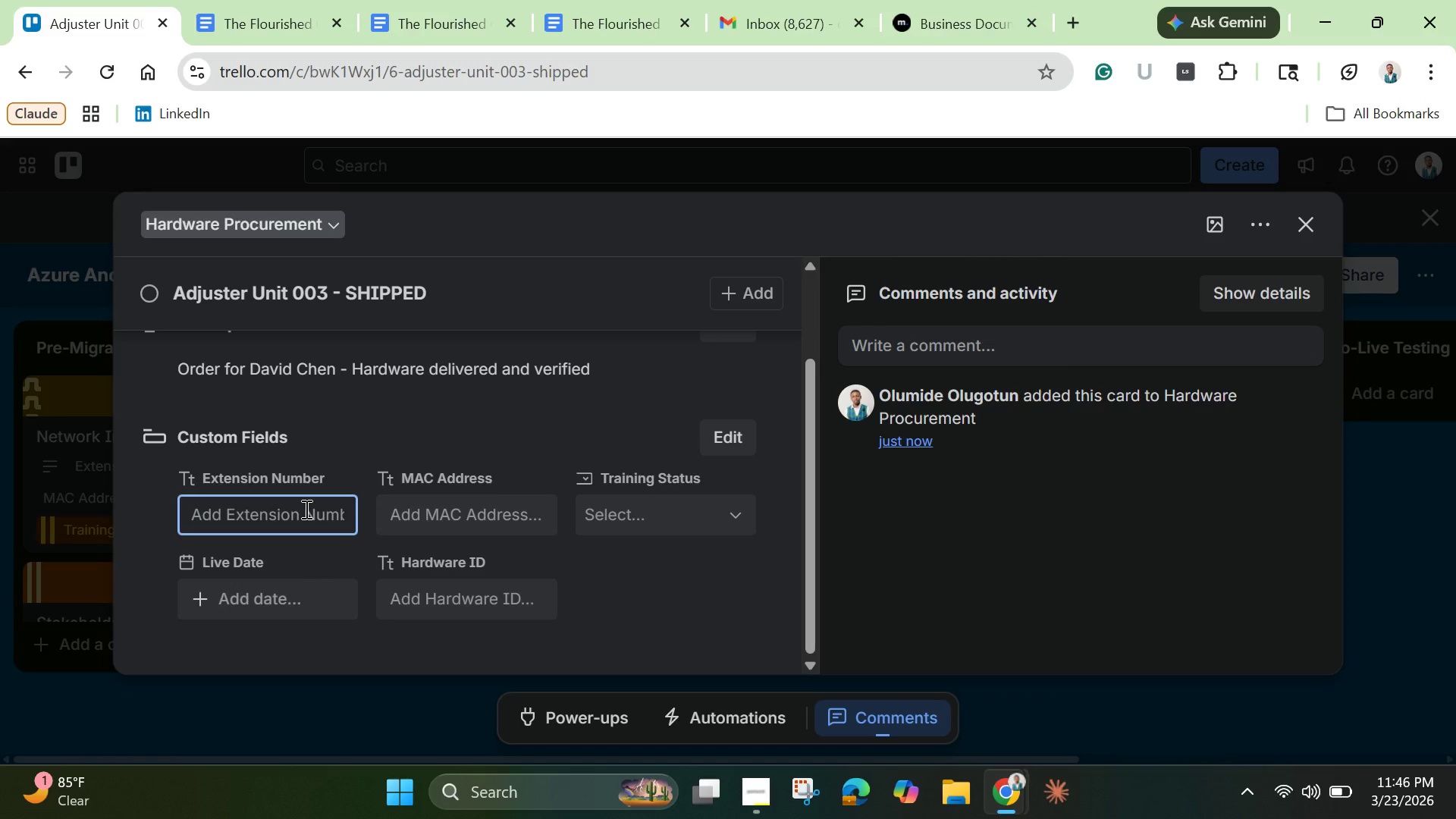 
type(5003)
 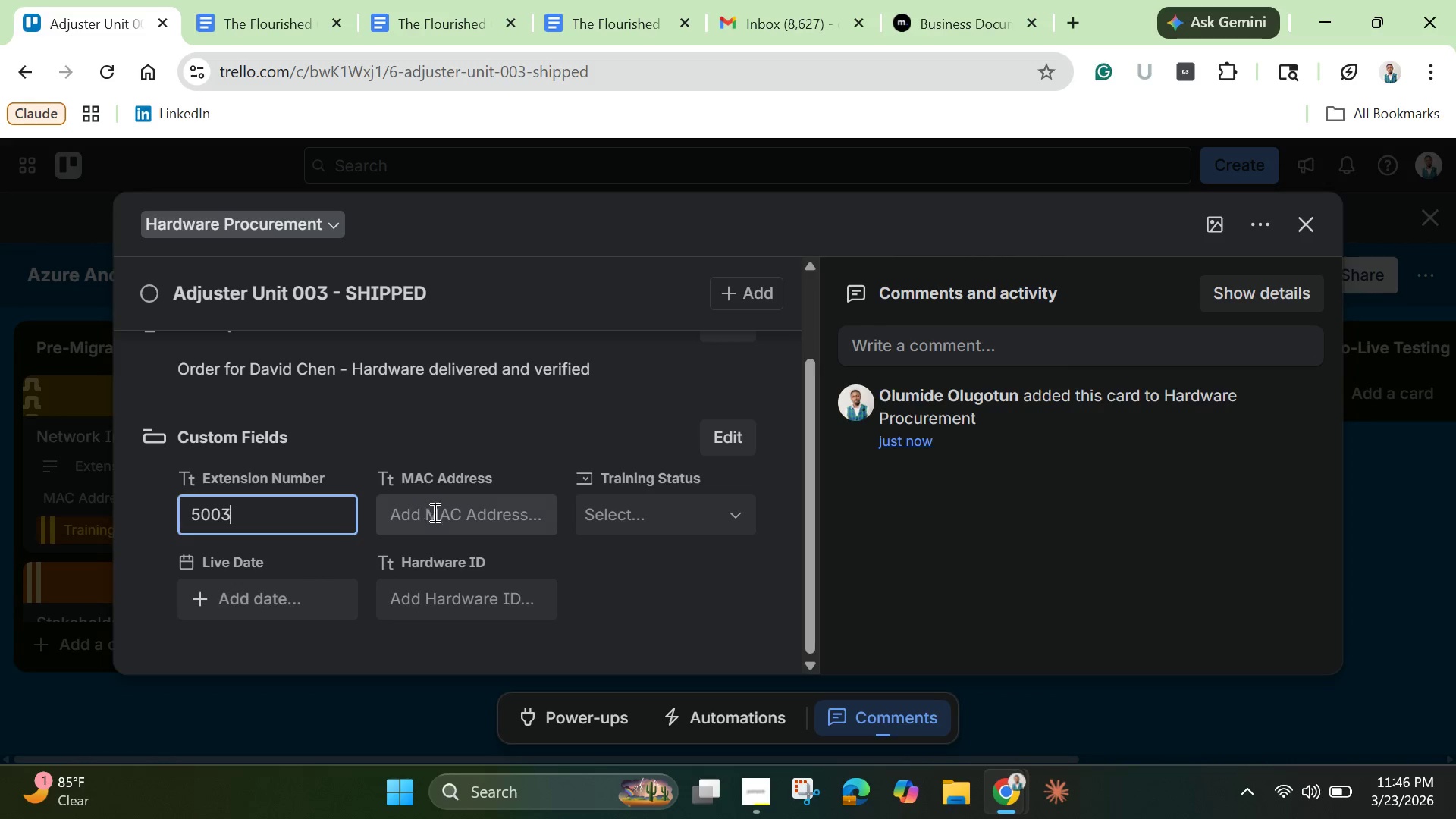 
left_click([440, 515])
 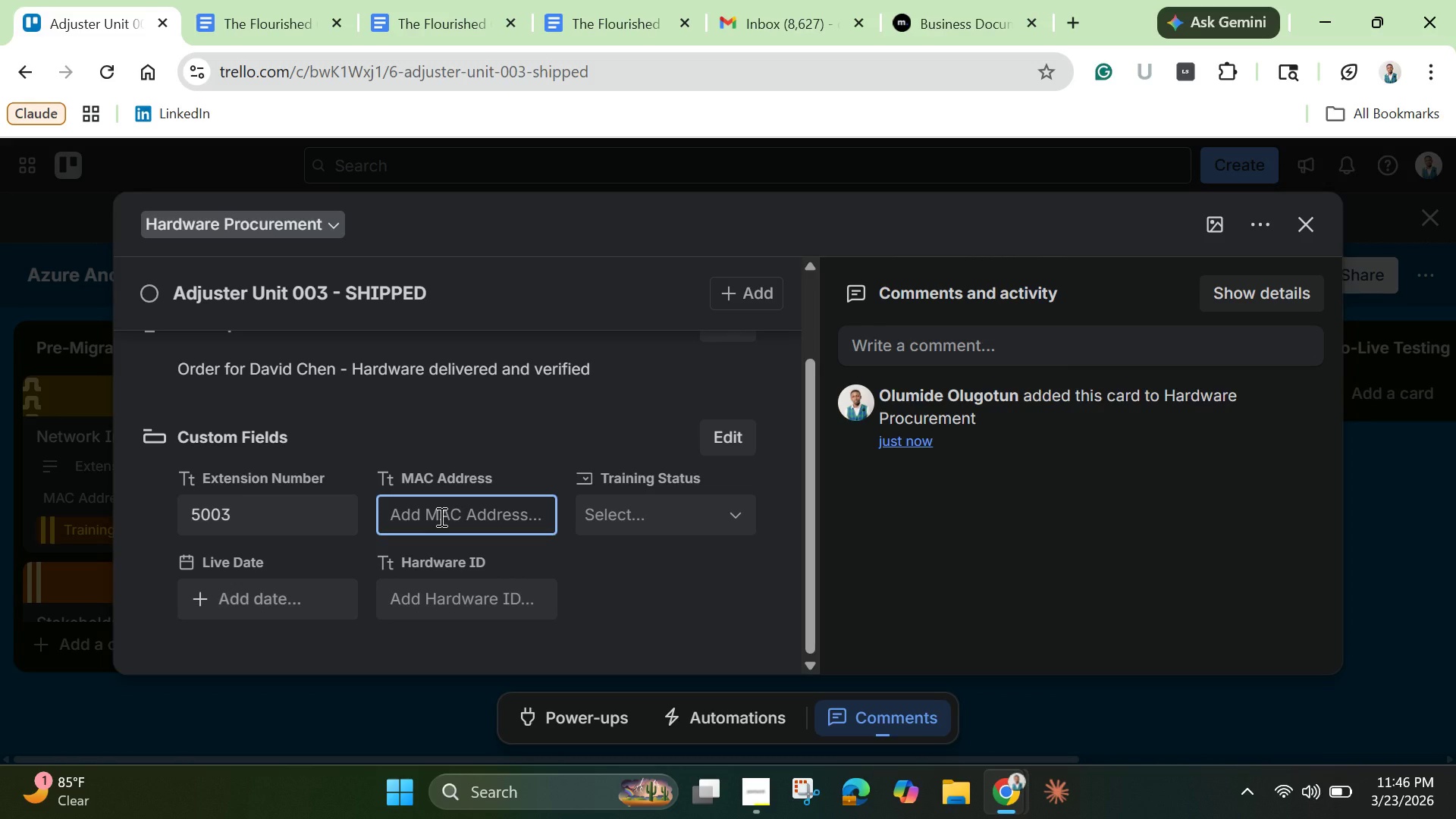 
wait(5.06)
 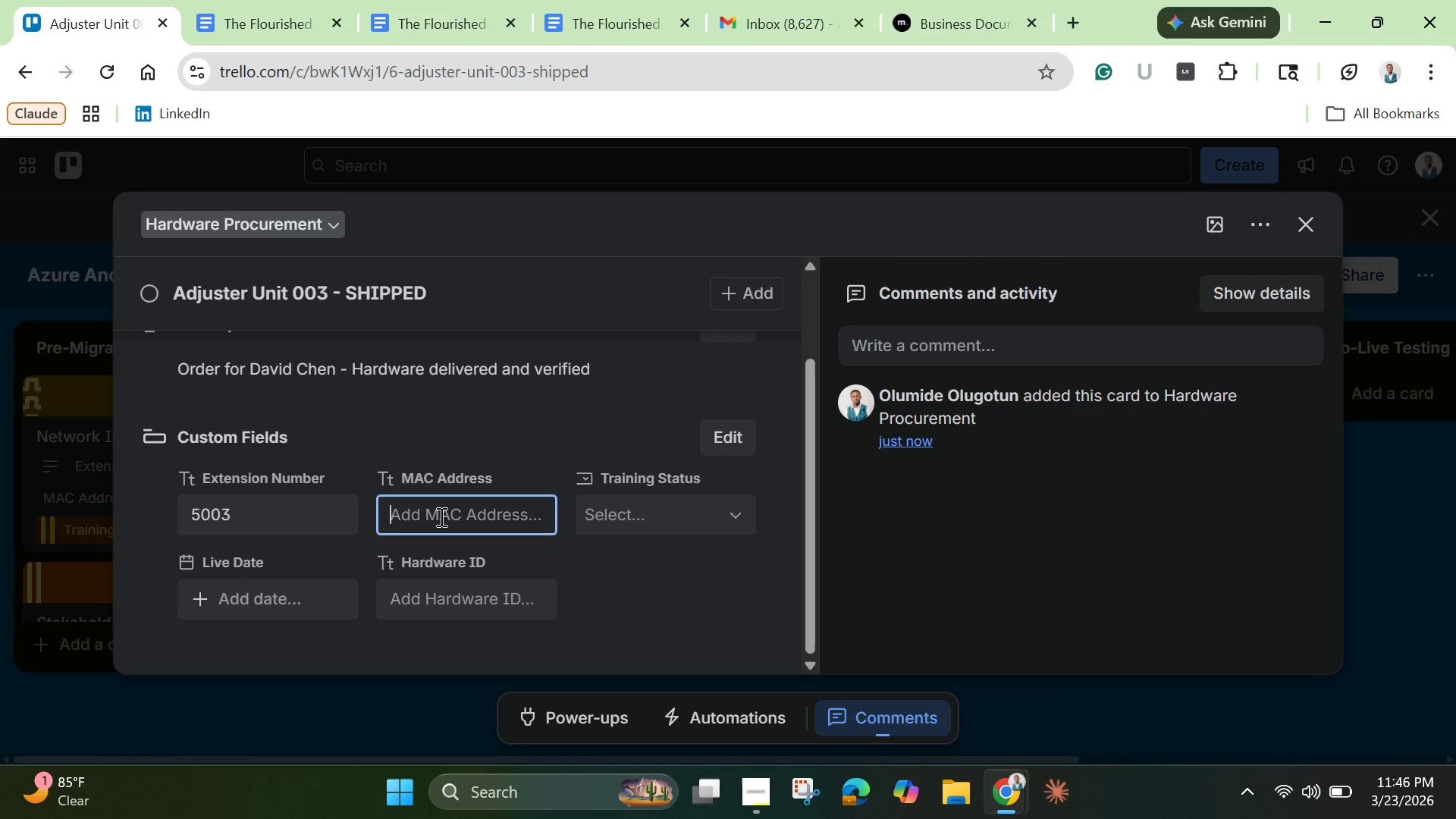 
type(00:a)
key(Backspace)
type(1A:2B:3C:$)
key(Backspace)
type(43)
key(Backspace)
type(D:60)
 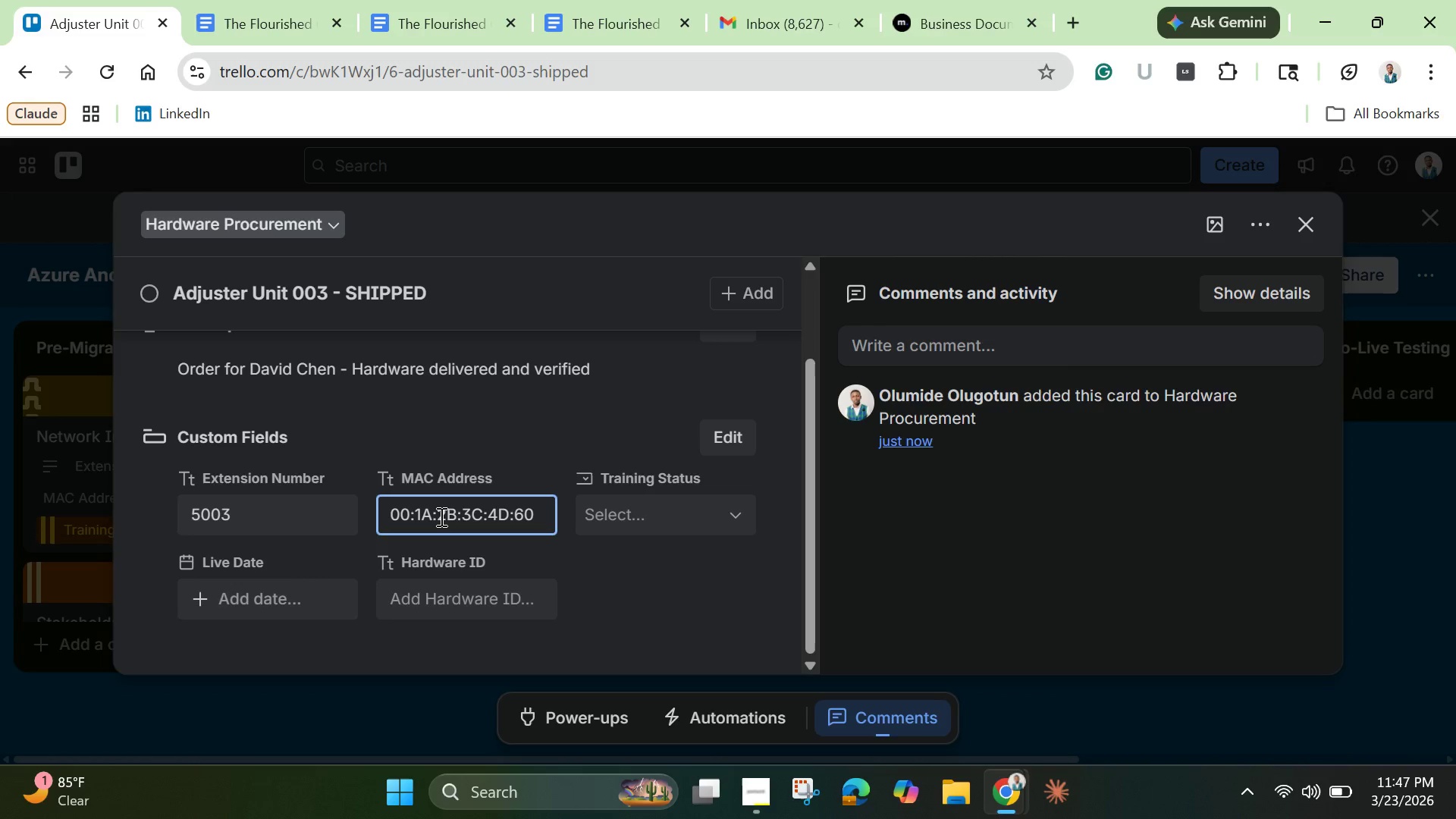 
left_click([657, 508])
 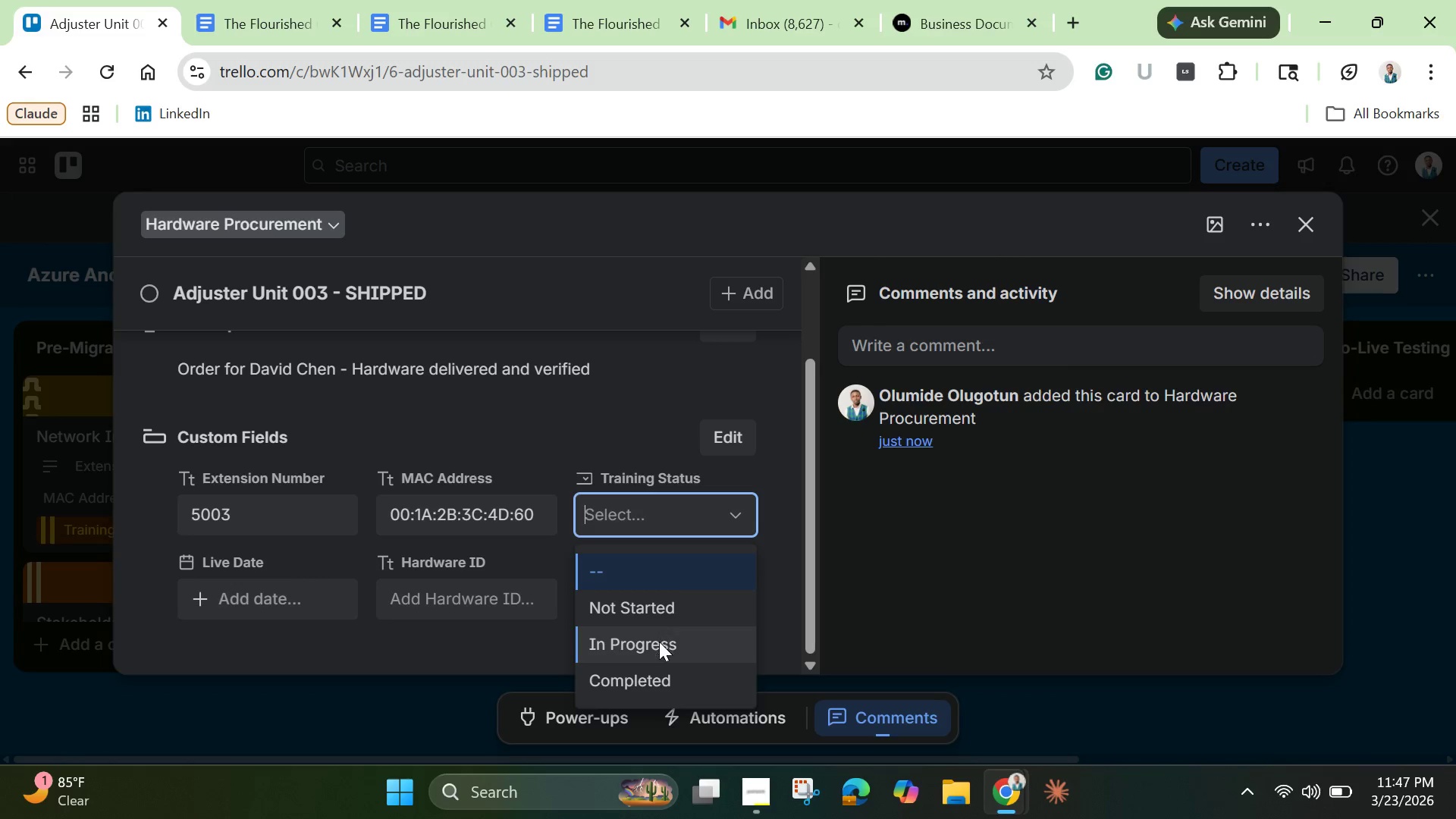 
left_click([659, 645])
 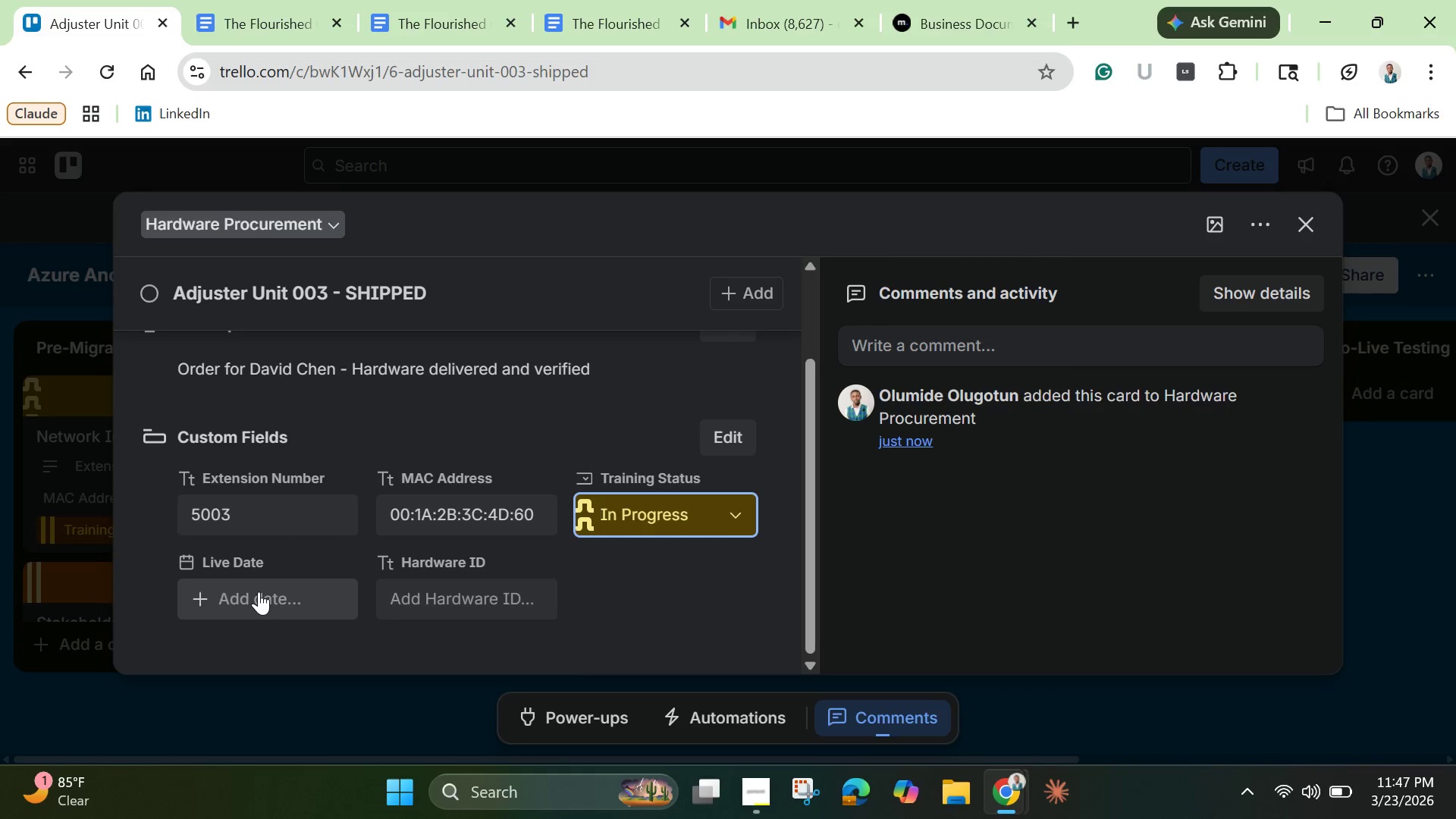 
wait(5.94)
 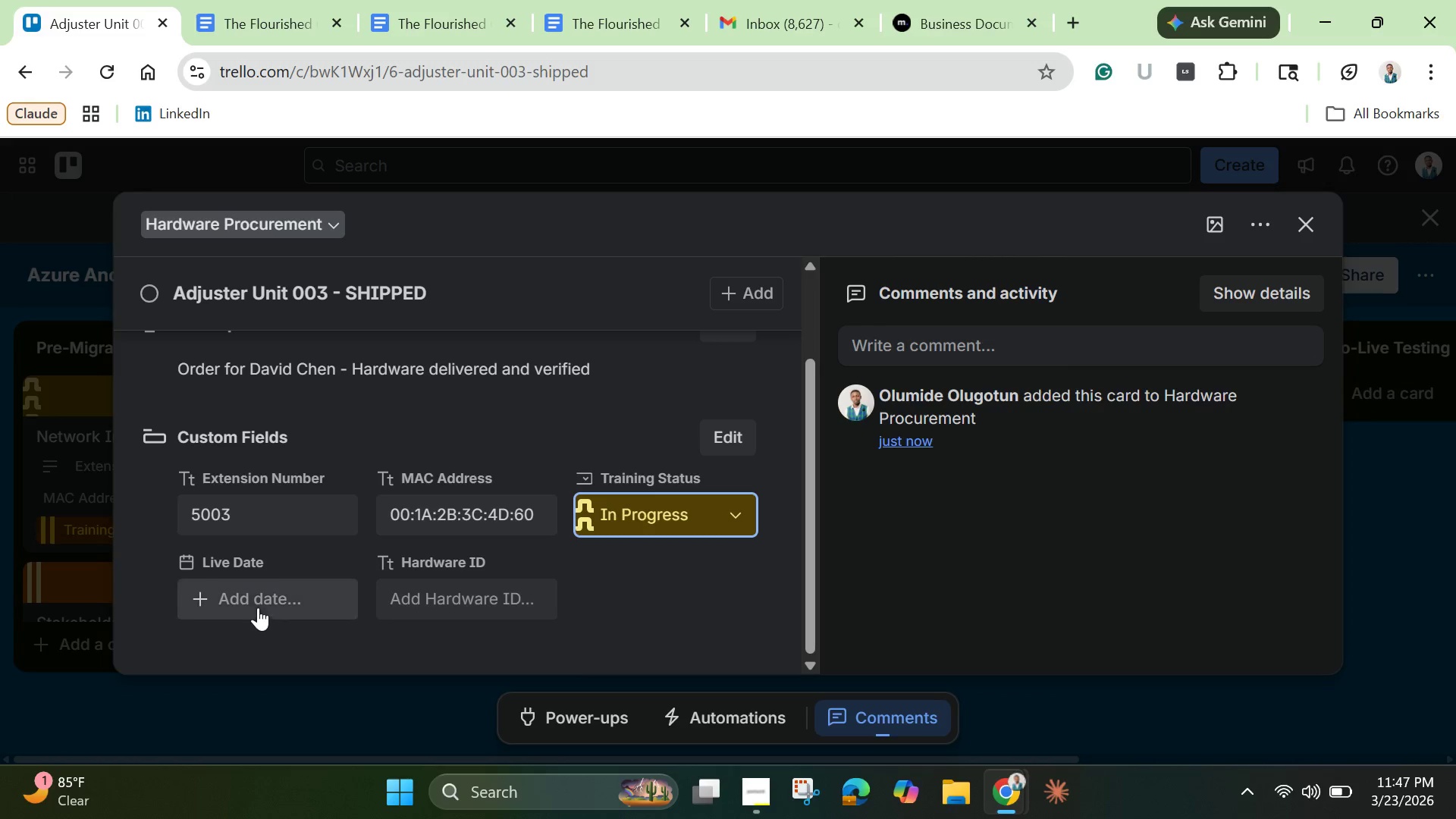 
scroll: coordinate [279, 554], scroll_direction: up, amount: 4.0
 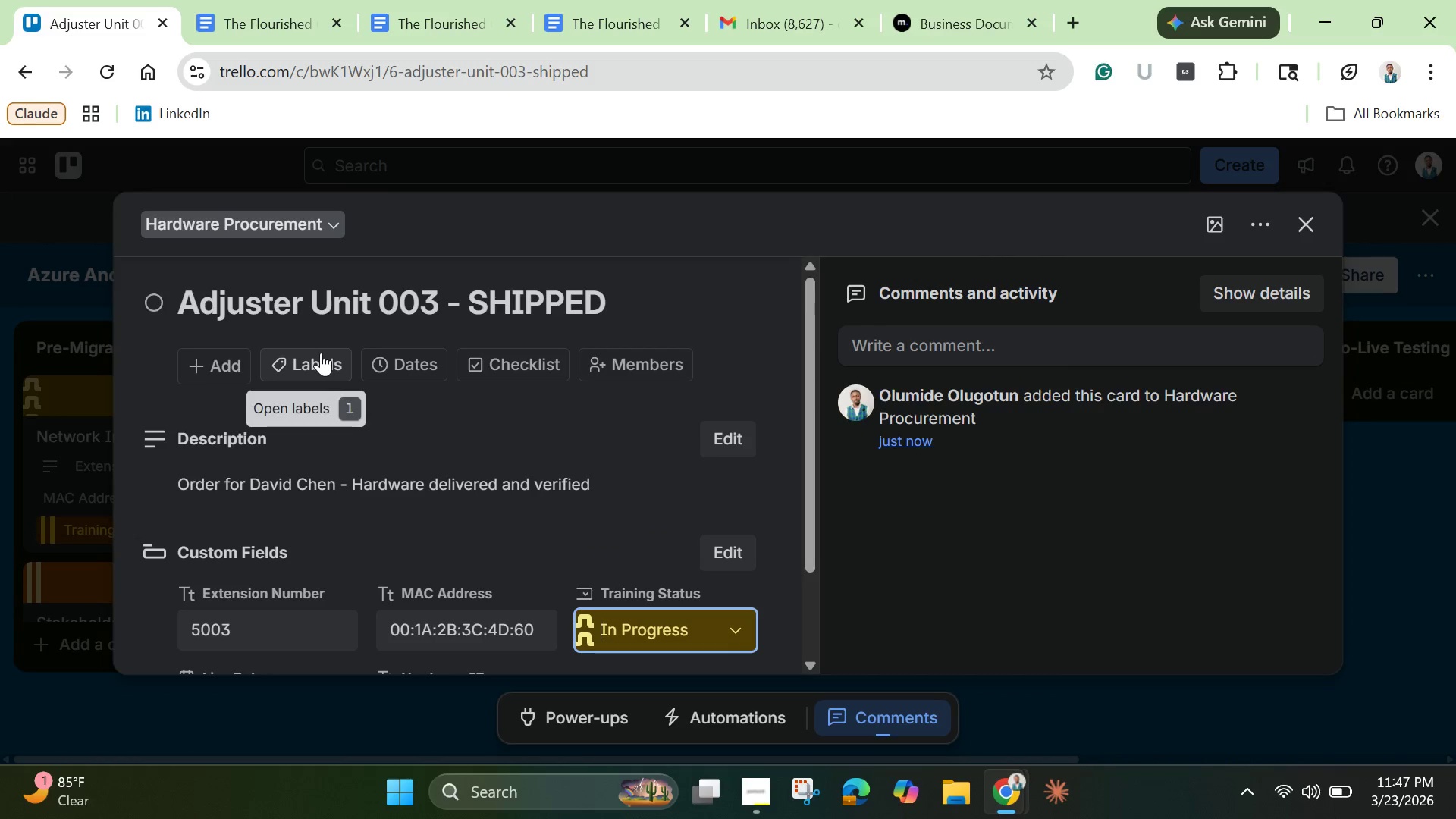 
left_click([321, 353])
 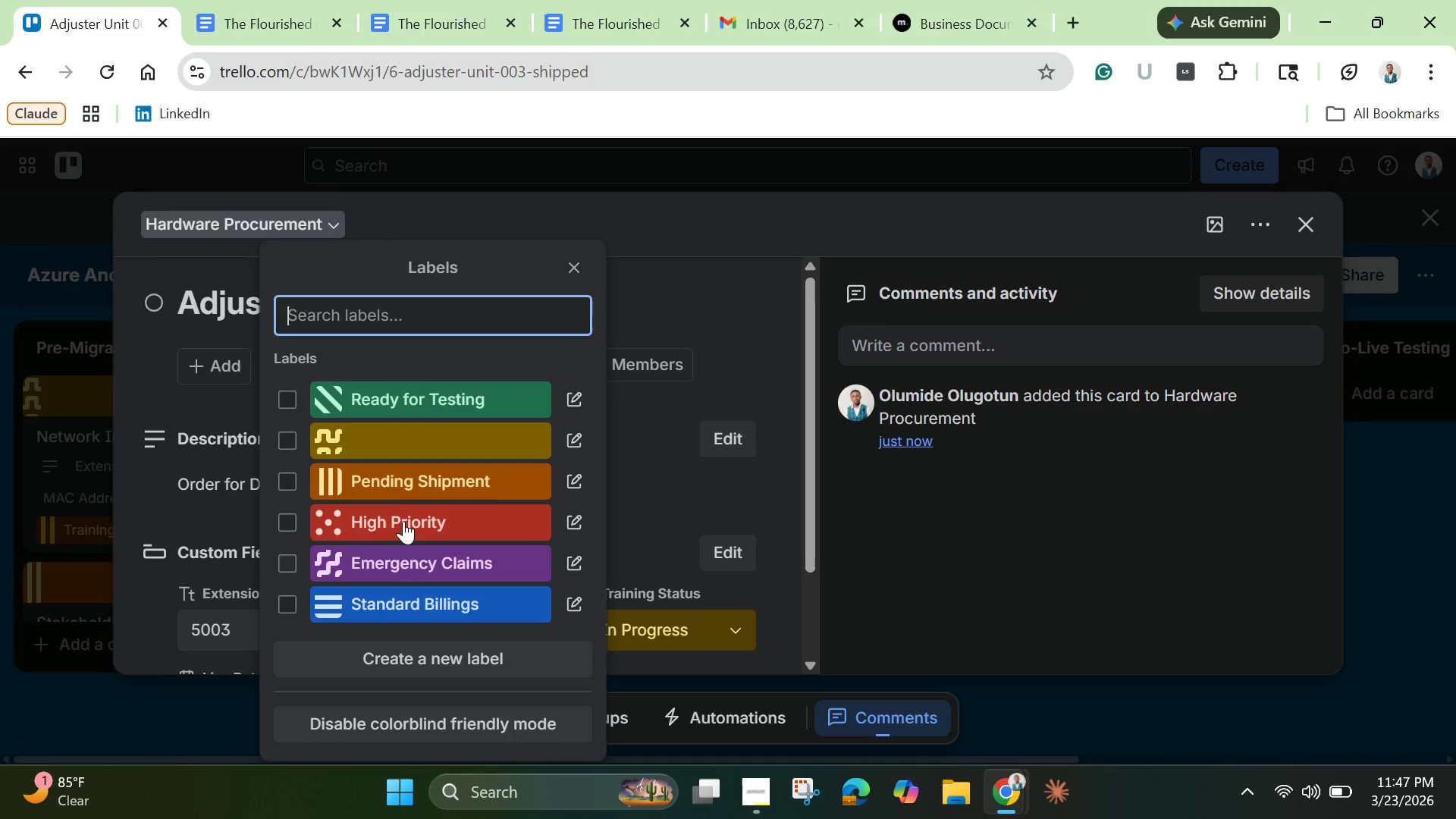 
left_click([403, 395])
 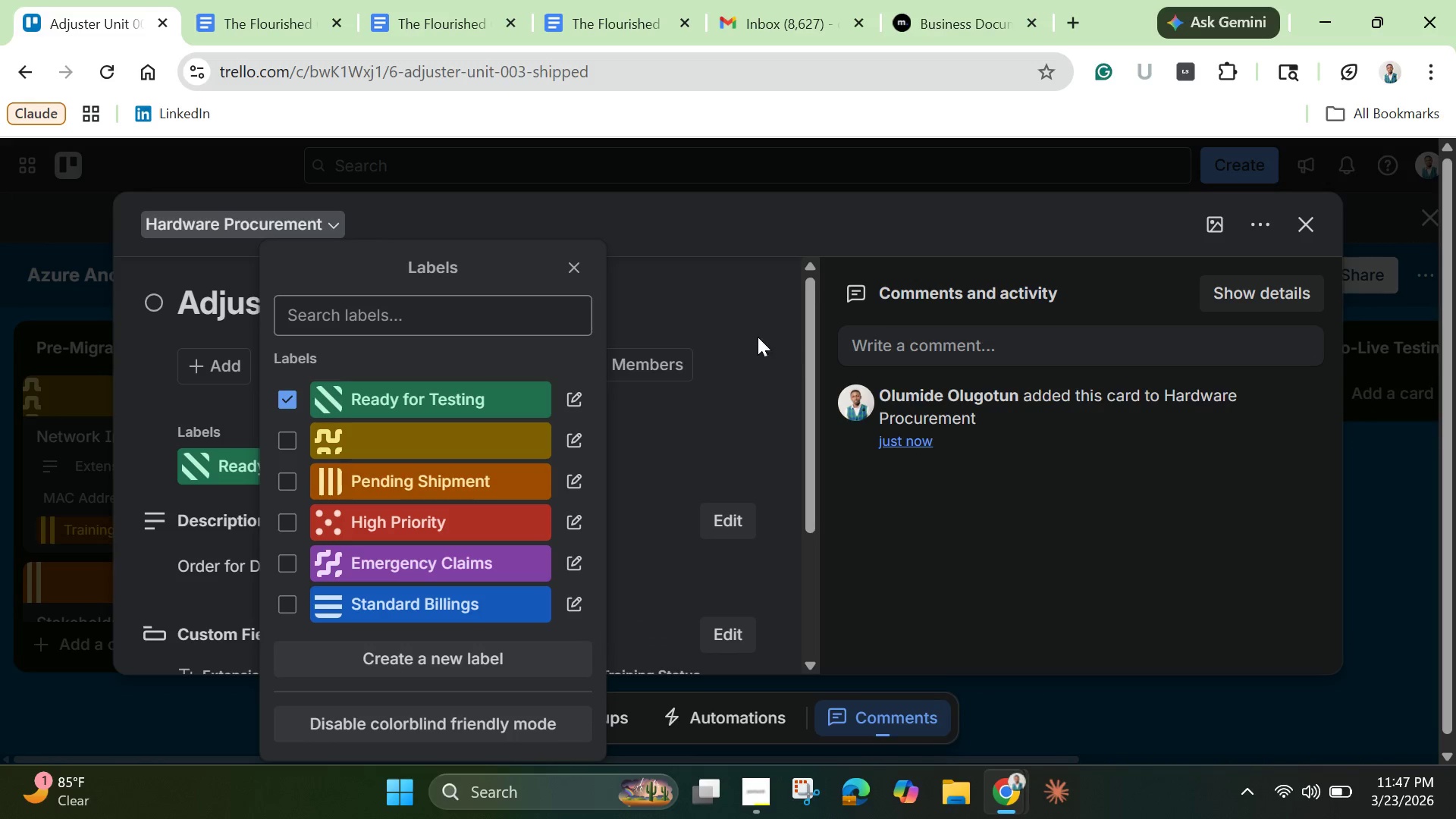 
left_click([755, 326])
 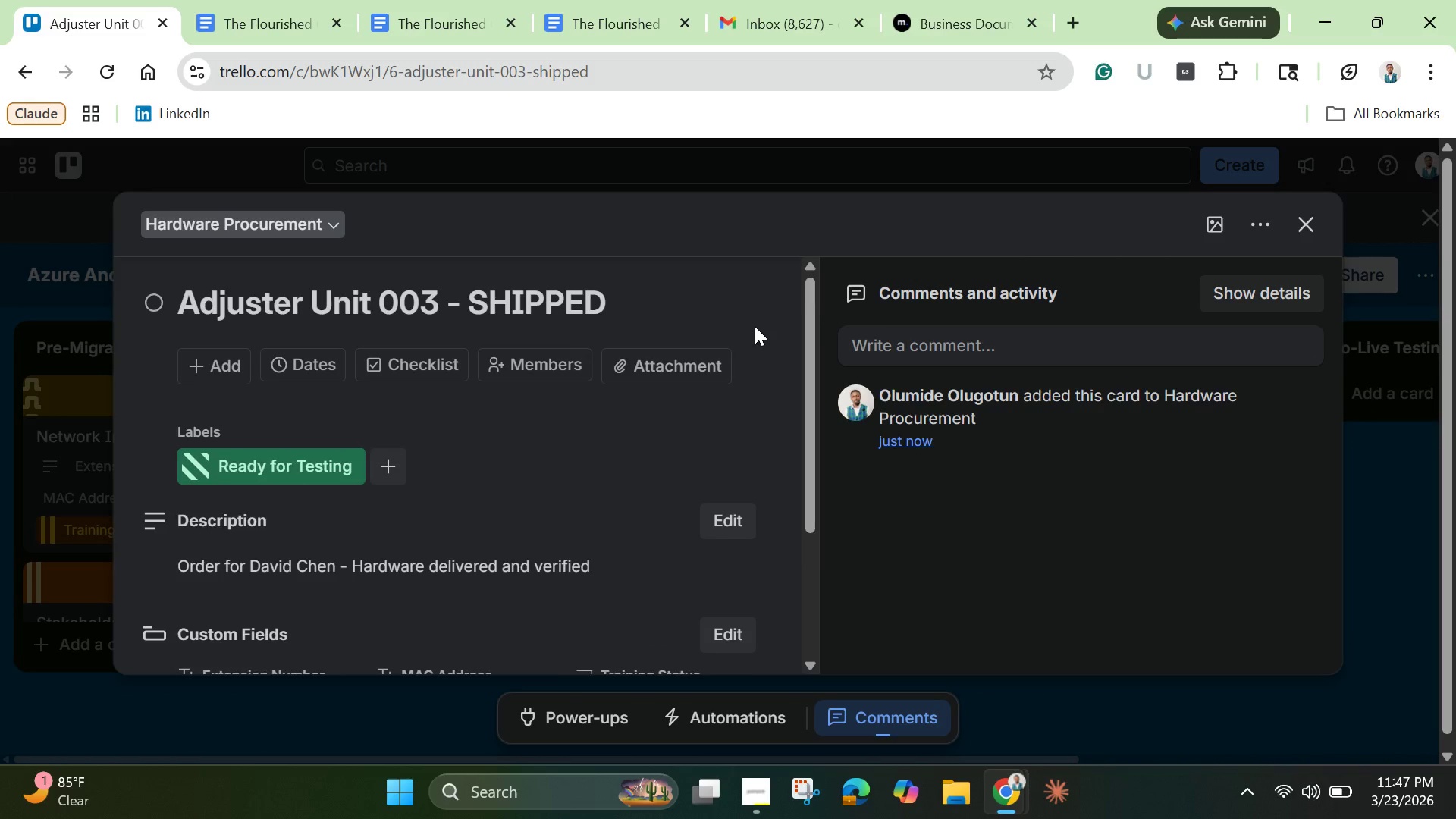 
scroll: coordinate [755, 326], scroll_direction: down, amount: 1.0
 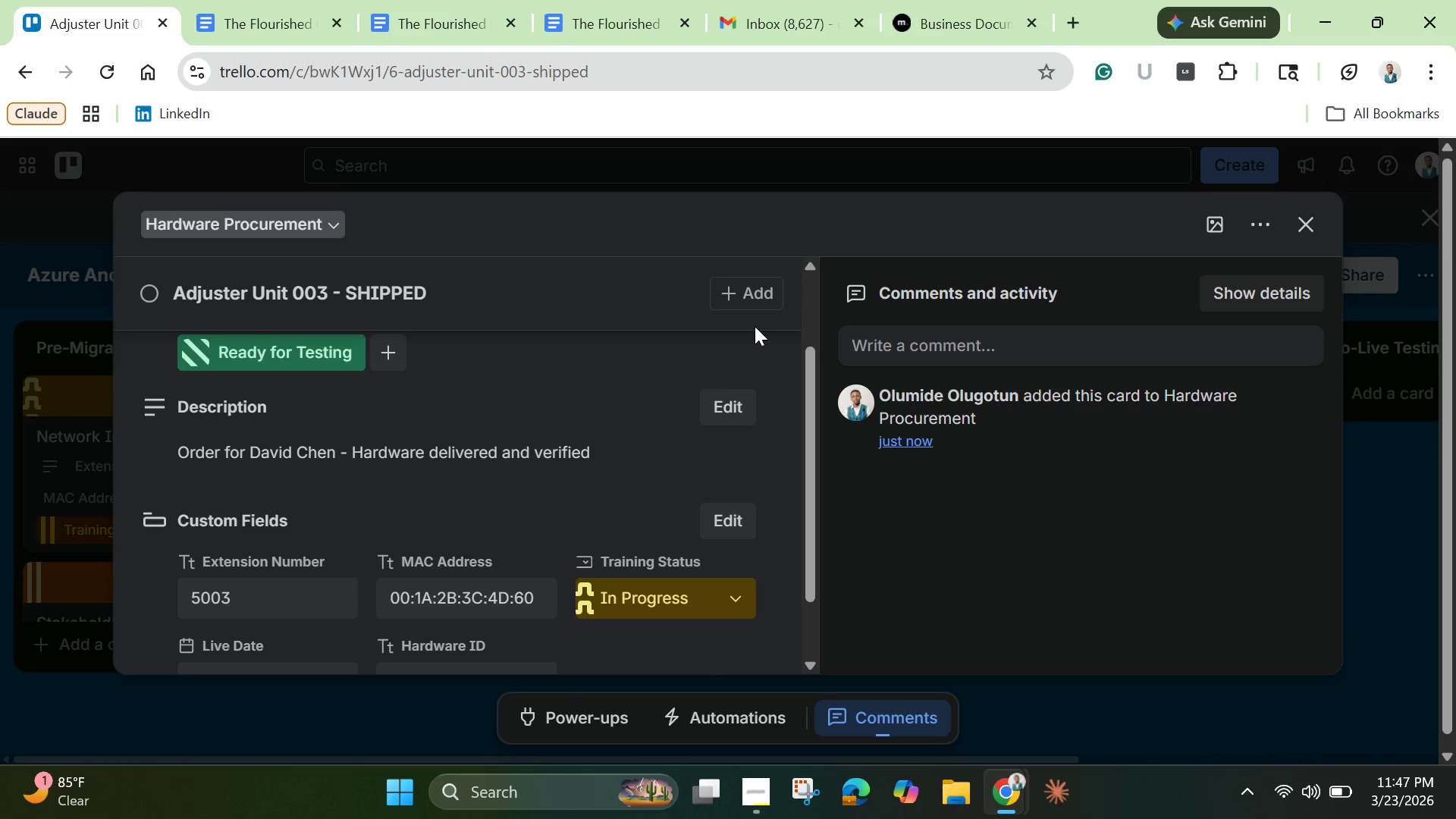 
scroll: coordinate [755, 326], scroll_direction: up, amount: 2.0
 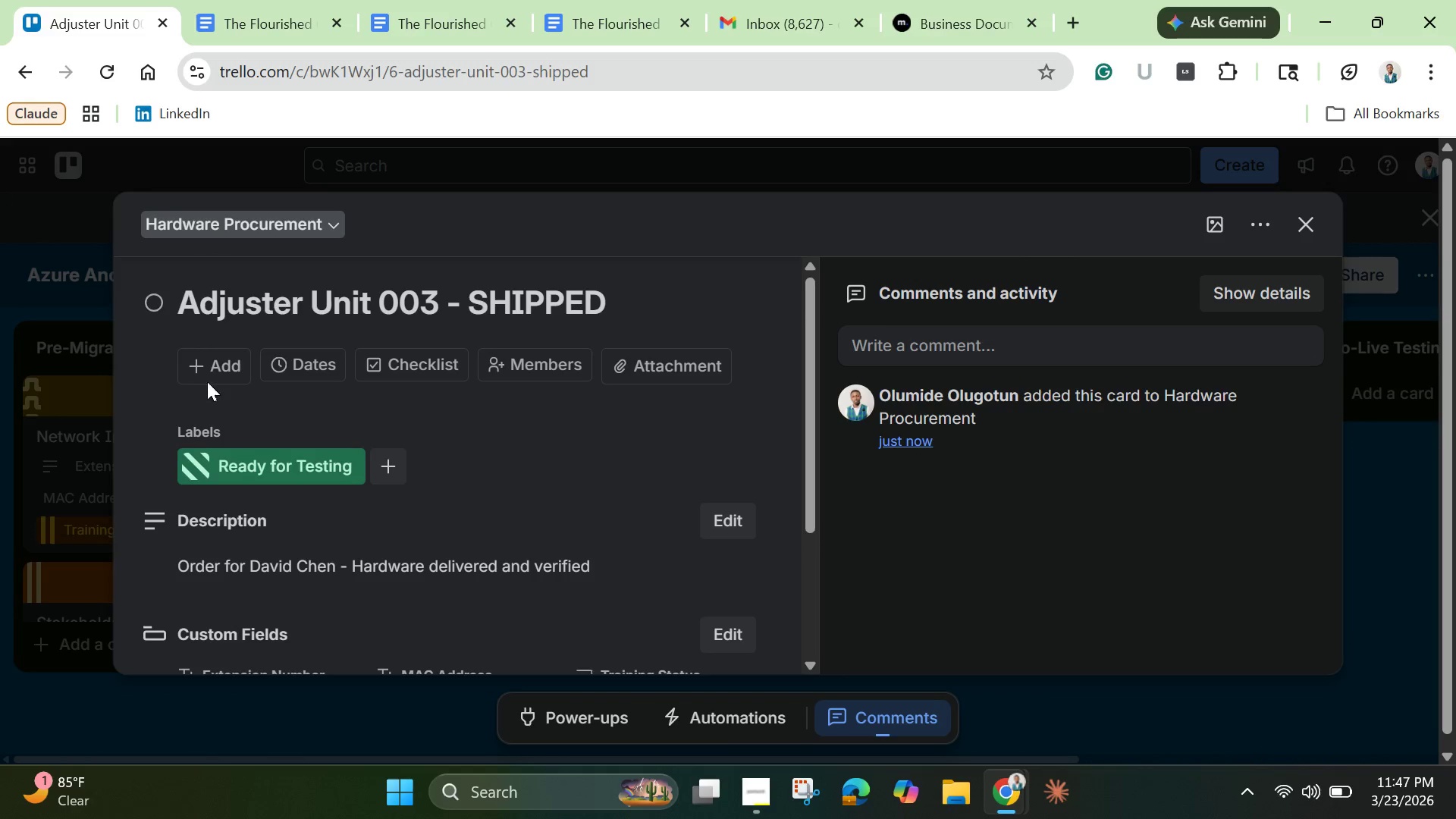 
left_click([208, 374])
 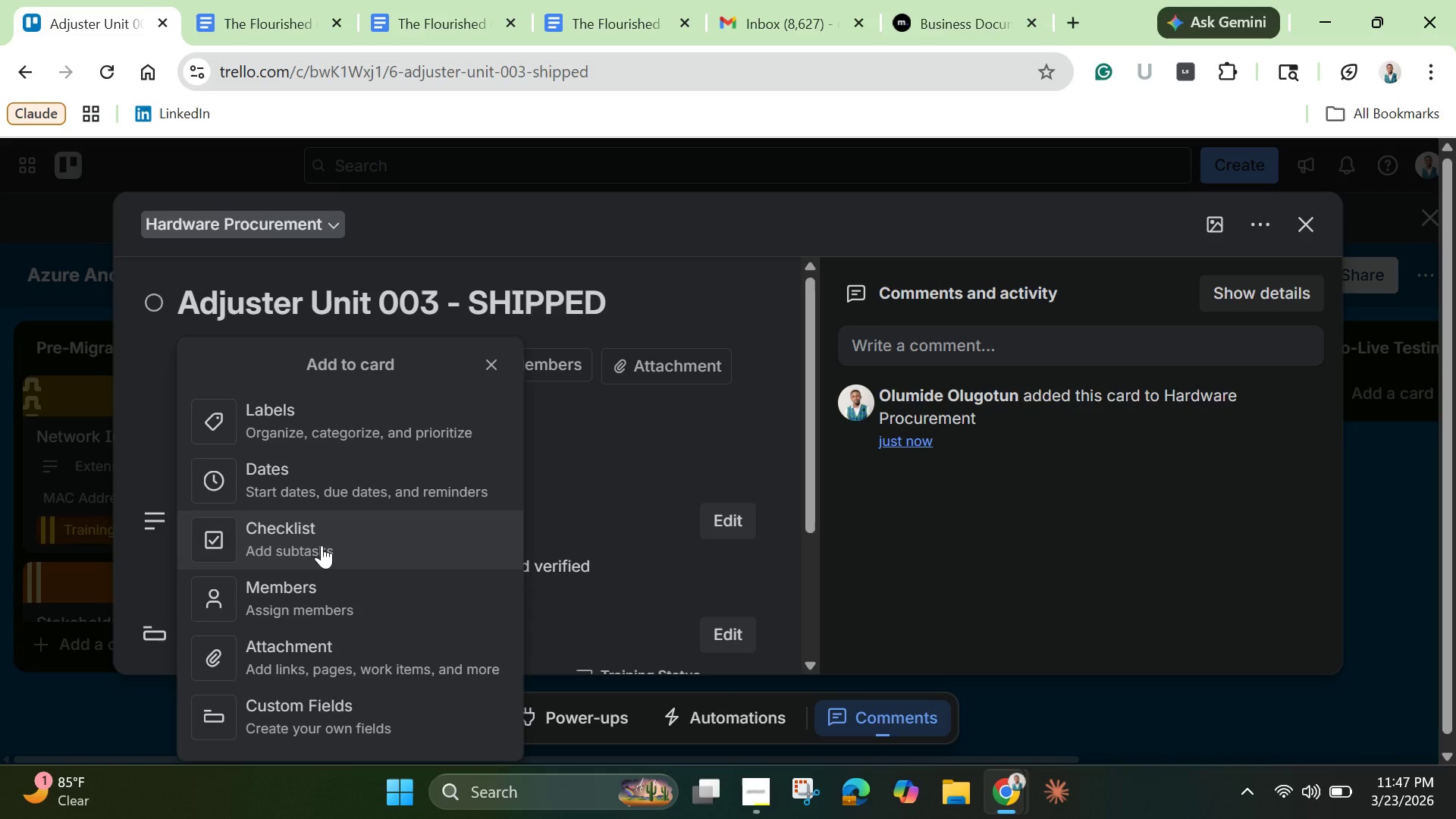 
scroll: coordinate [326, 566], scroll_direction: down, amount: 3.0
 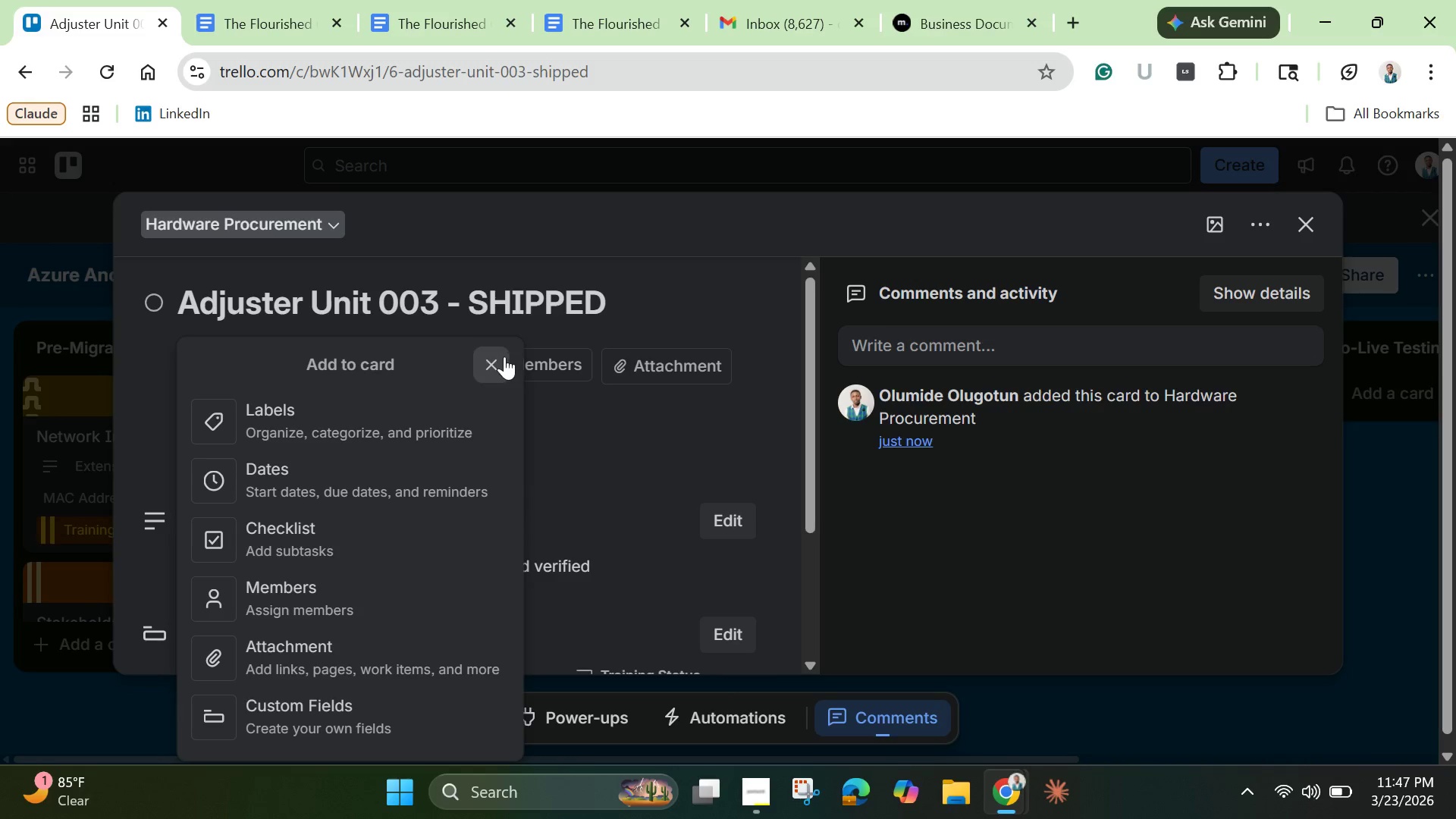 
left_click([494, 366])
 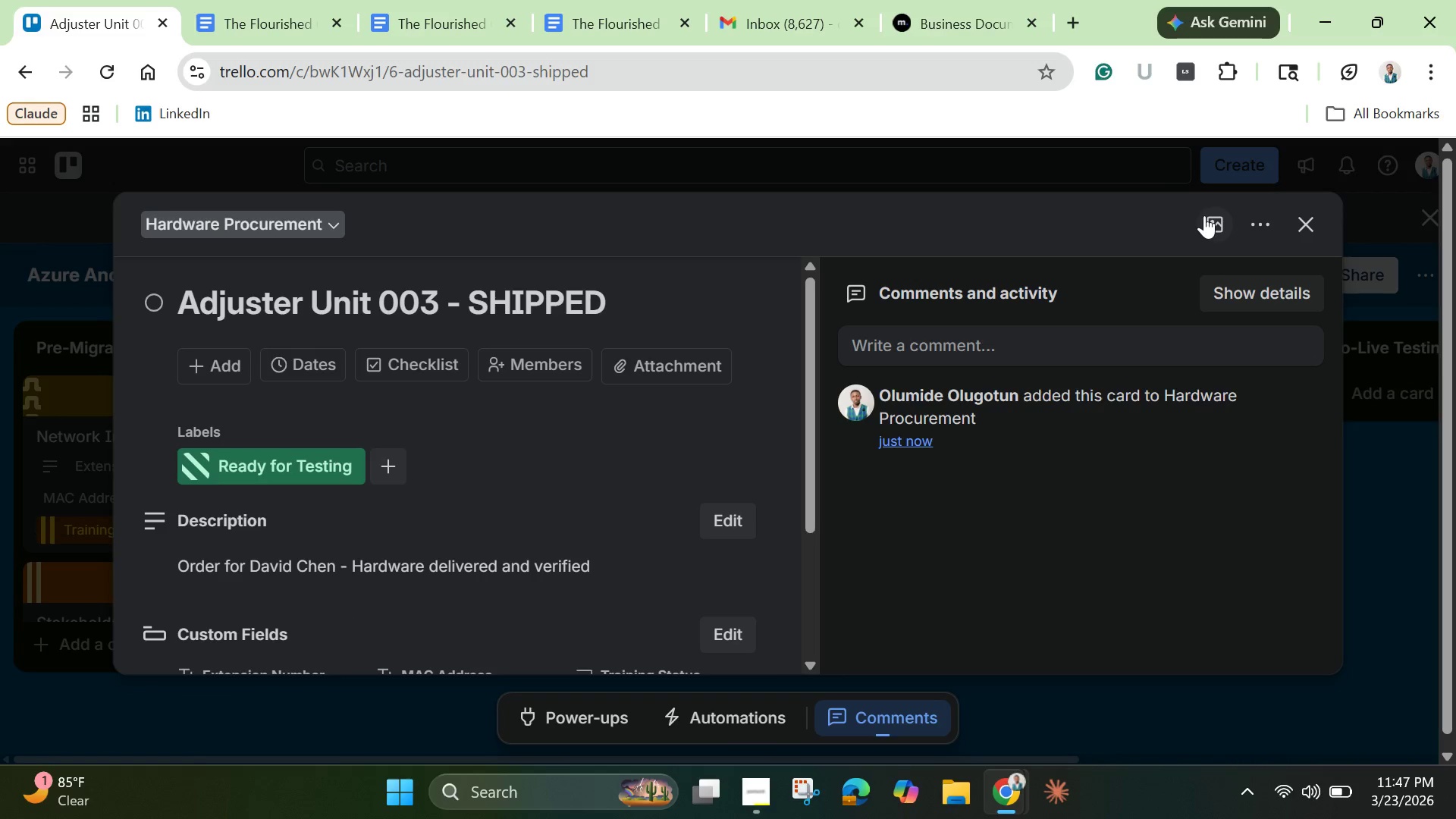 
left_click([1218, 218])
 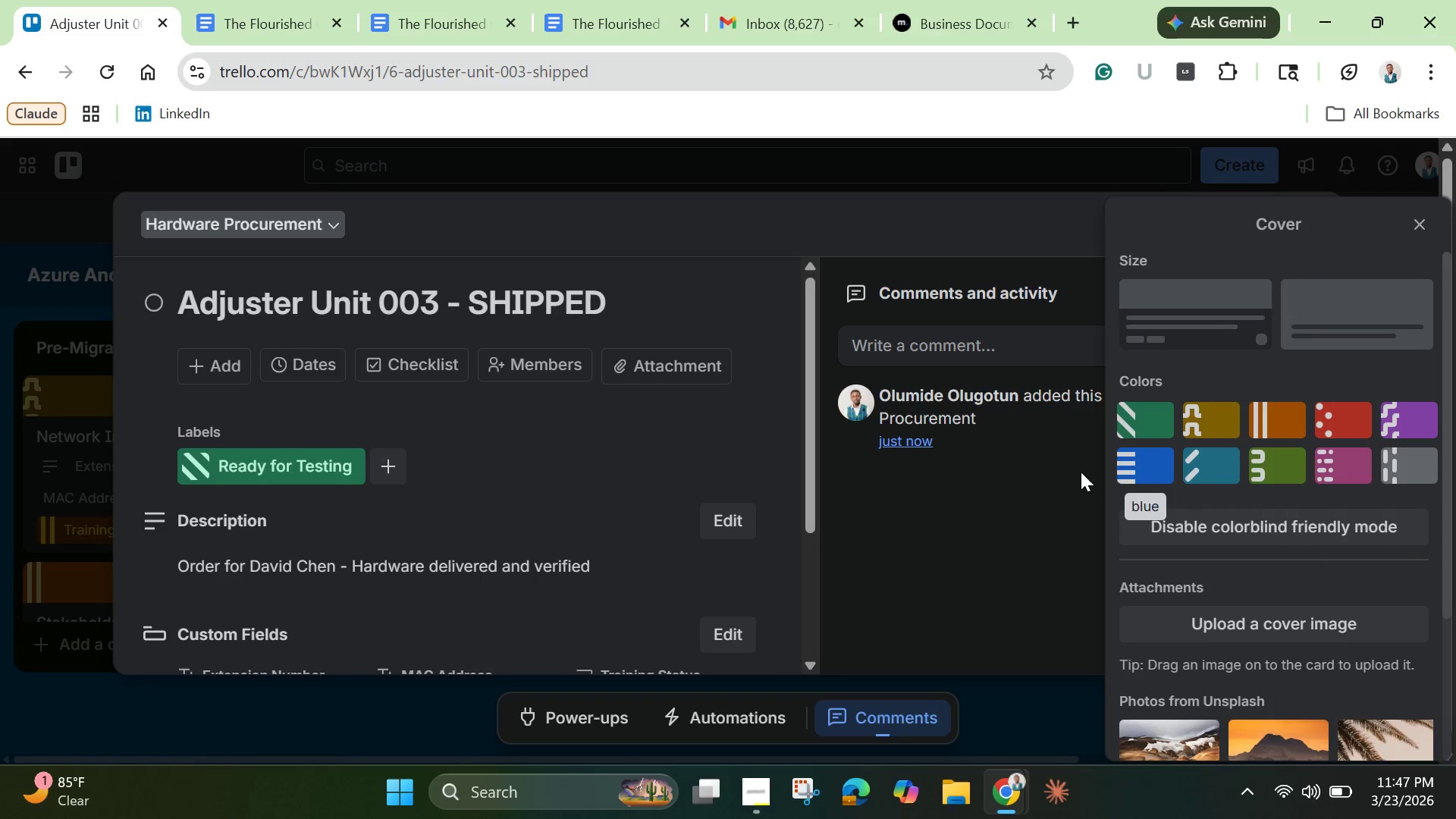 
left_click([1144, 467])
 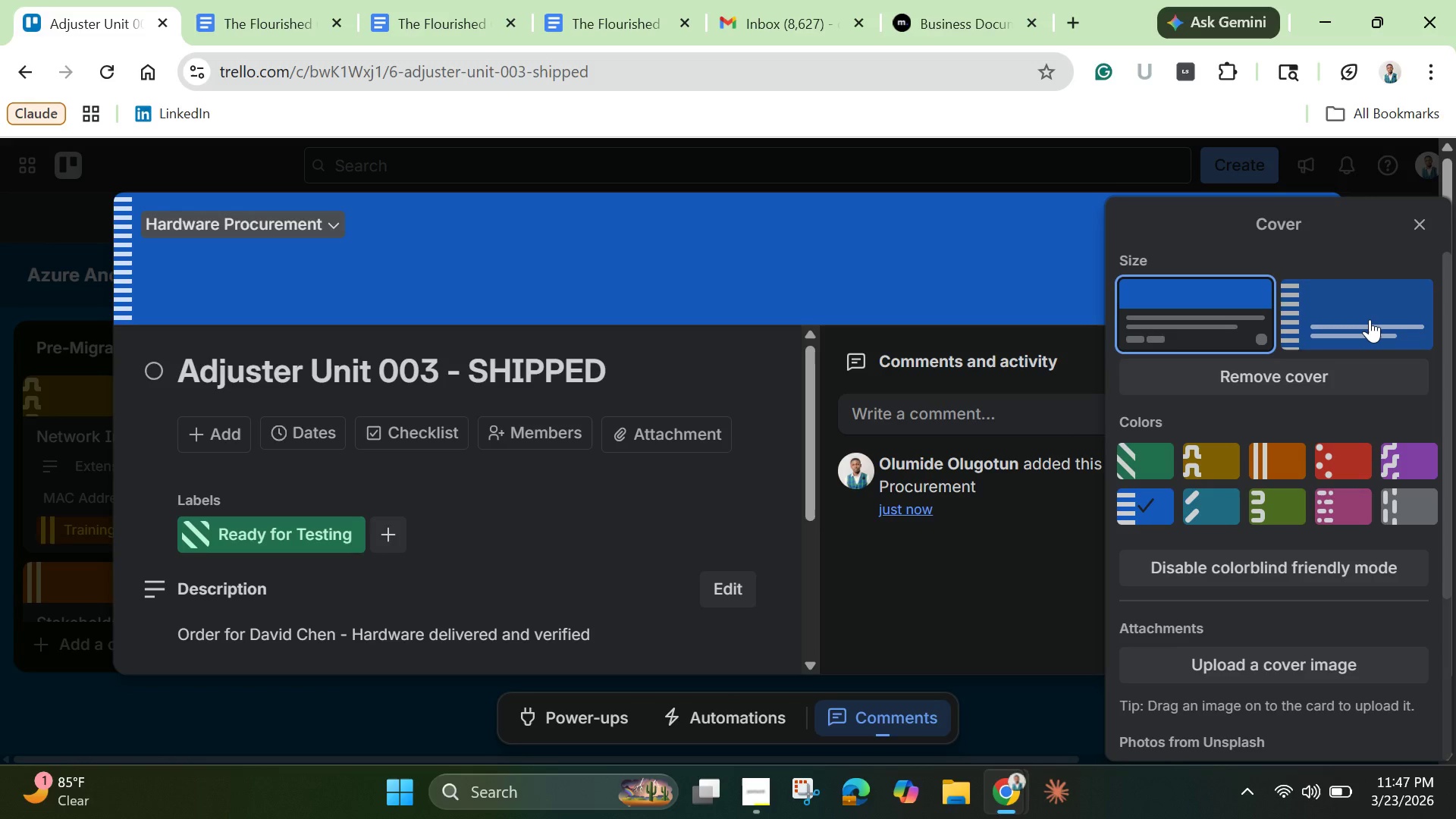 
left_click([1370, 319])
 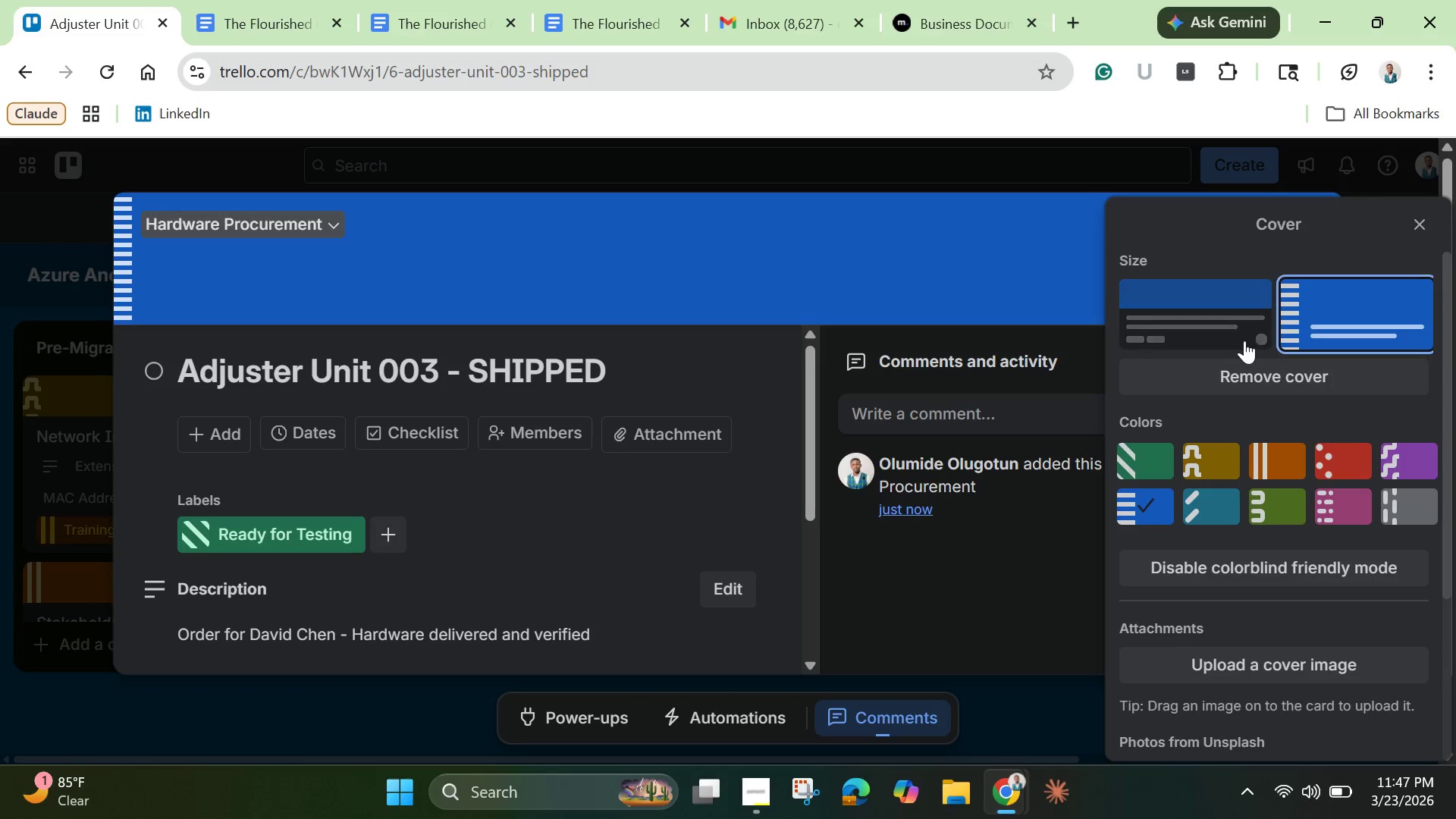 
left_click([1244, 340])
 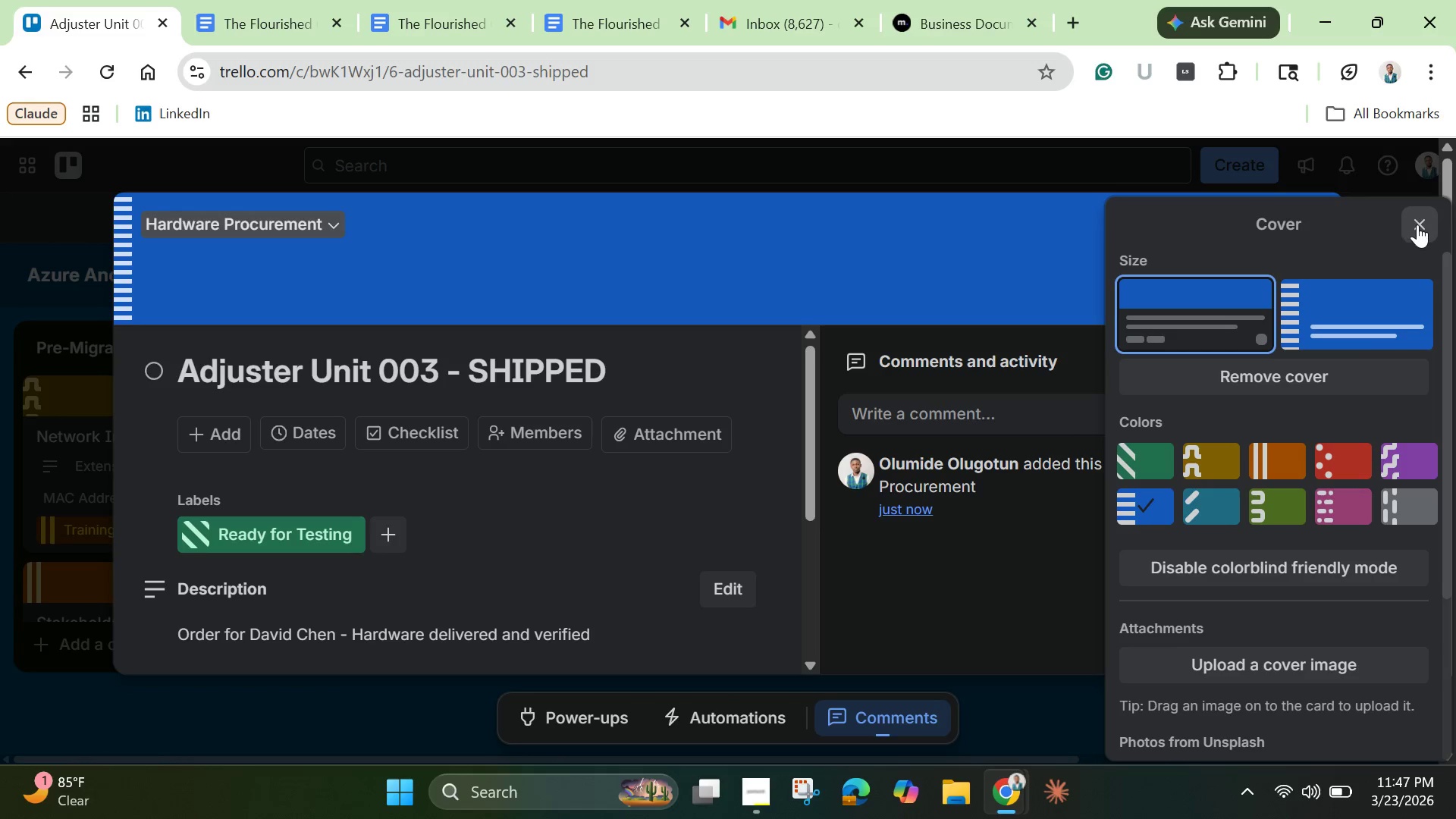 
left_click([1417, 224])
 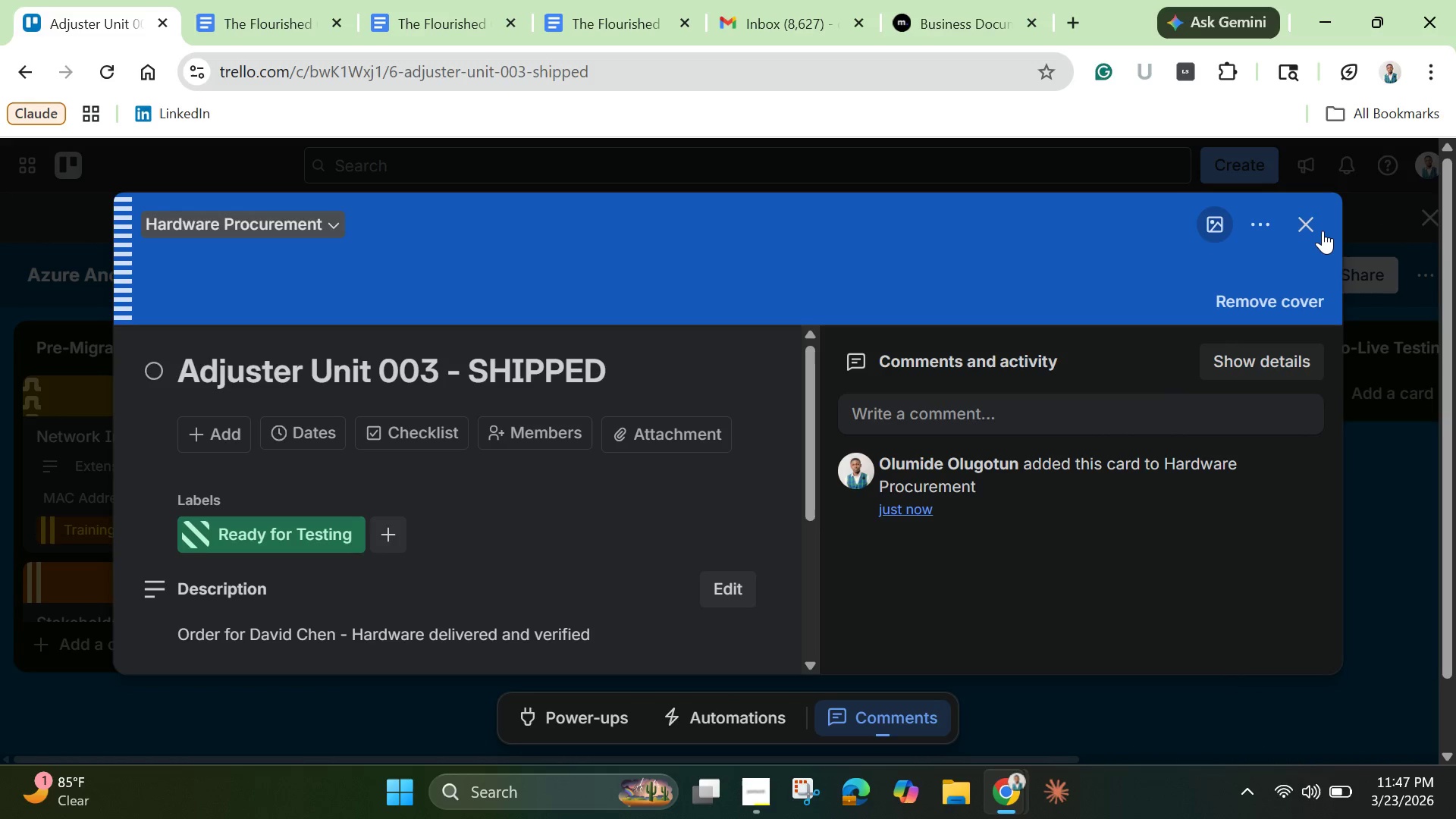 
left_click([1320, 230])
 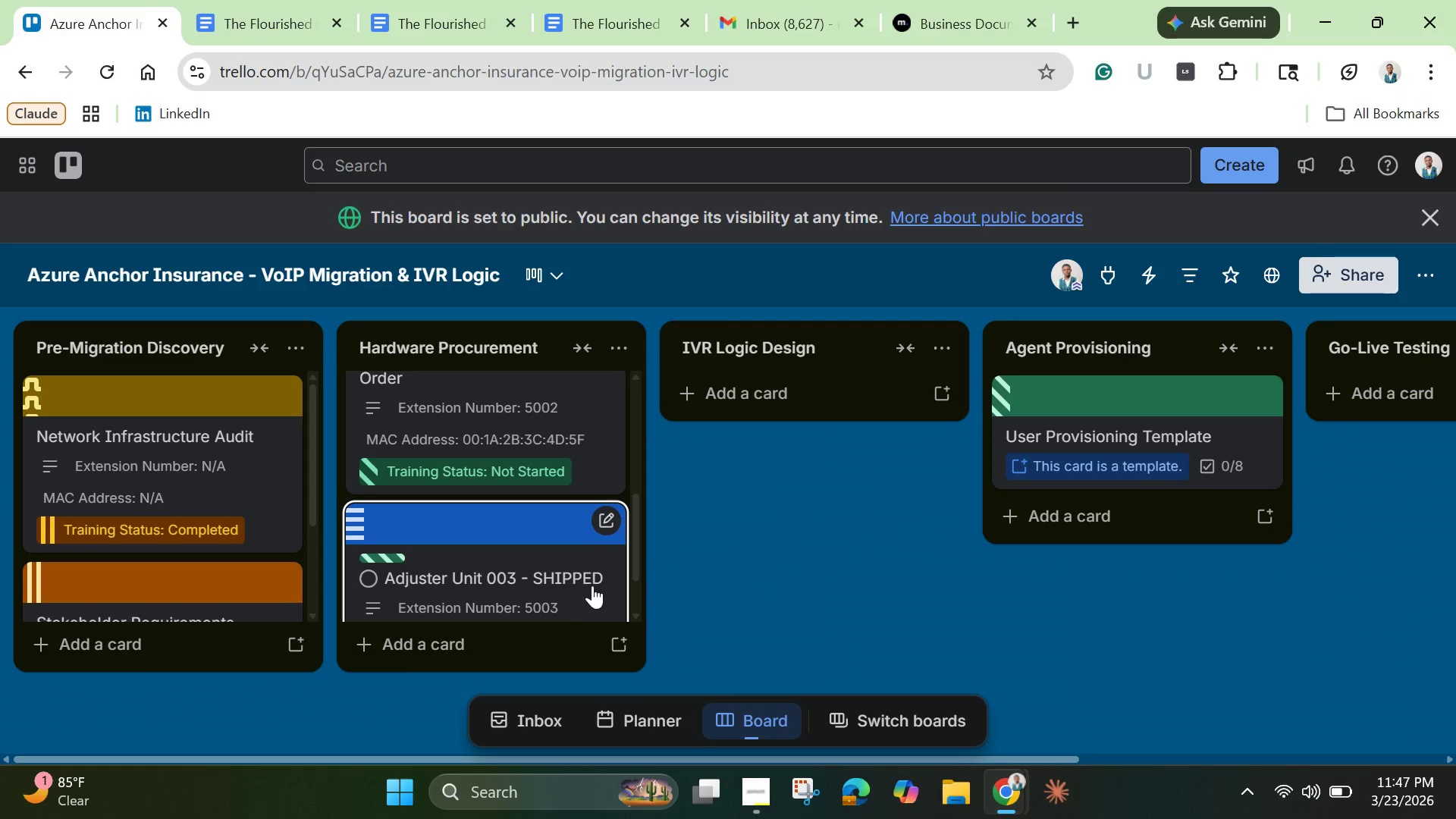 
scroll: coordinate [582, 559], scroll_direction: down, amount: 4.0
 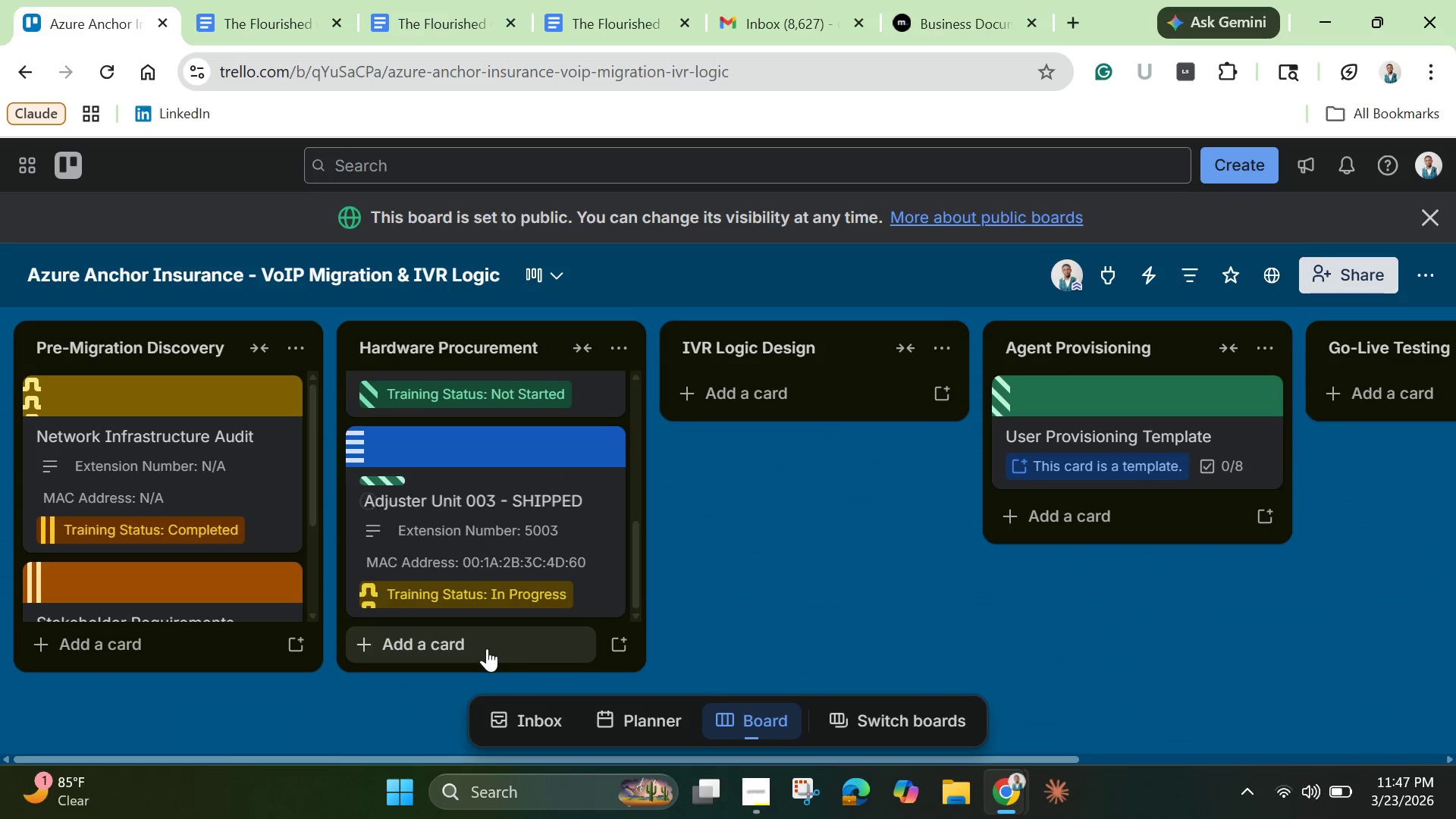 
mouse_move([500, 632])
 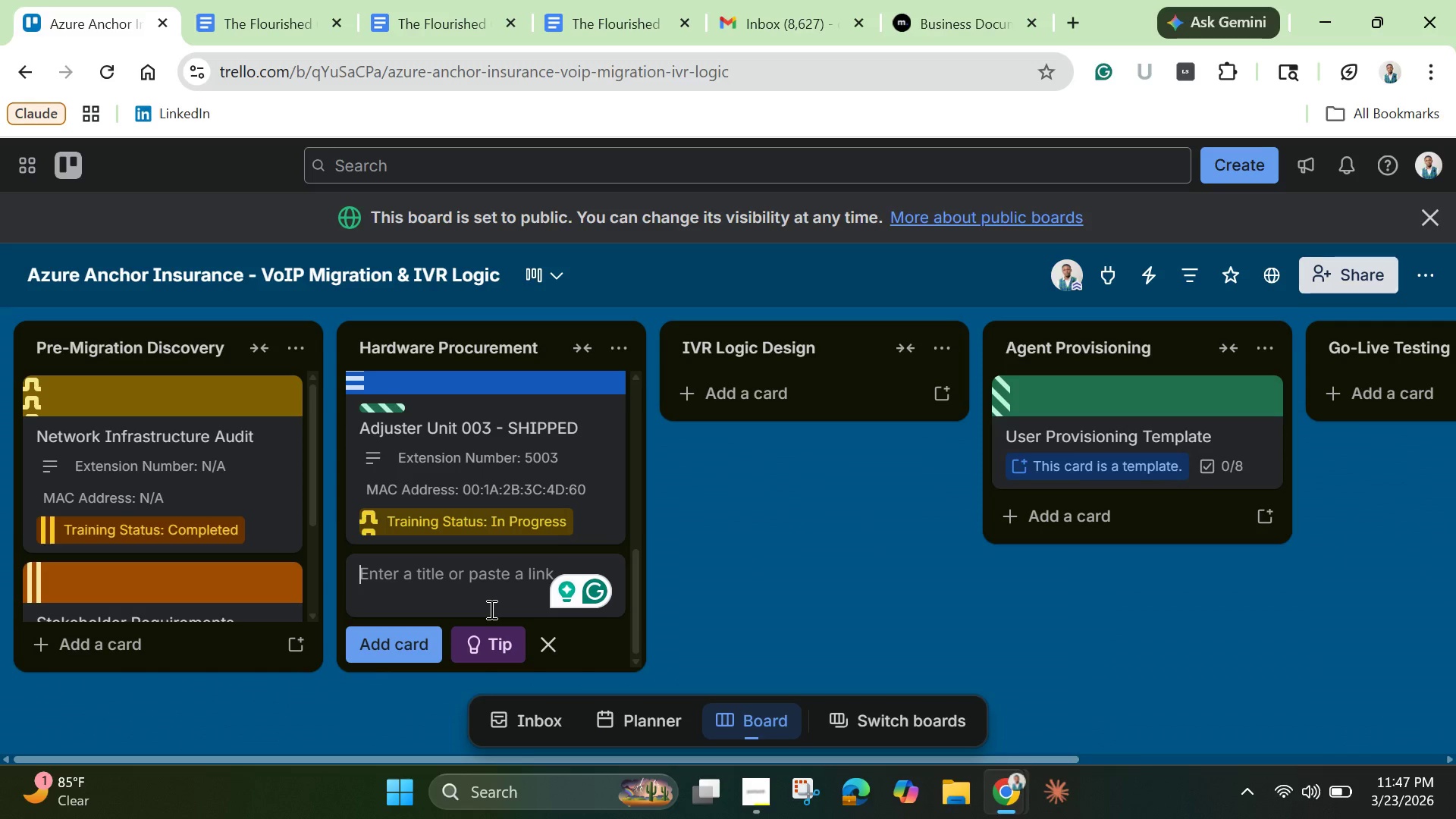 
wait(12.46)
 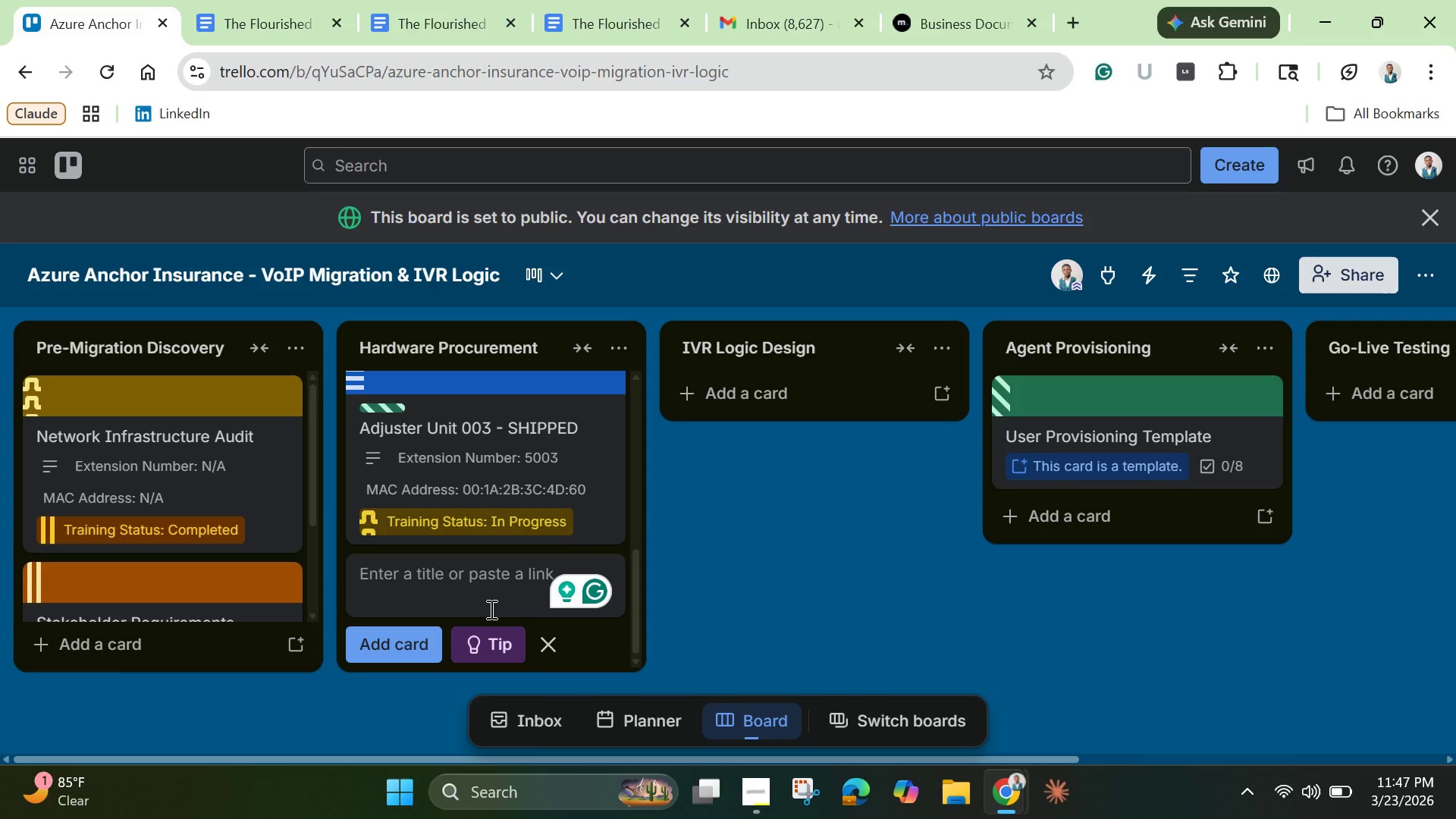 
key(Control+V)
 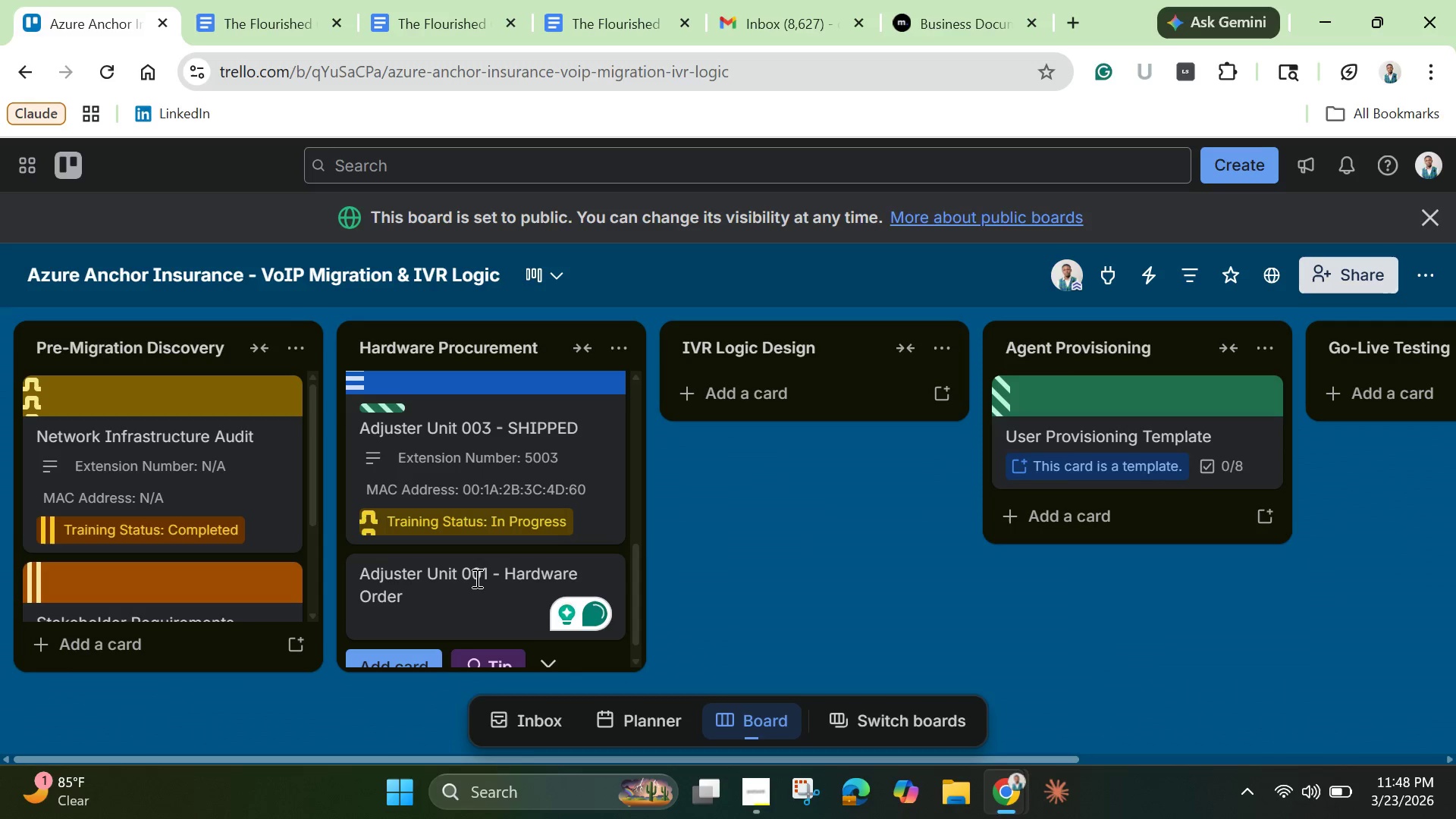 
left_click([488, 568])
 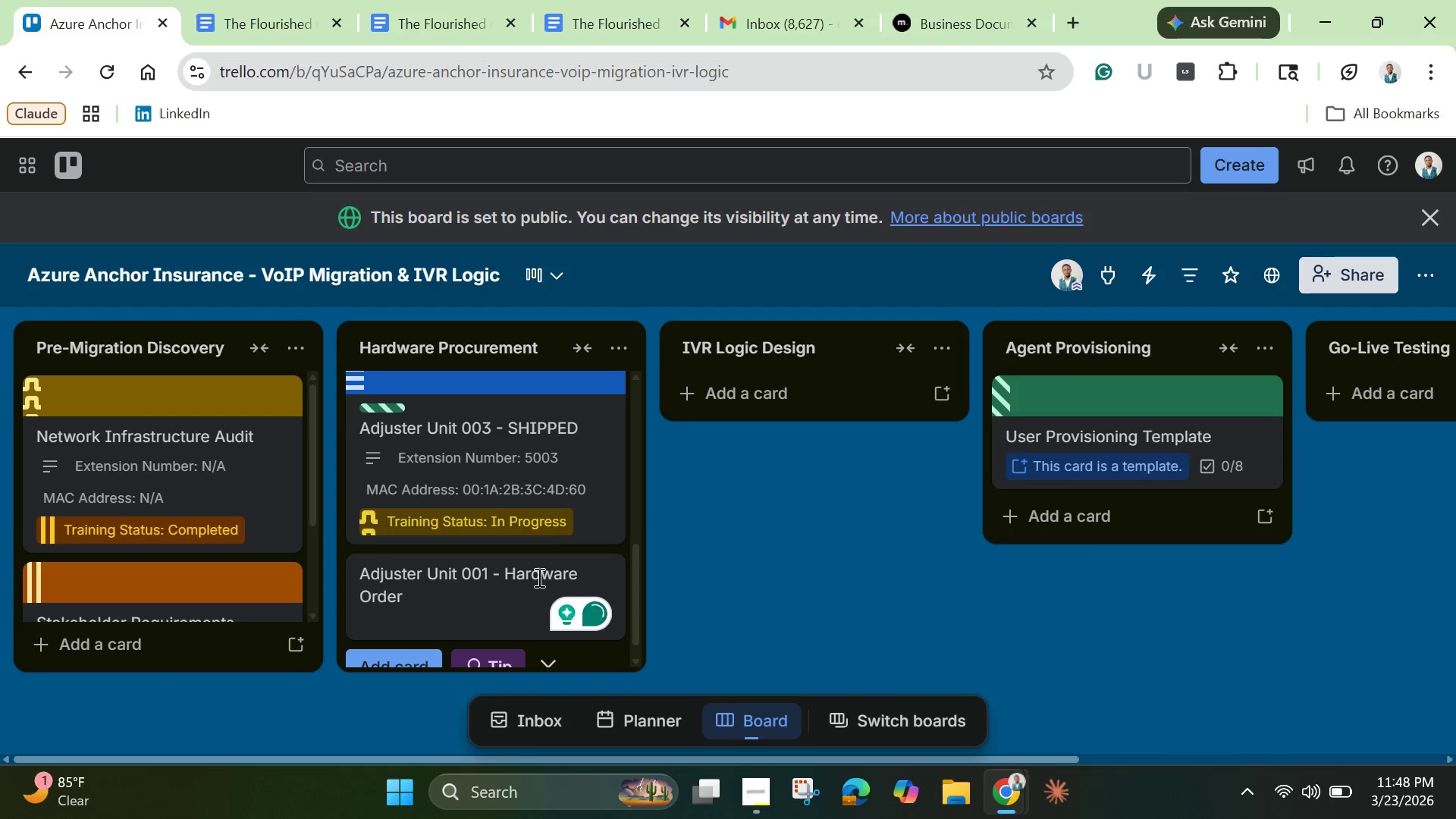 
key(Backspace)
 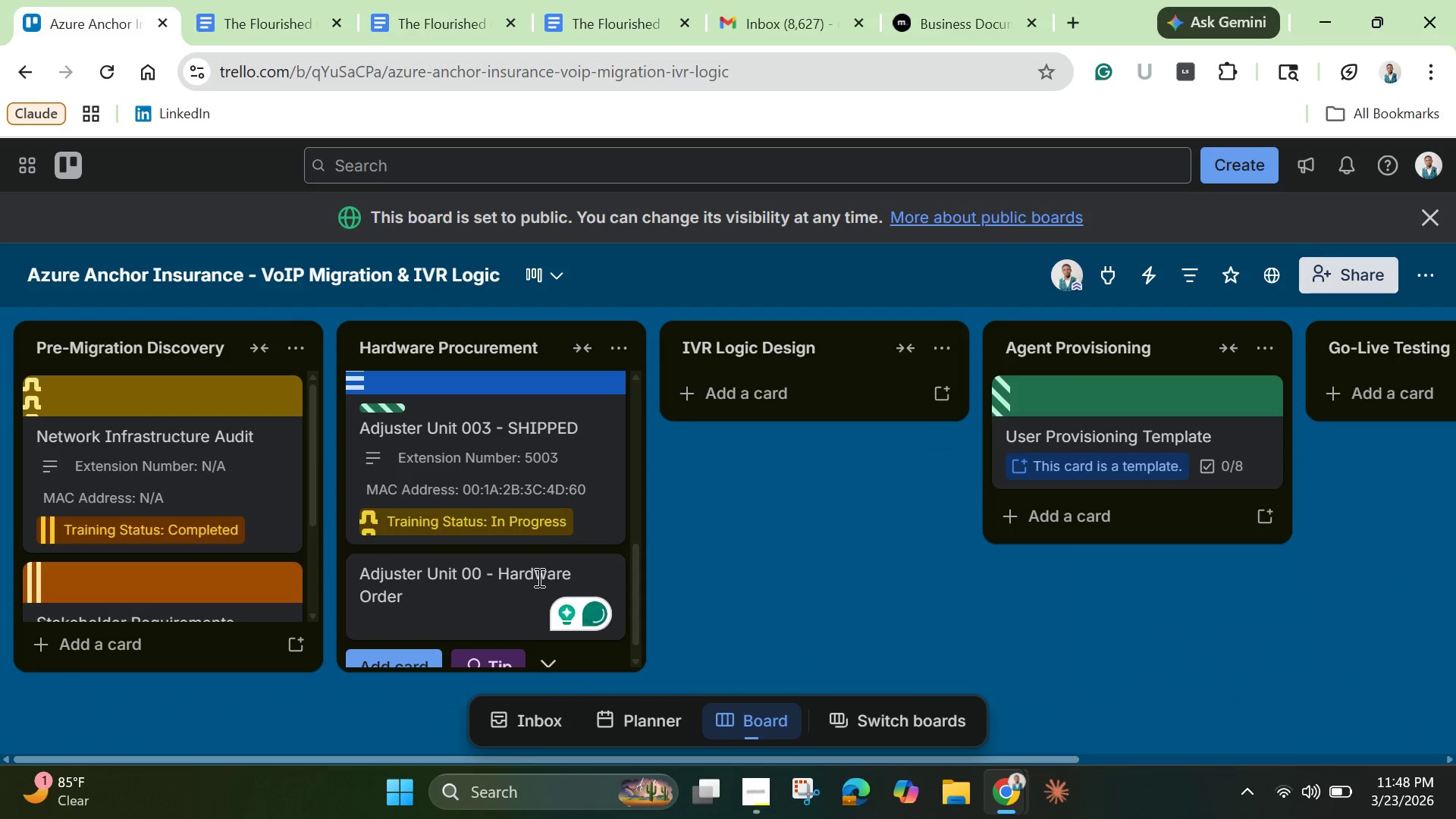 
key(4)
 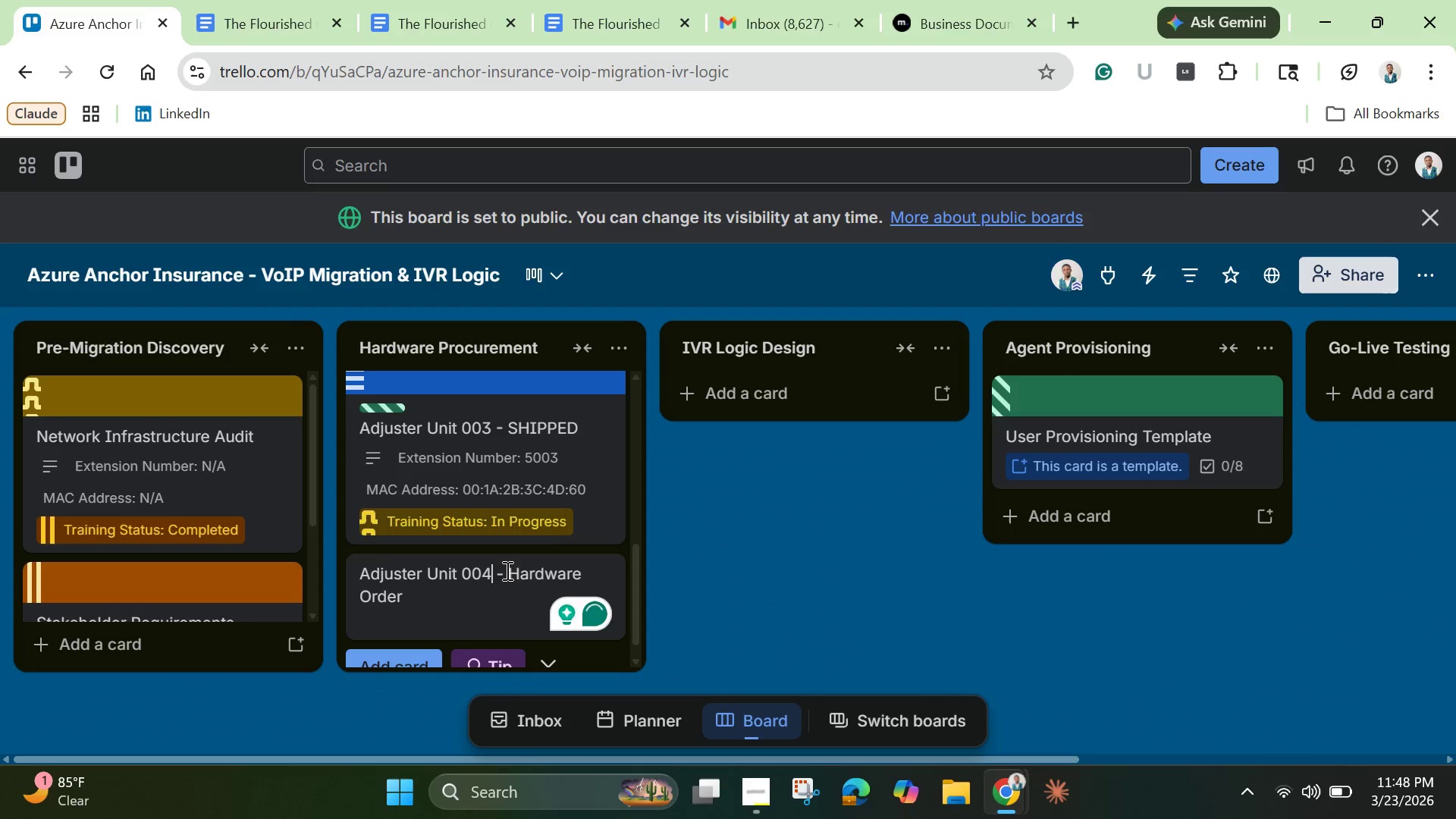 
left_click_drag(start_coordinate=[510, 571], to_coordinate=[545, 609])
 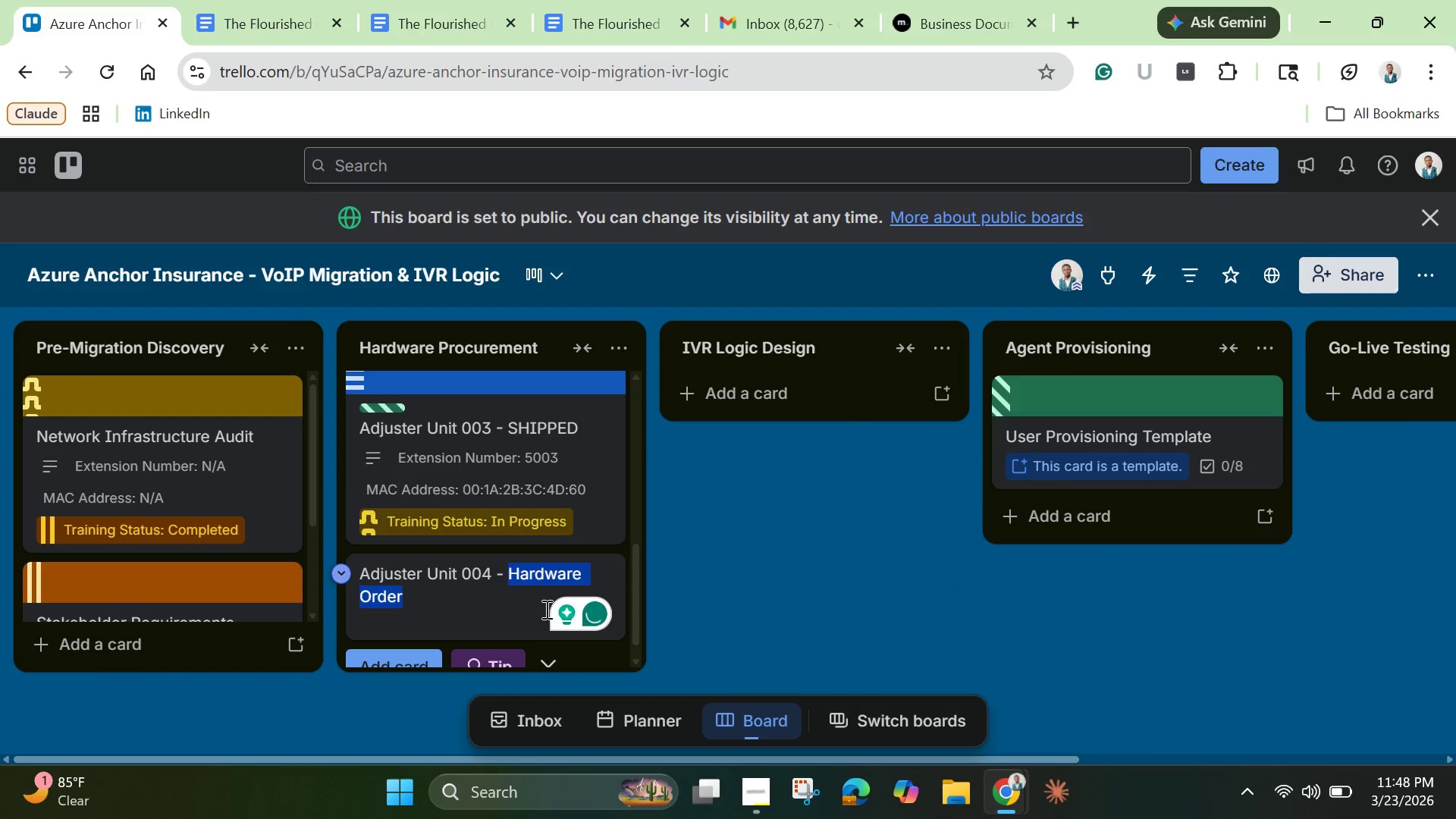 
key(Backspace)
type(Stalled )
 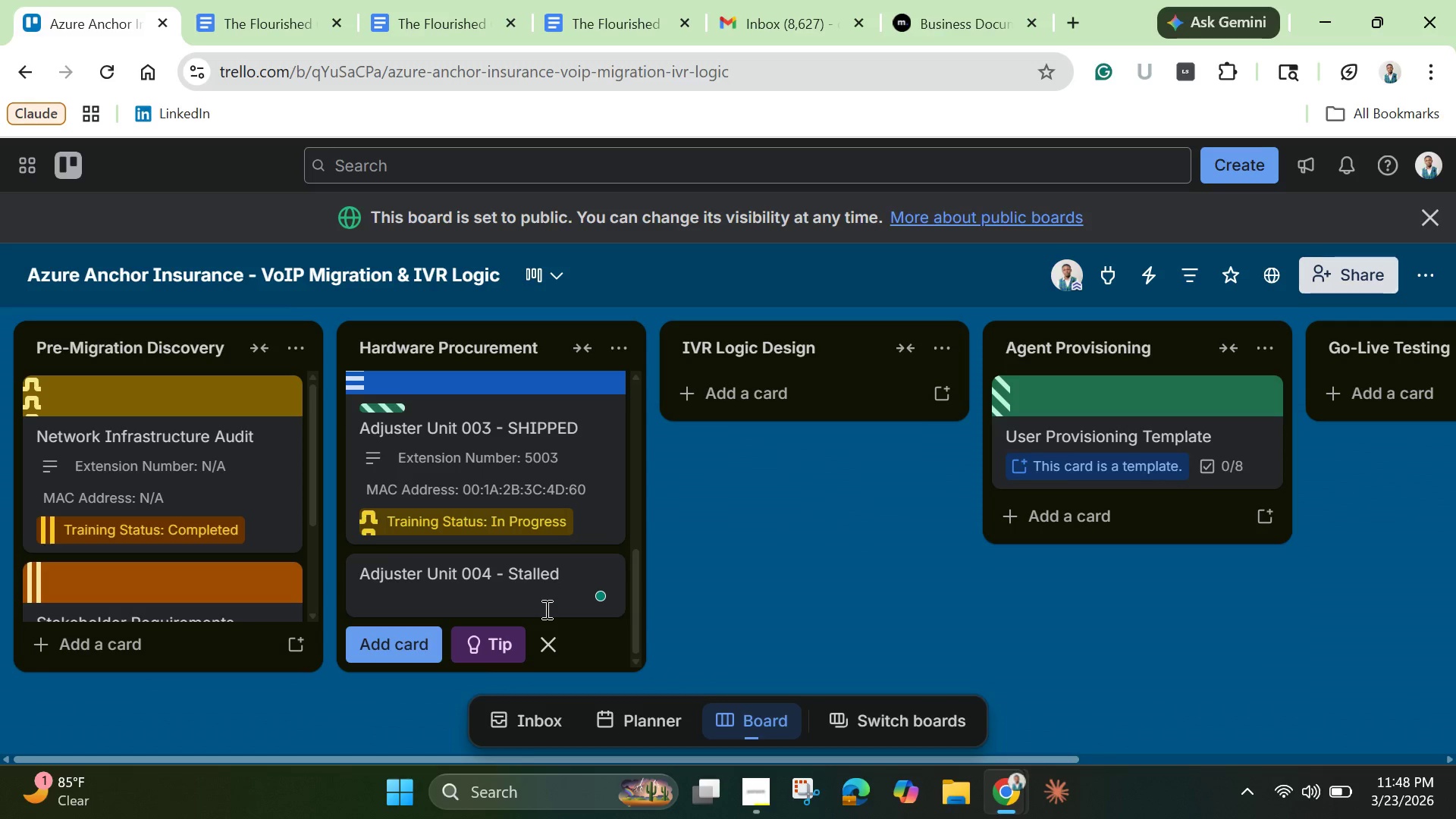 
type((High Prioritu)
key(Backspace)
type(y))
 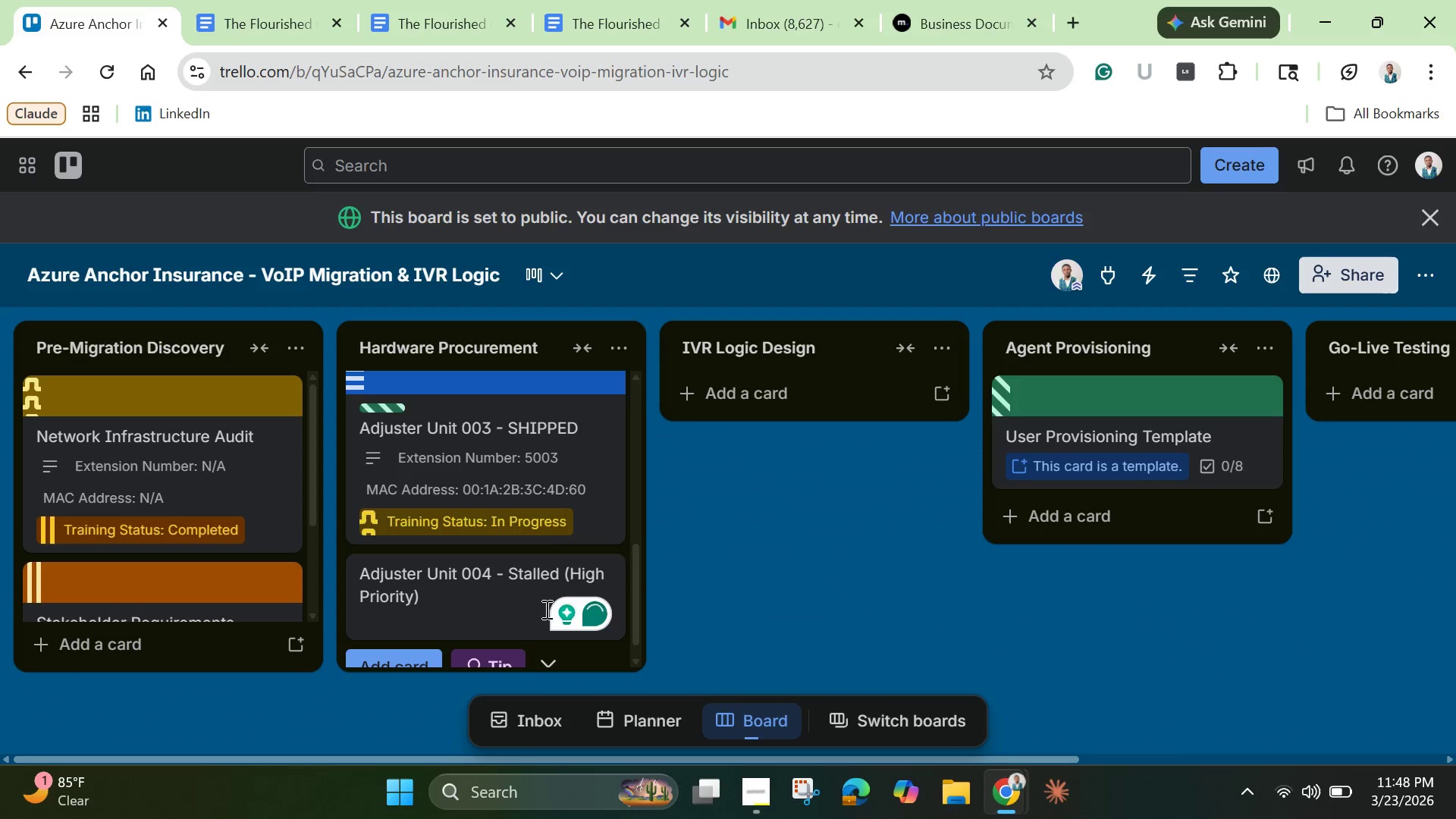 
key(Enter)
 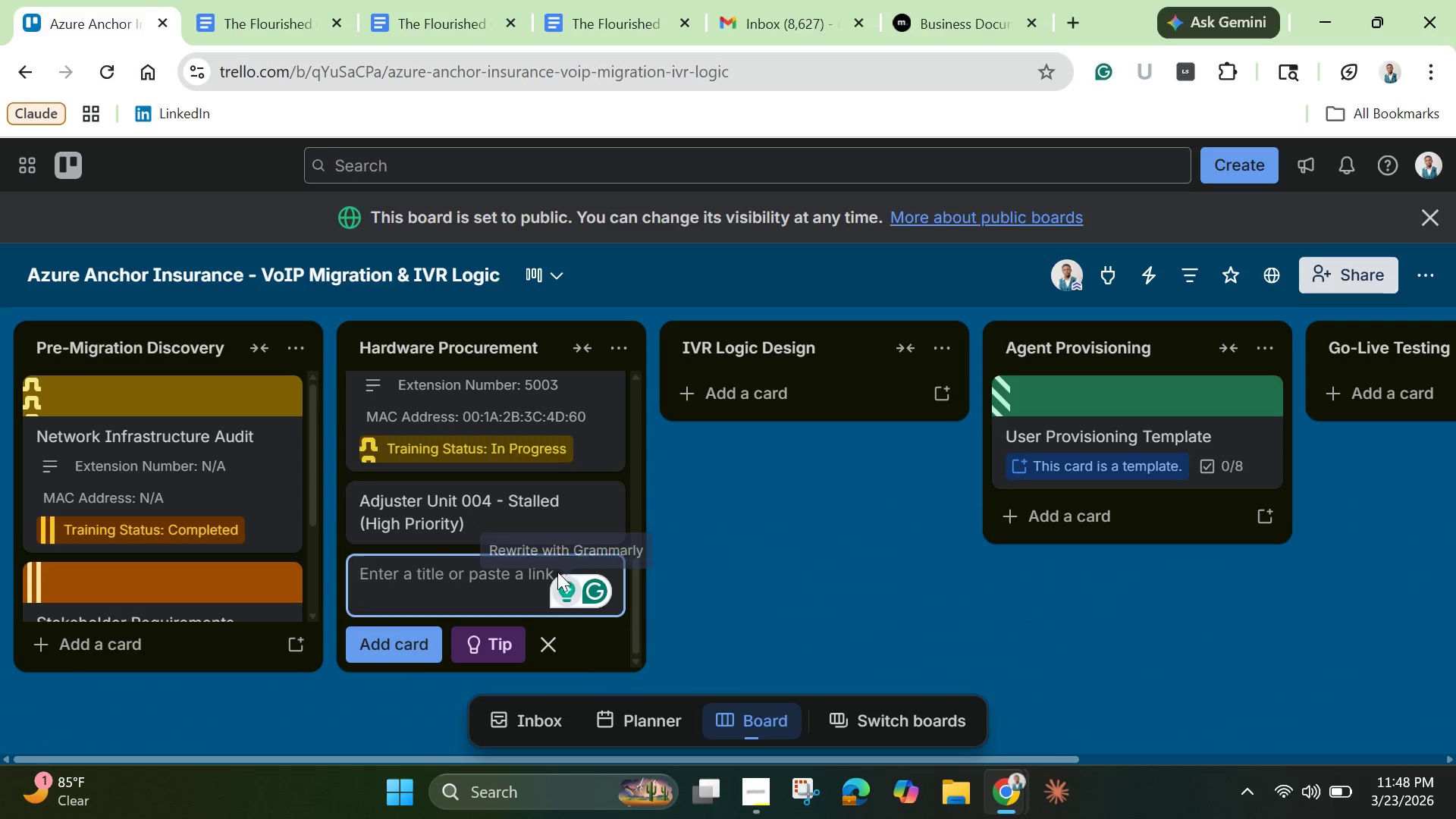 
left_click([515, 505])
 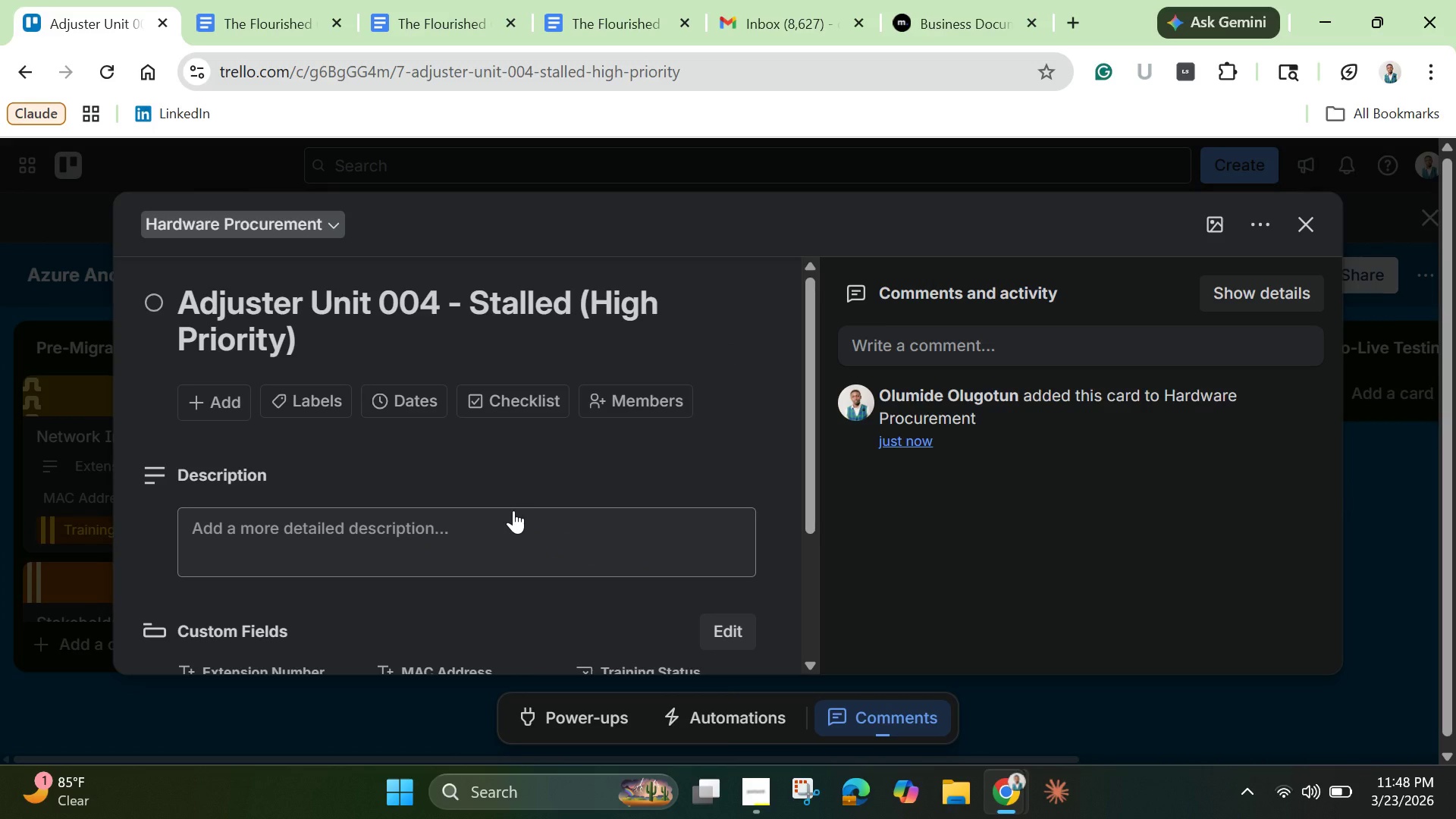 
wait(10.16)
 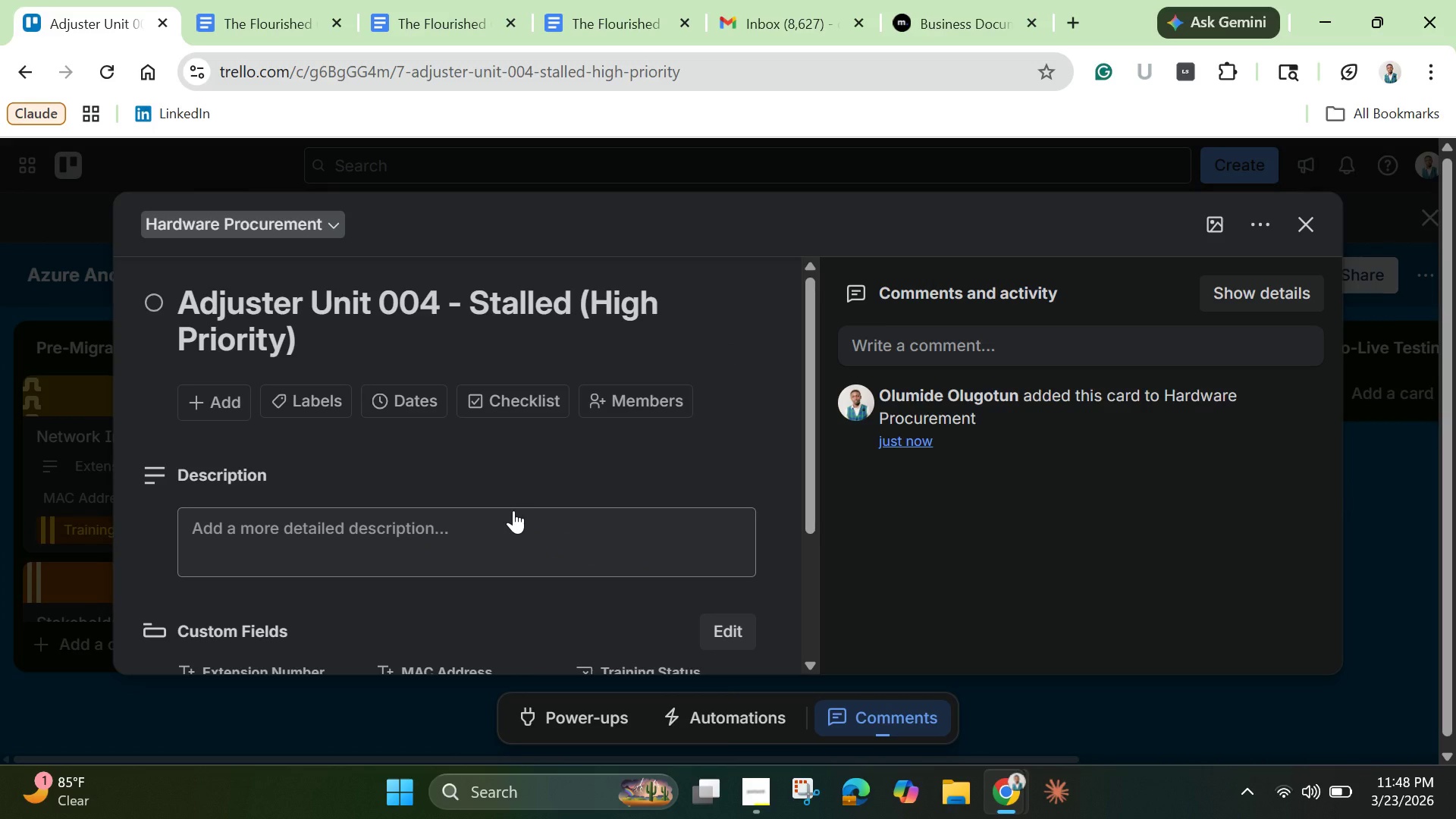 
type(Order for  Lisa V)
key(Backspace)
type(E)
key(Backspace)
key(Backspace)
key(Backspace)
key(Backspace)
key(Backspace)
key(Backspace)
key(Backspace)
key(Backspace)
type( Lisa Wong 0)
key(Backspace)
type(9)
key(Backspace)
type(- Hardware )
 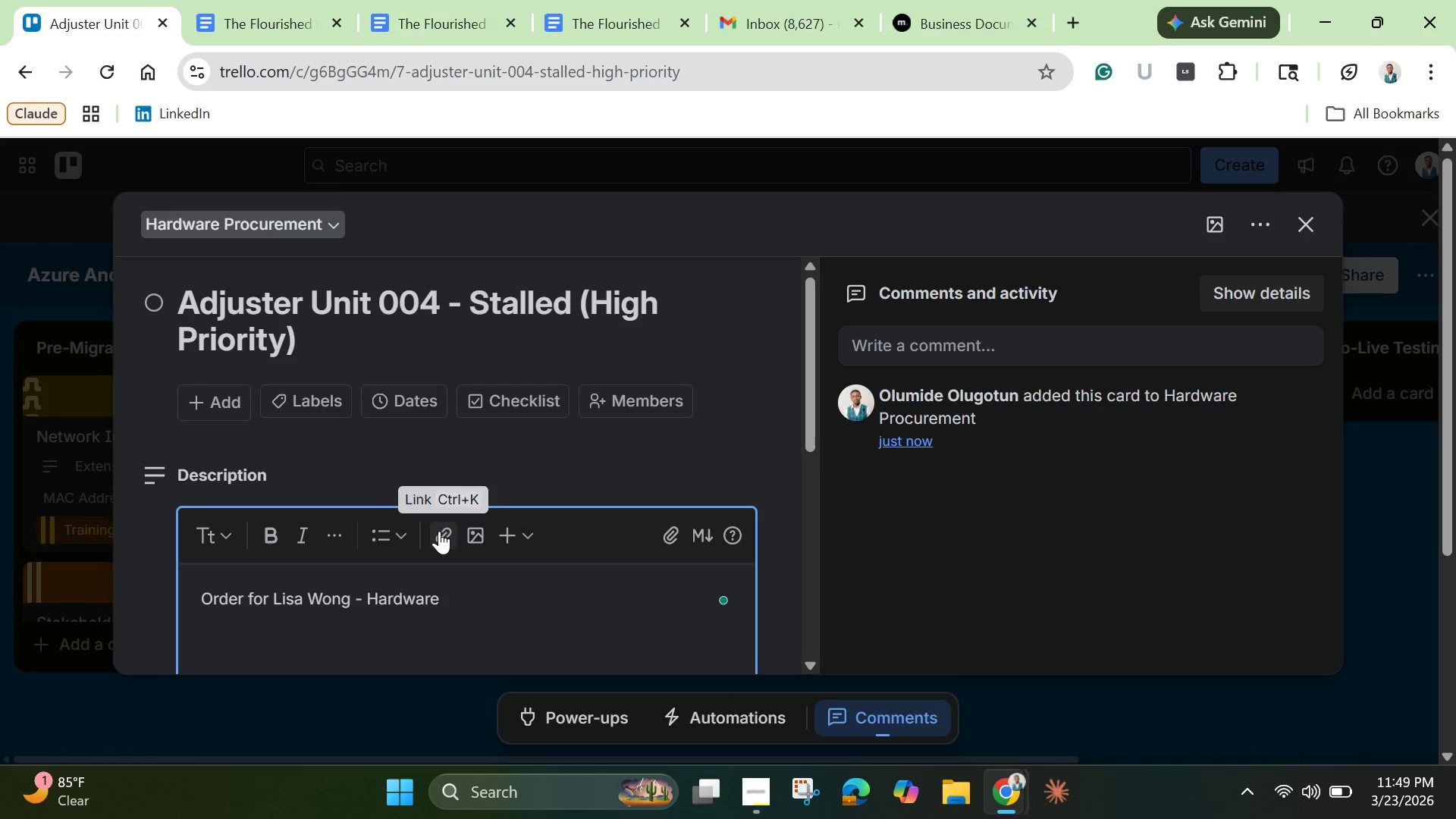 
type(order )
key(Backspace)
type(ed but stock in customs)
 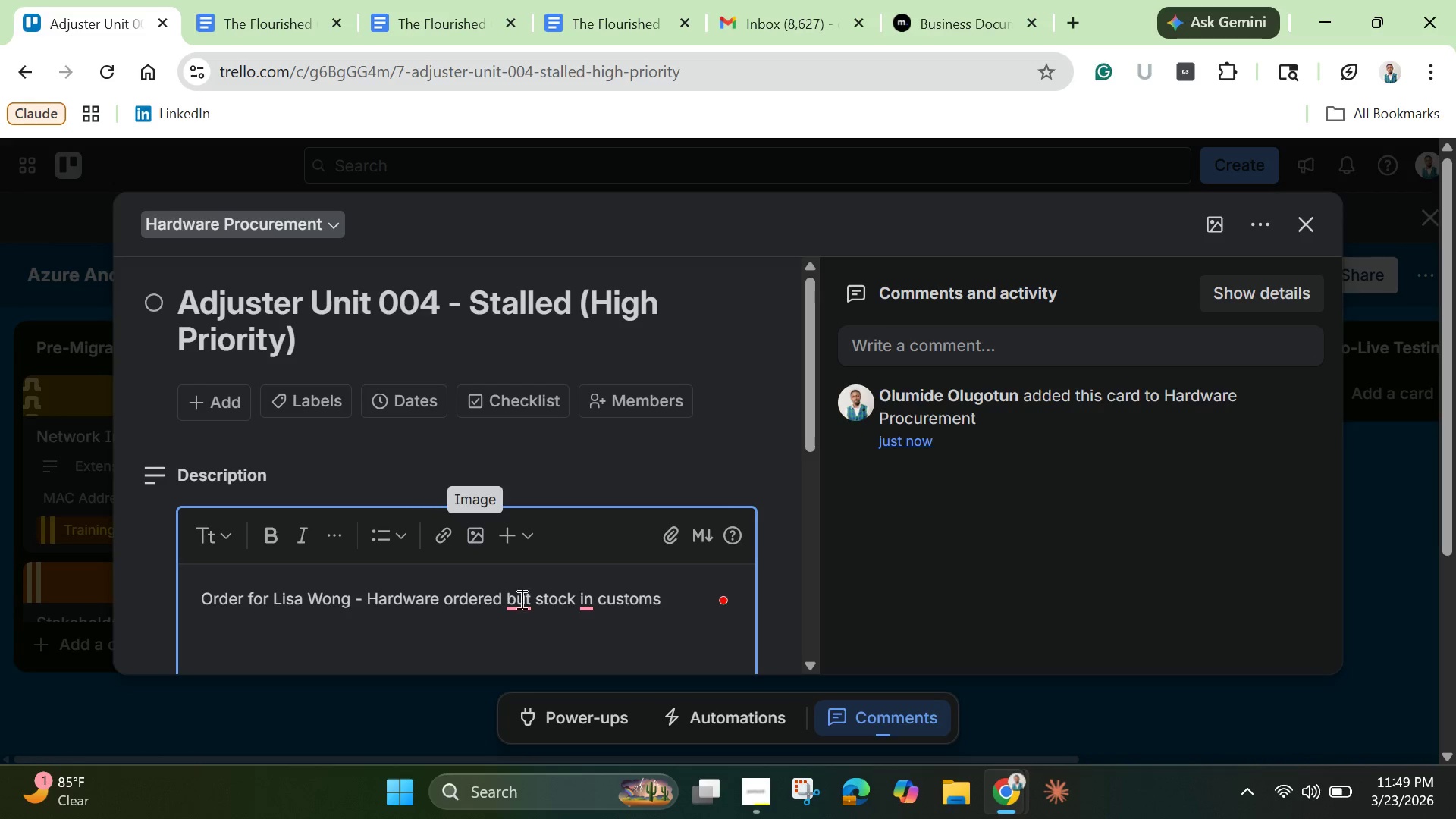 
left_click([519, 603])
 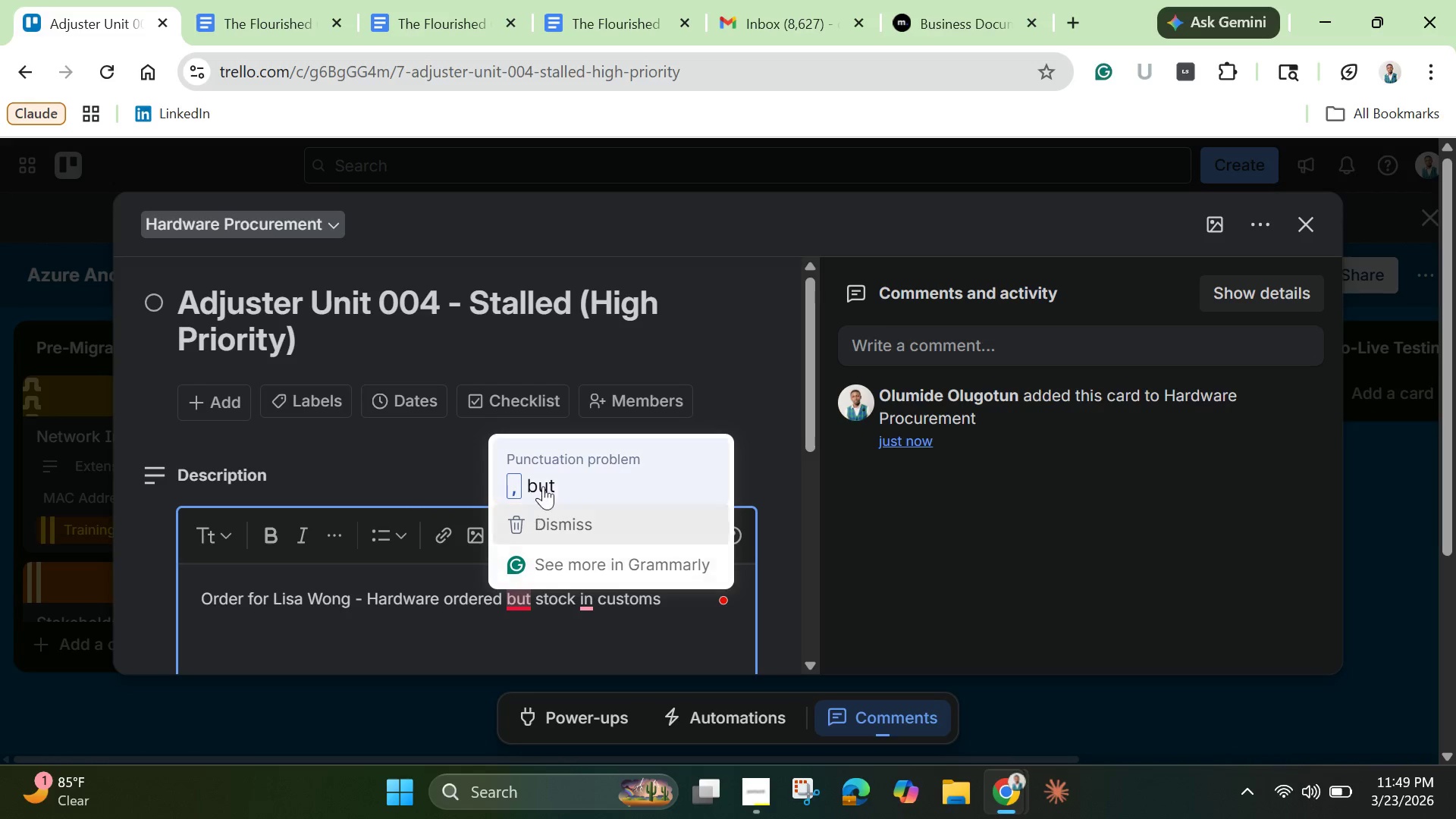 
left_click([548, 482])
 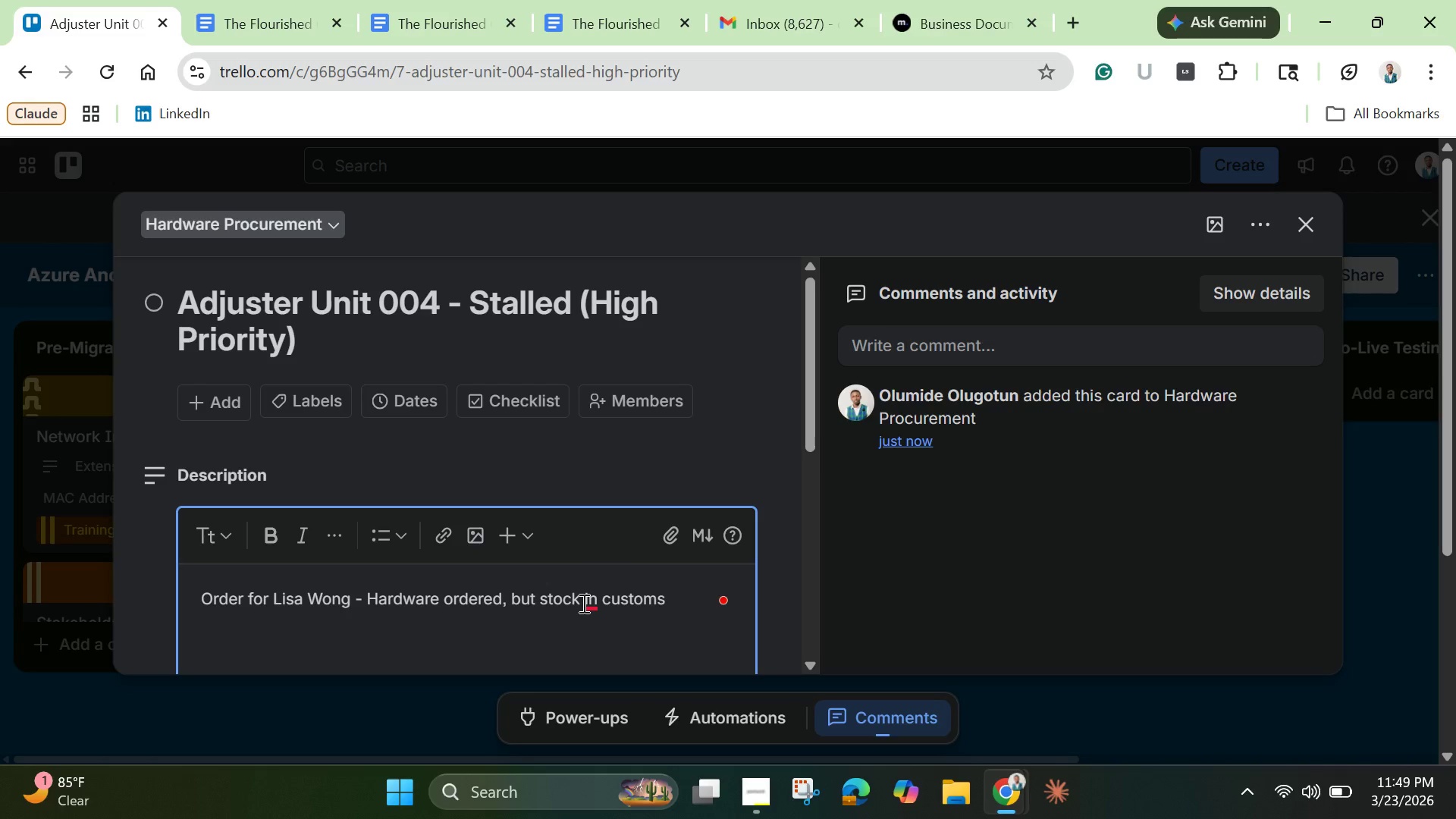 
left_click([582, 603])
 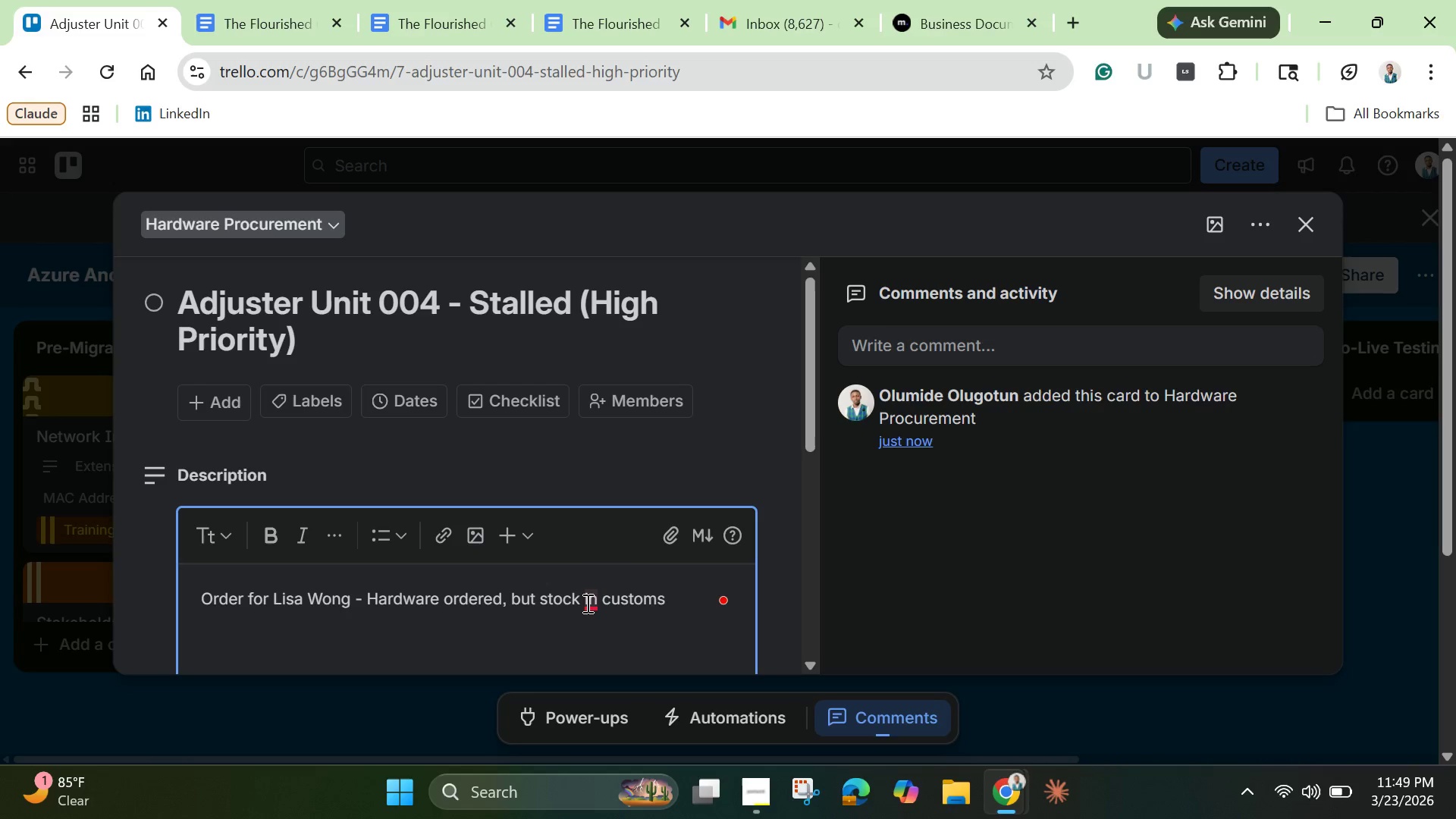 
left_click([586, 603])
 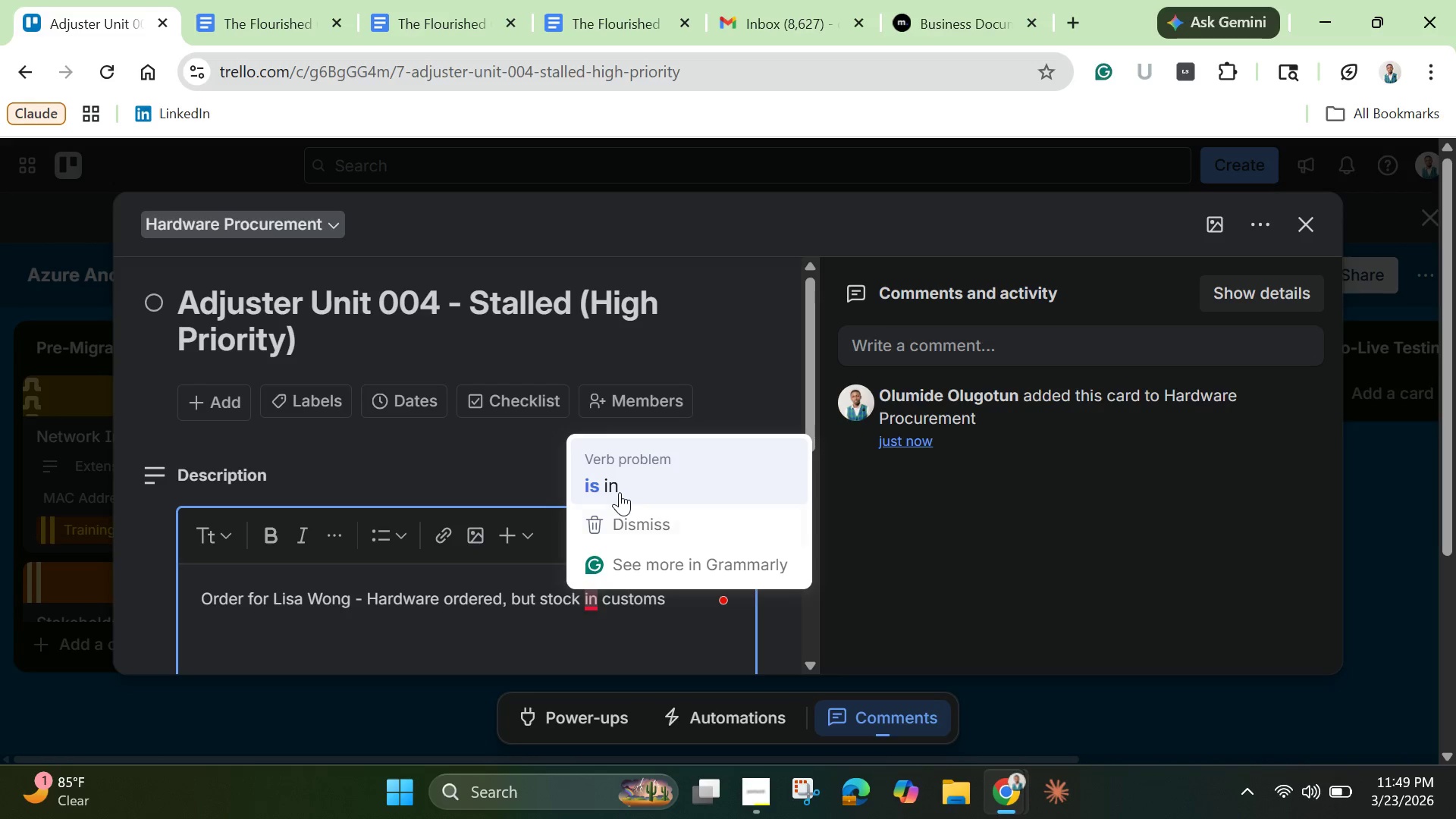 
left_click([620, 492])
 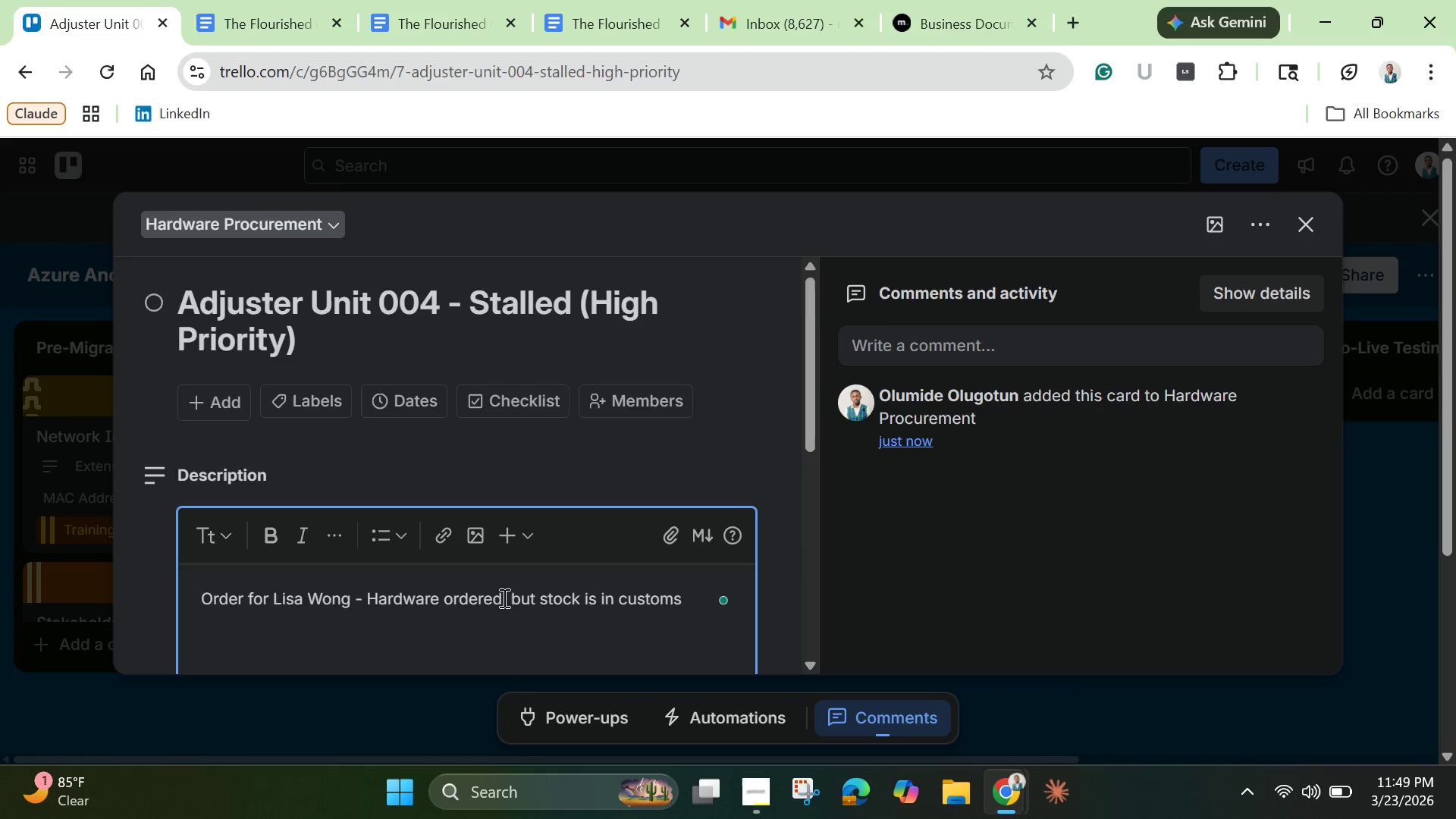 
scroll: coordinate [503, 598], scroll_direction: down, amount: 4.0
 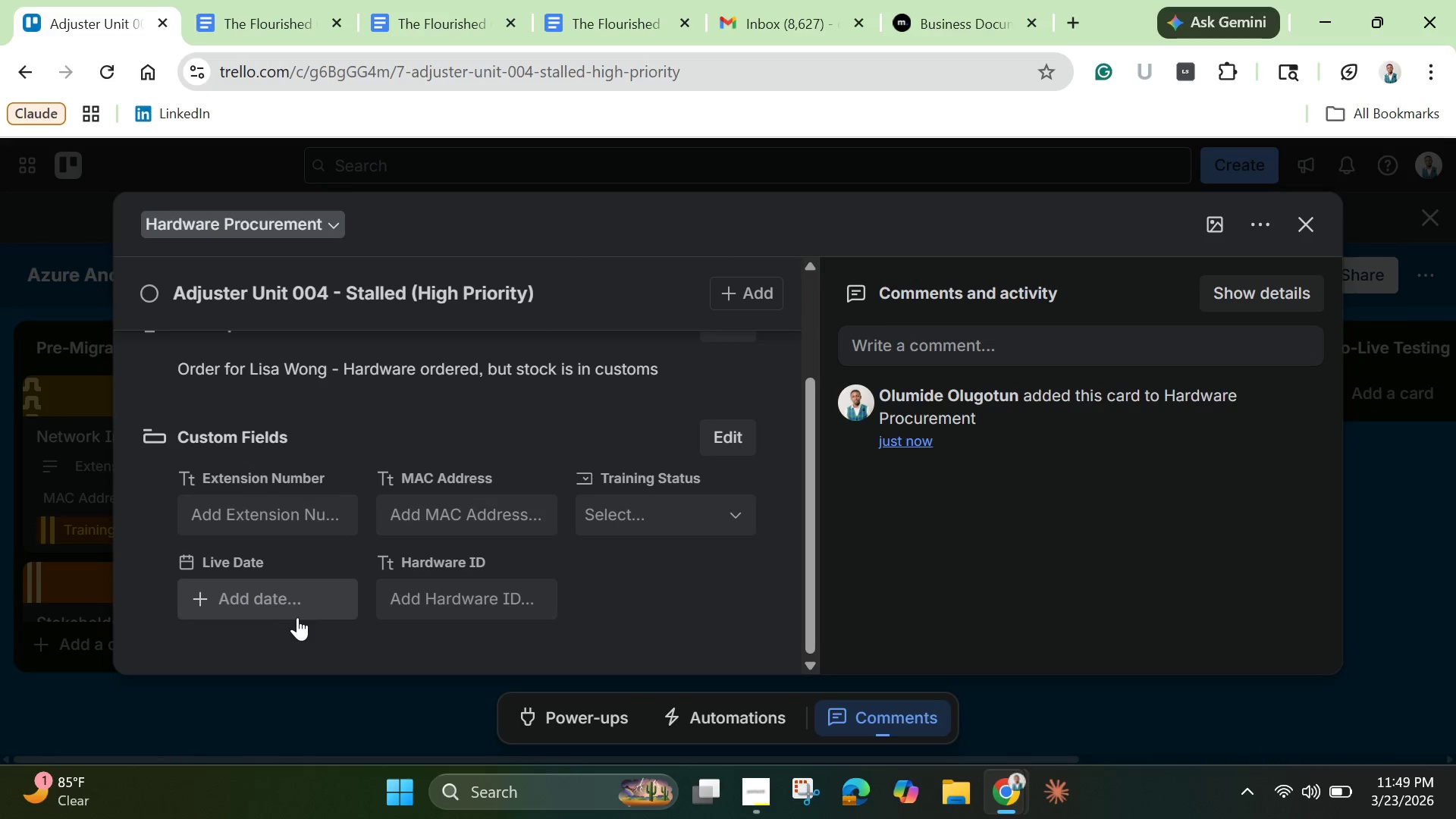 
left_click([291, 510])
 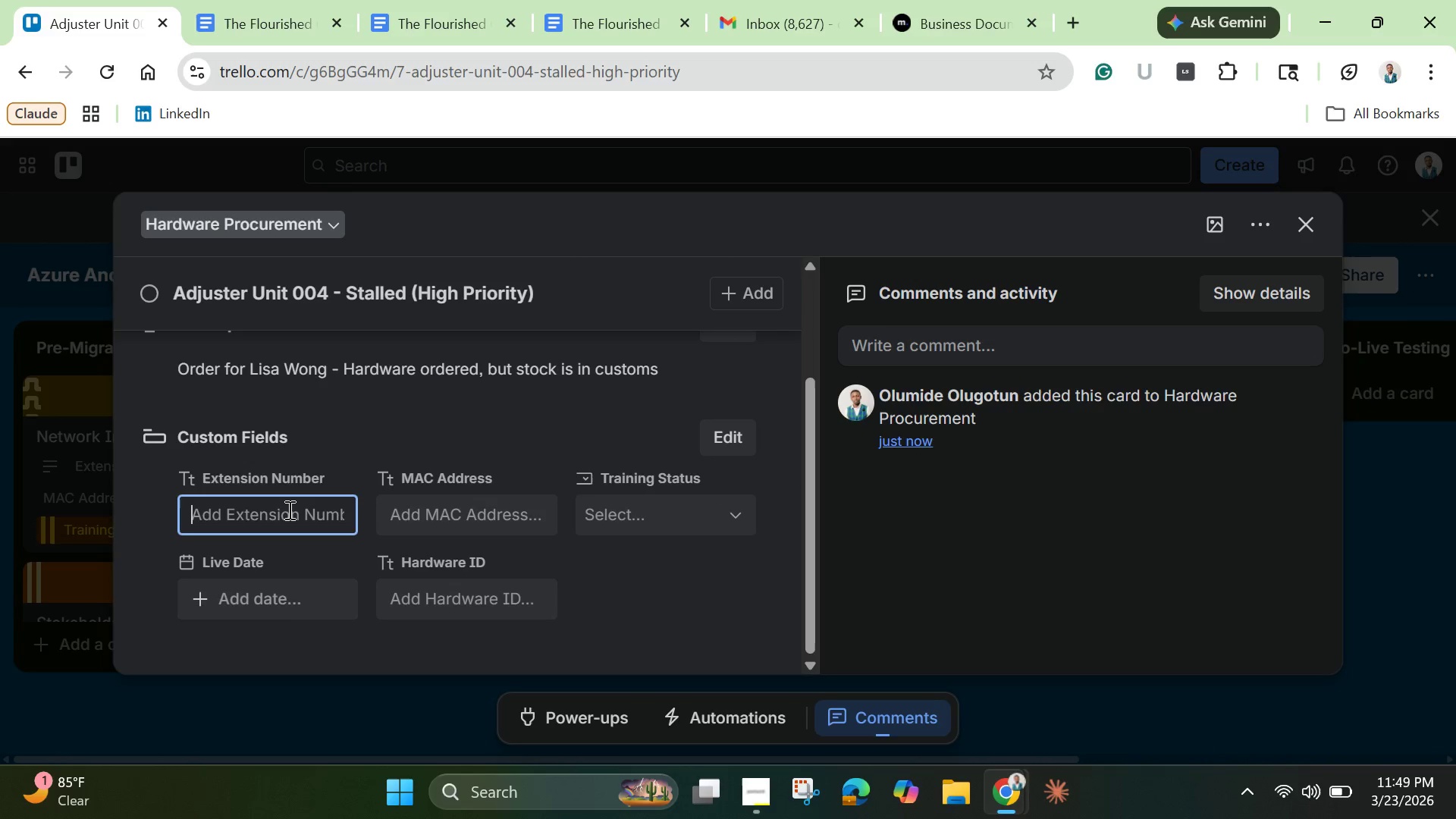 
type(5004)
 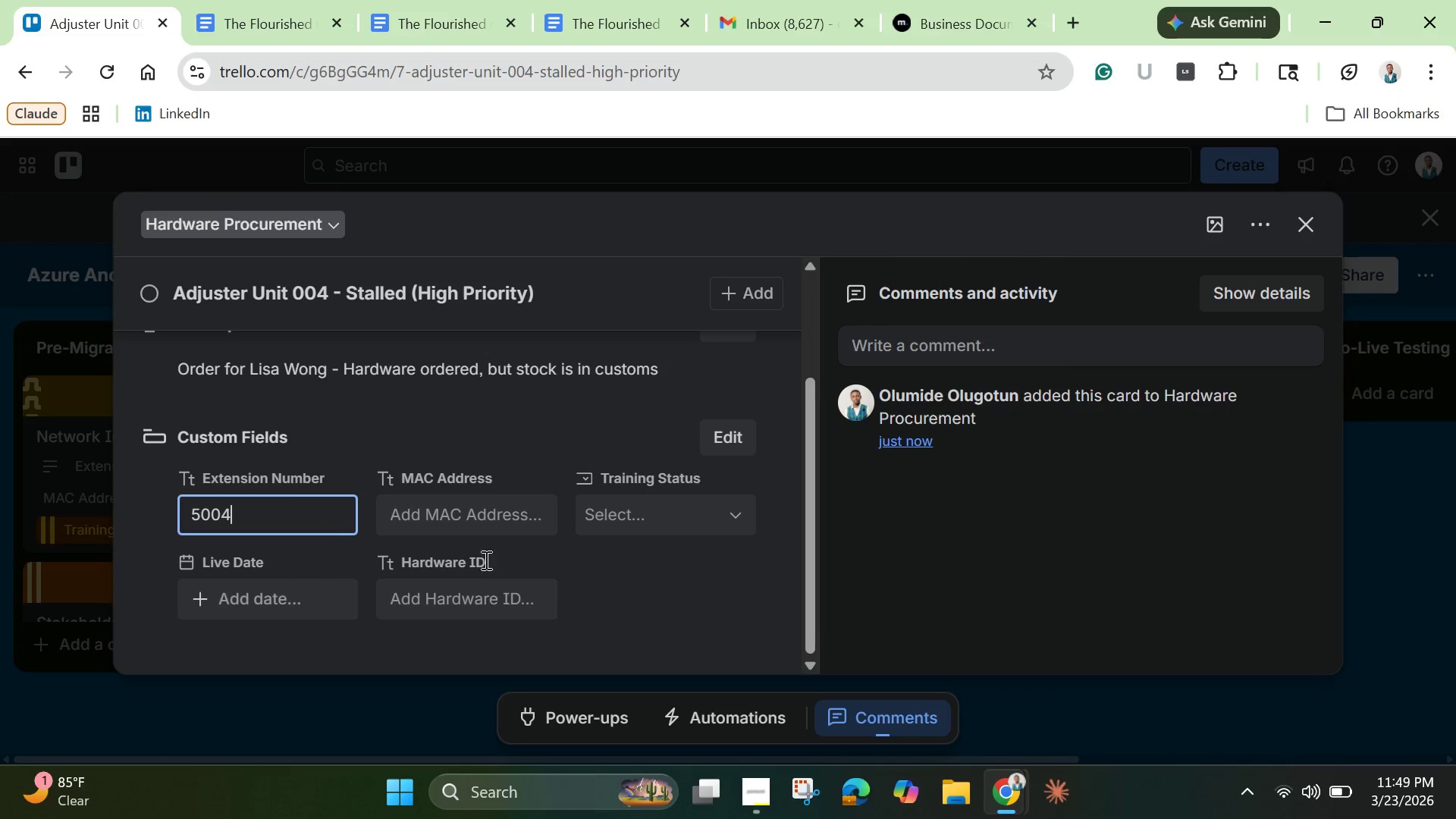 
left_click([421, 516])
 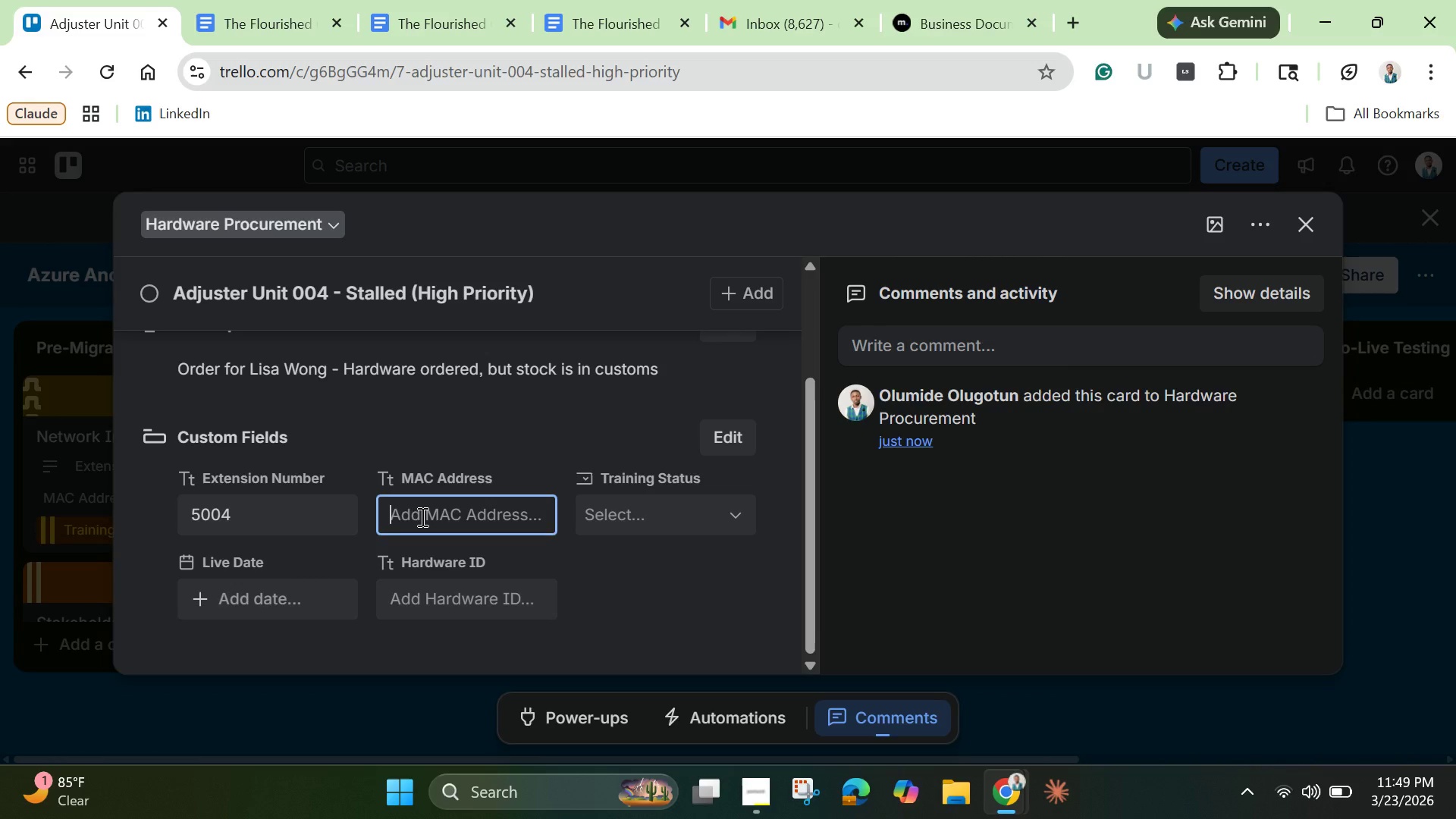 
type(00:1A:2B:)
 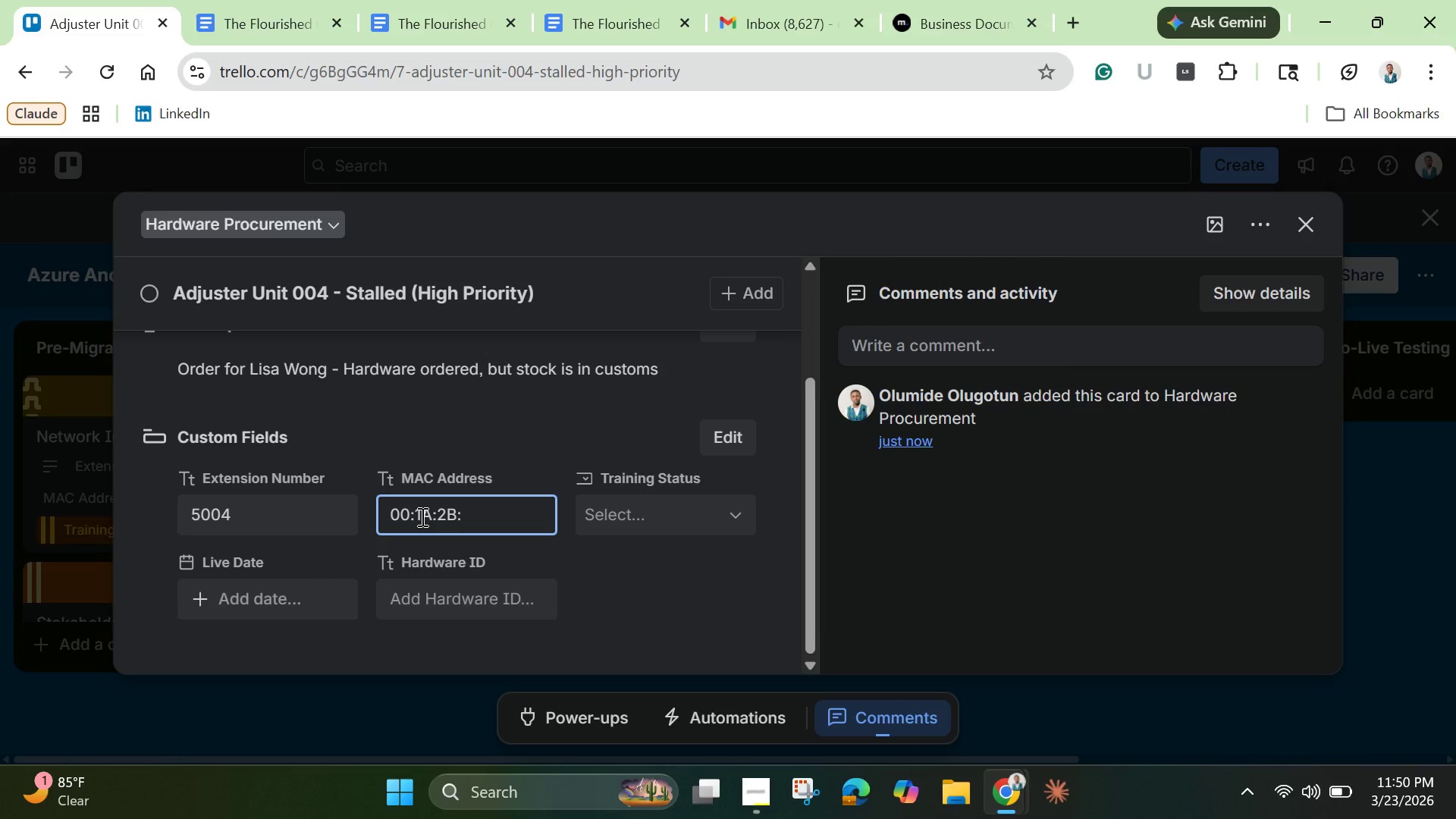 
hold_key(key=ShiftLeft, duration=0.34)
 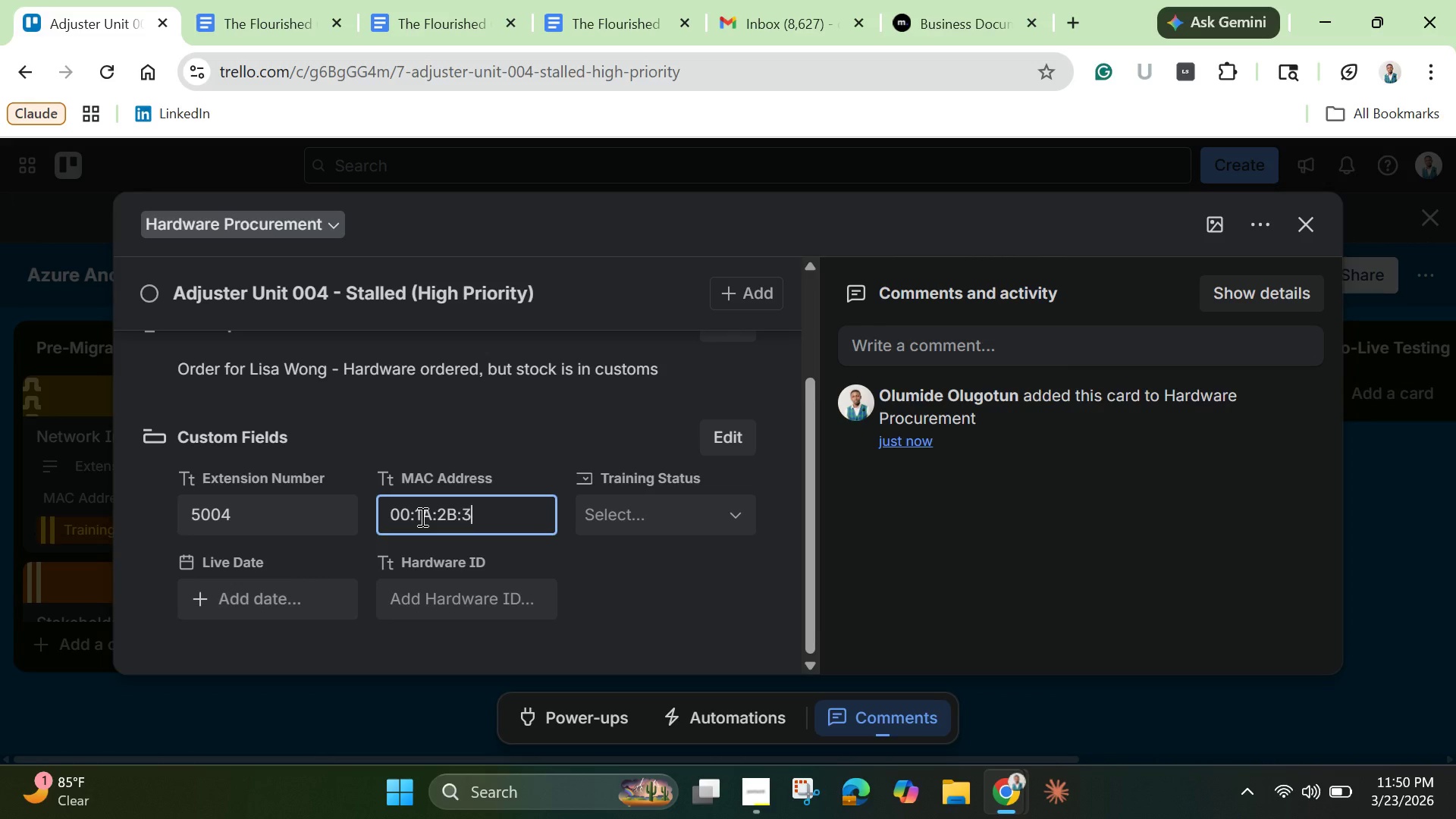 
type(3C)
 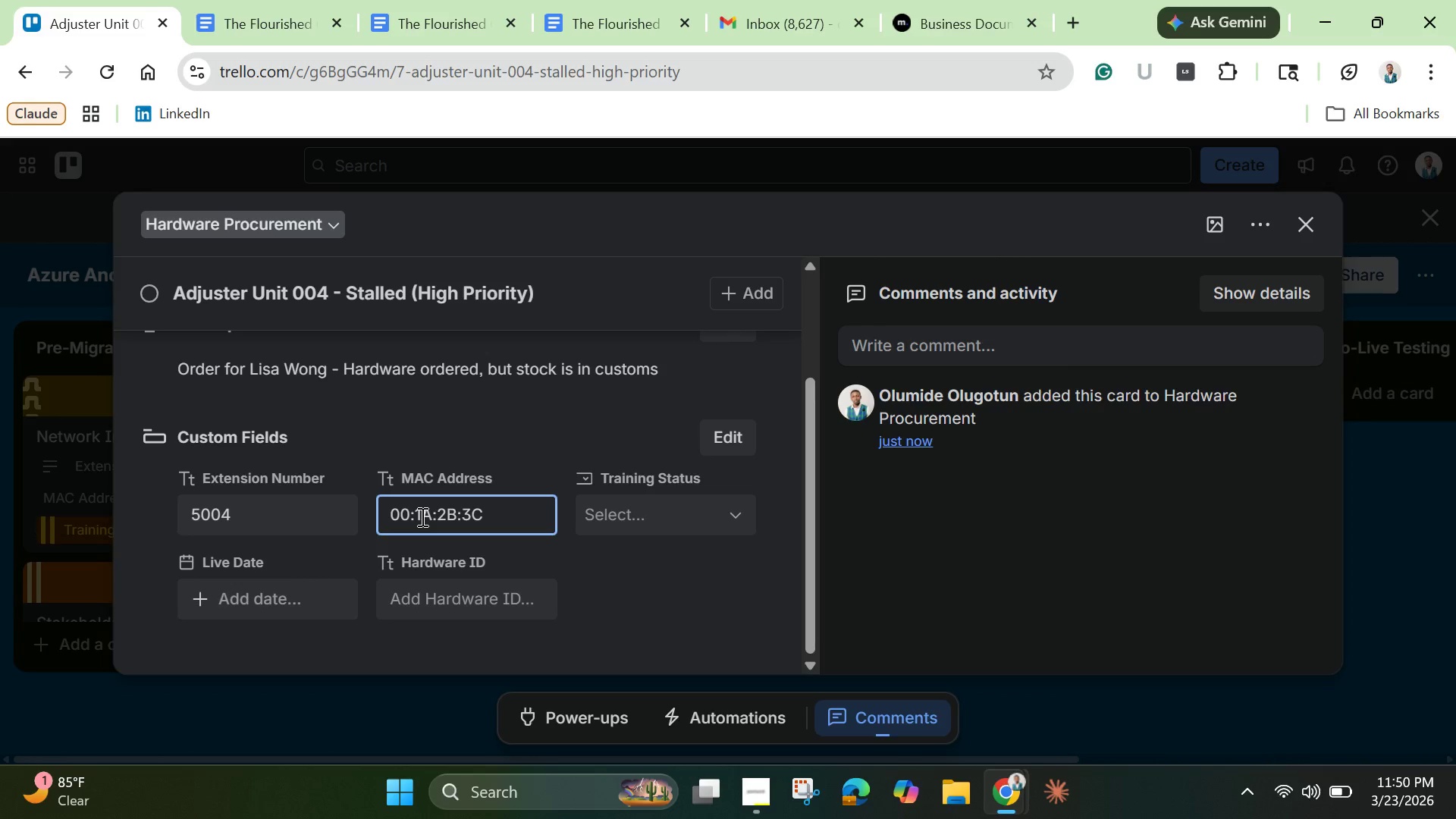 
type(:4D:^)
key(Backspace)
type(61)
 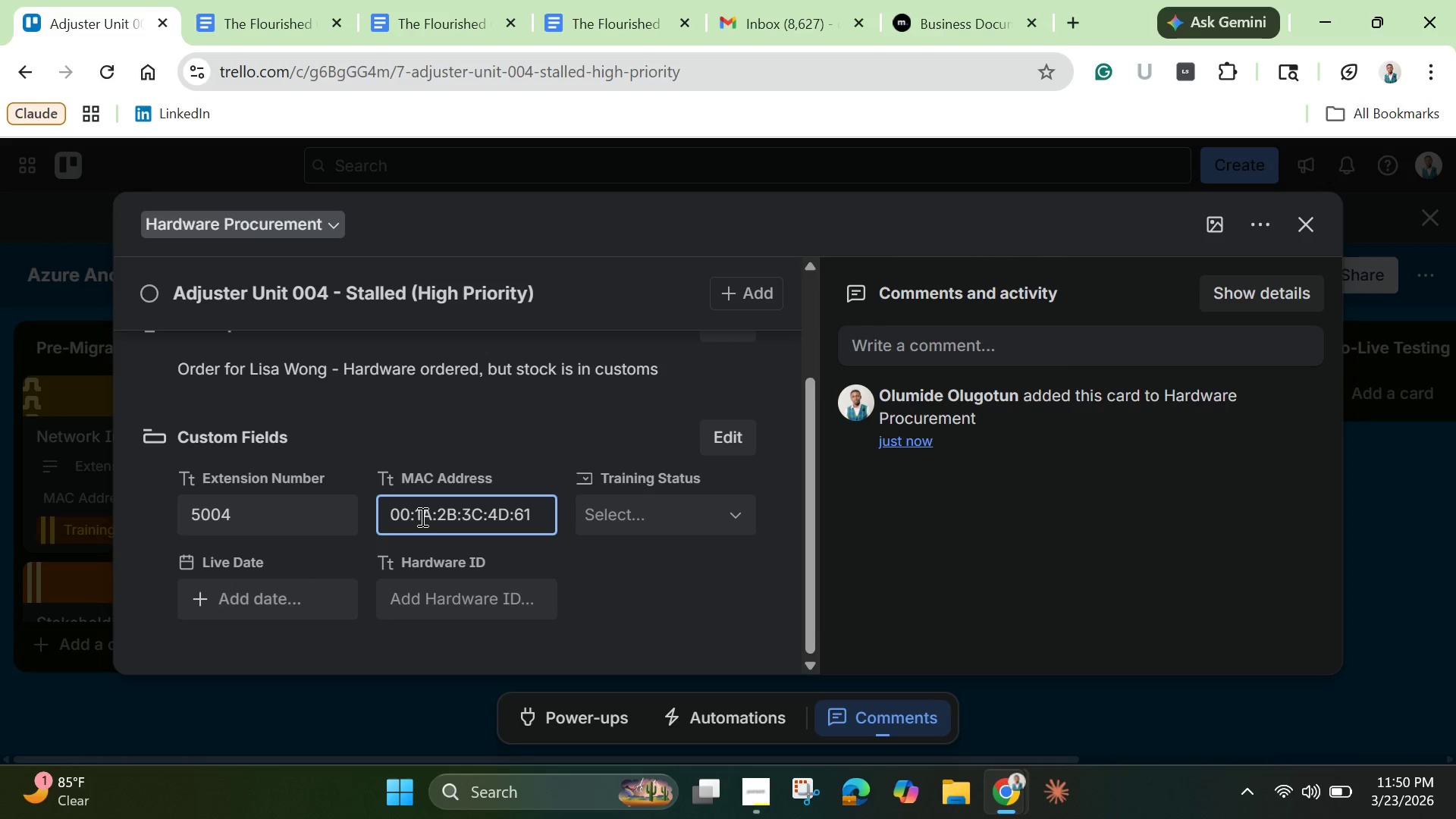 
left_click([661, 512])
 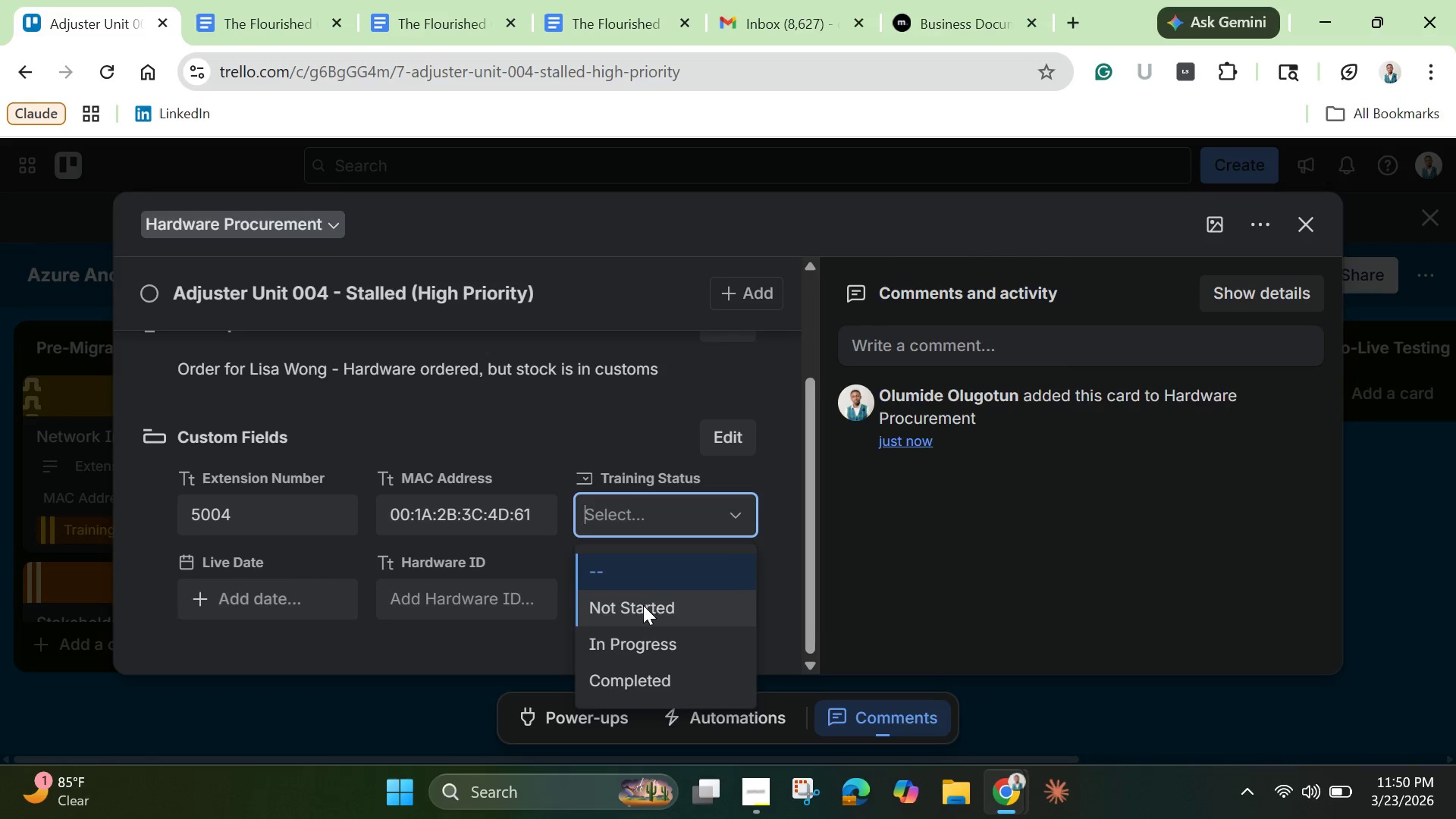 
left_click([643, 605])
 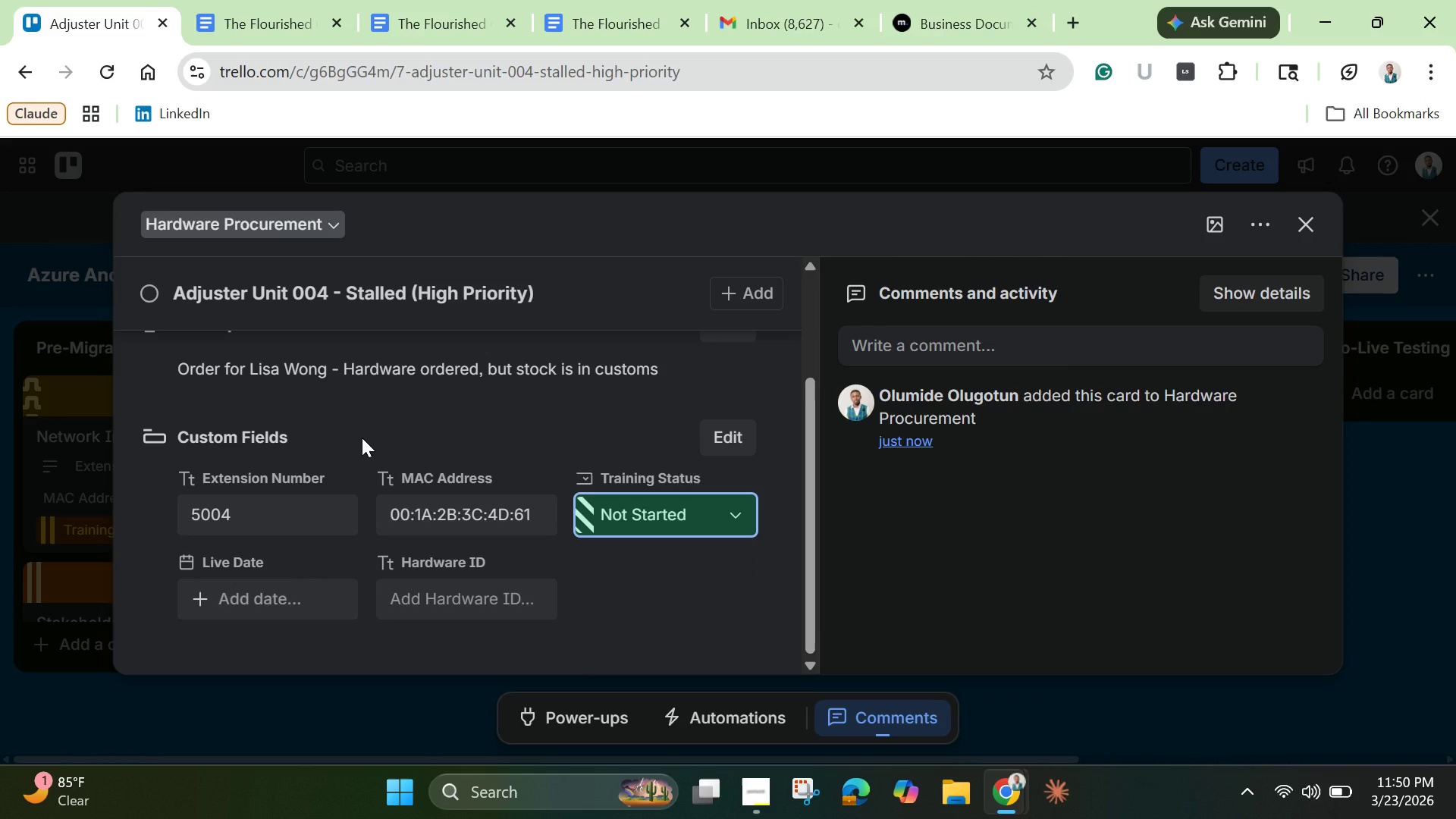 
scroll: coordinate [362, 438], scroll_direction: up, amount: 1.0
 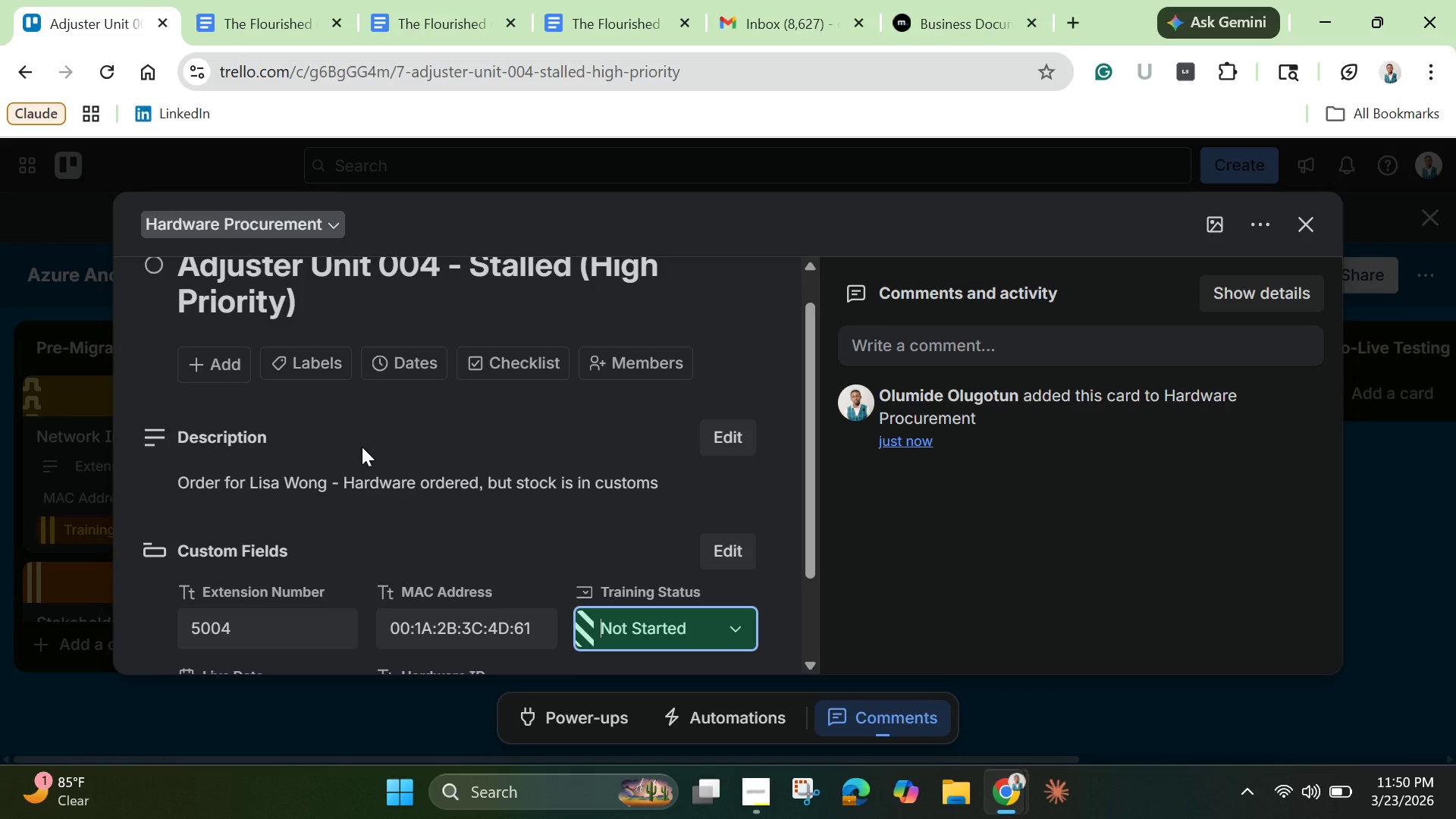 
left_click([292, 374])
 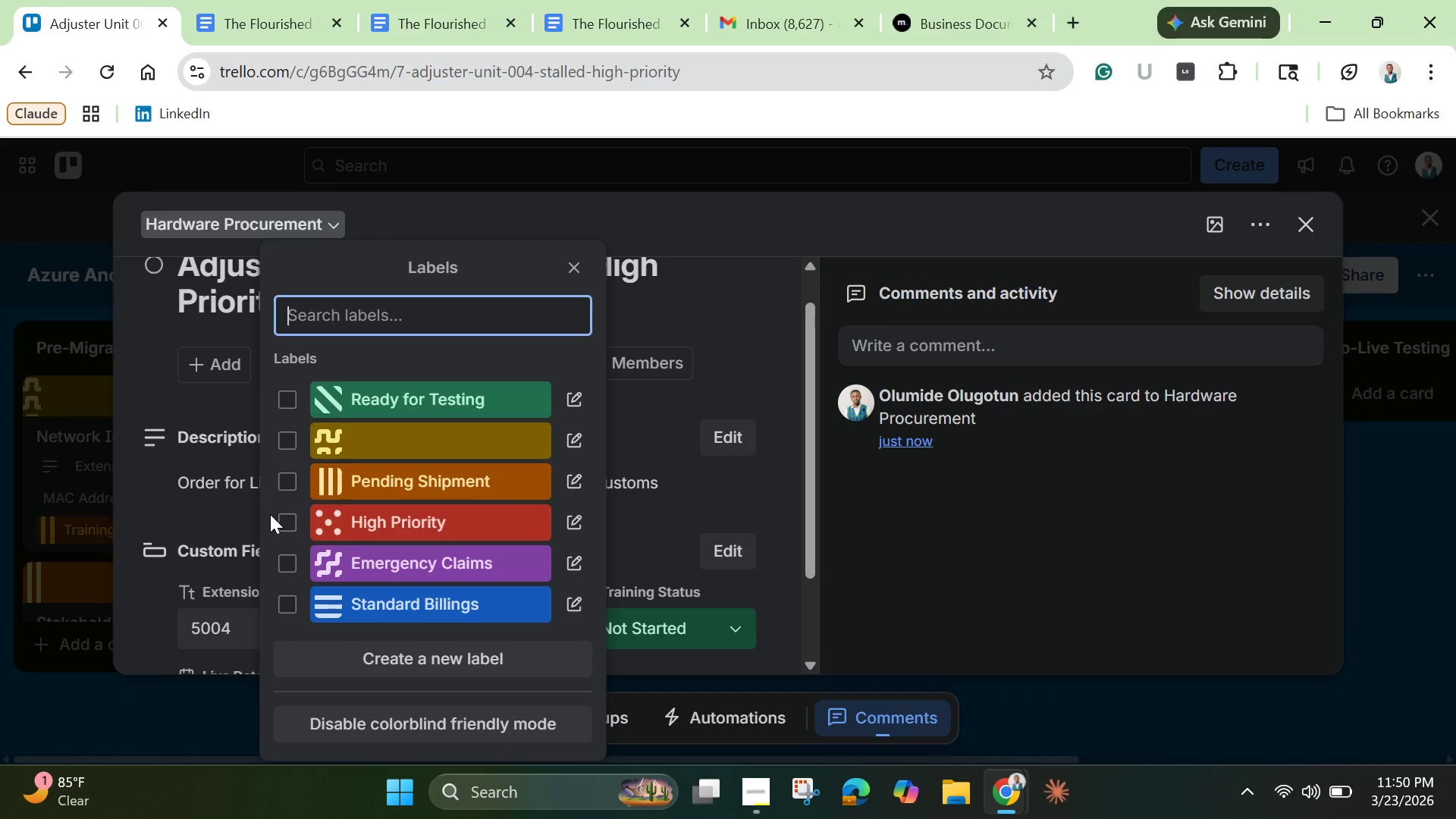 
left_click([284, 522])
 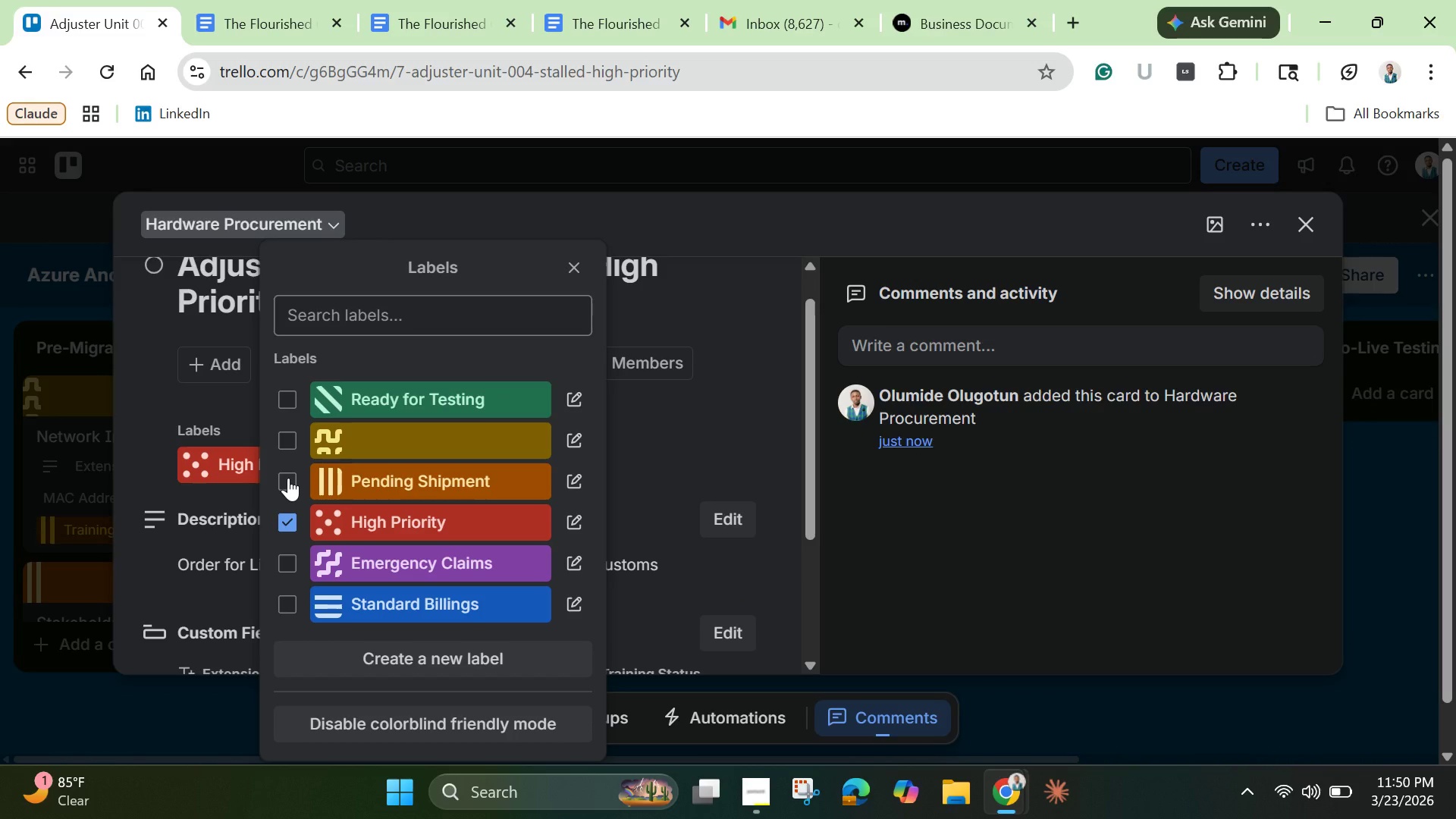 
wait(5.36)
 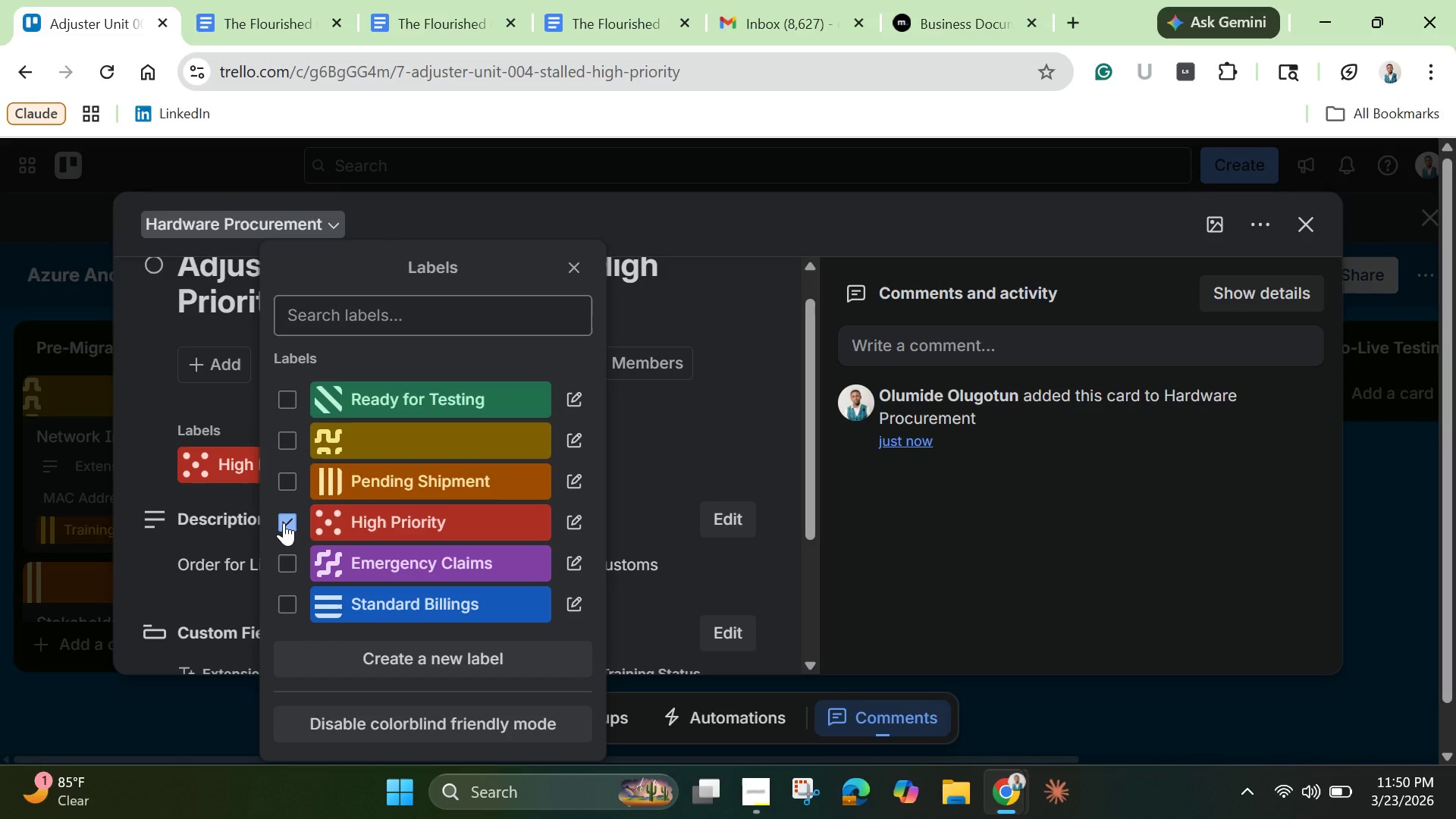 
left_click([288, 478])
 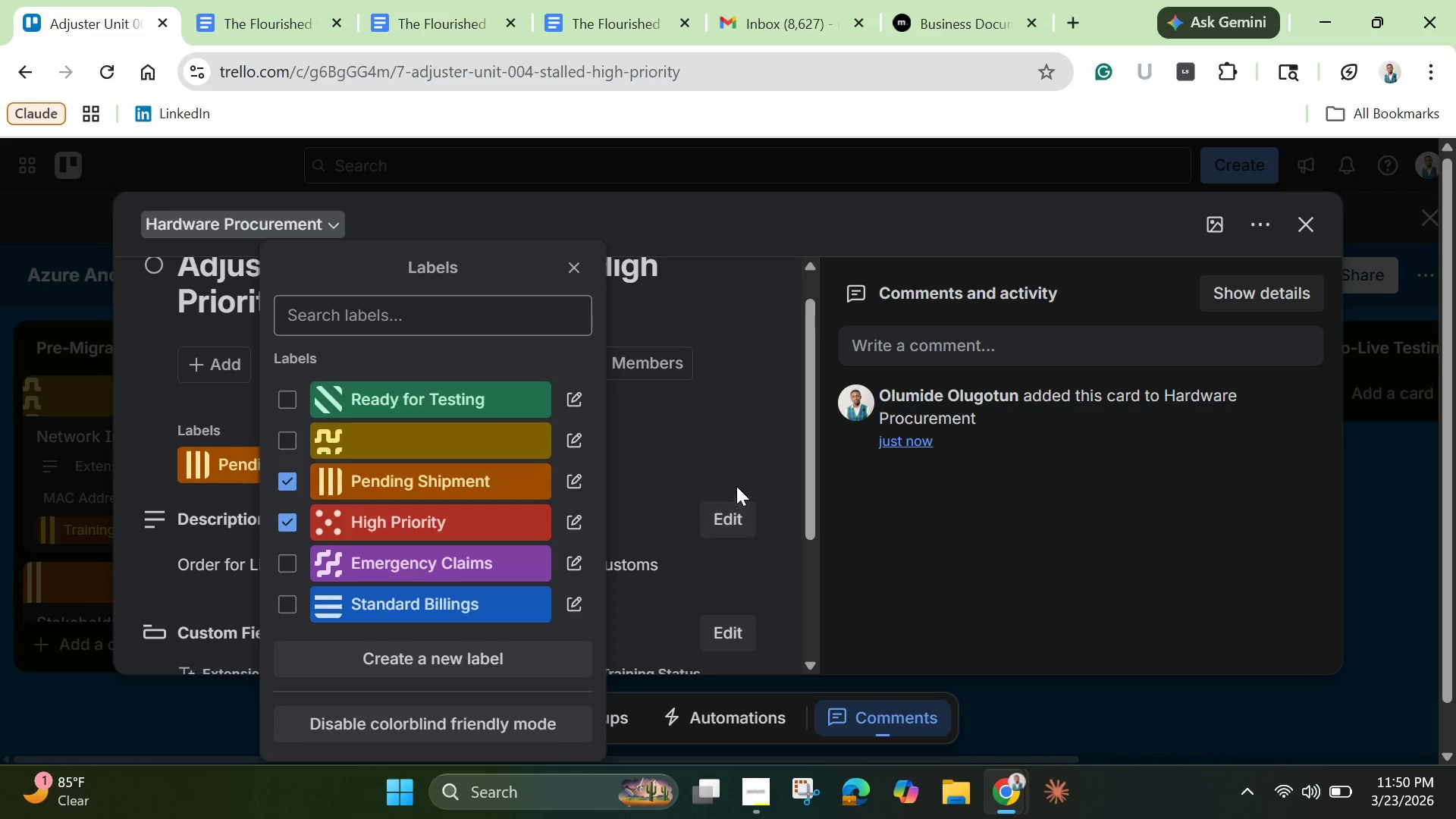 
left_click([743, 410])
 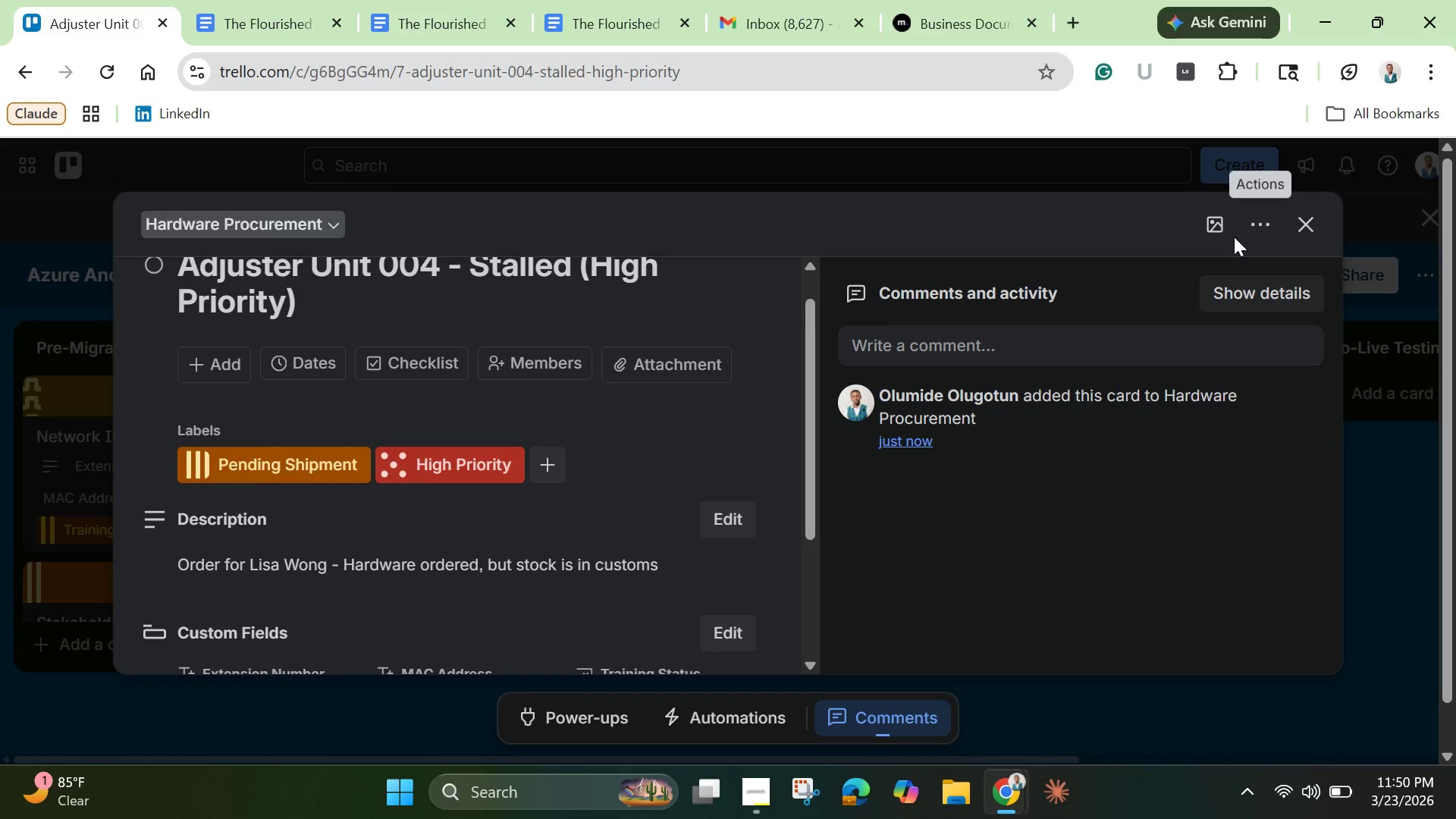 
left_click([1217, 227])
 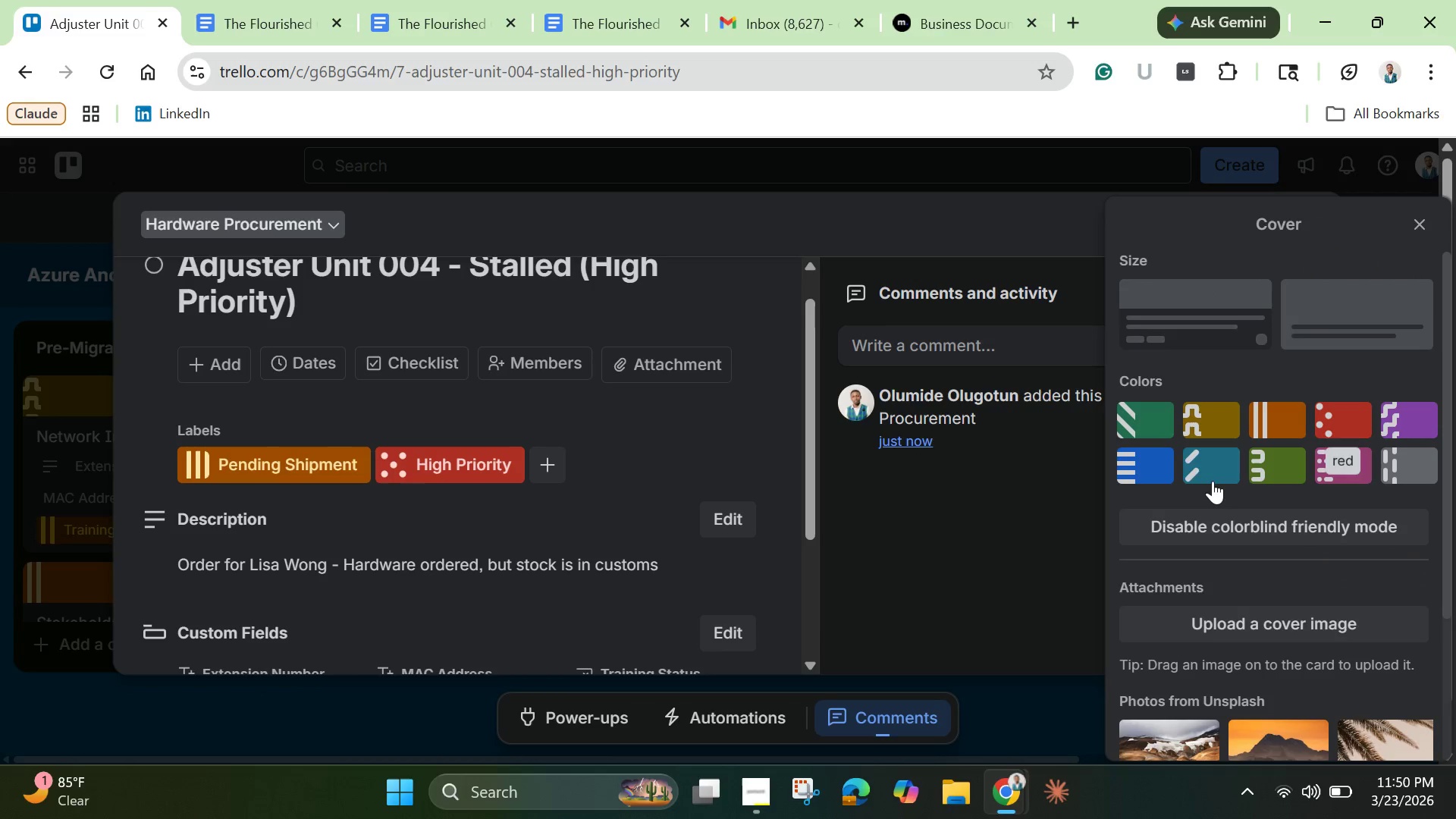 
left_click([1213, 475])
 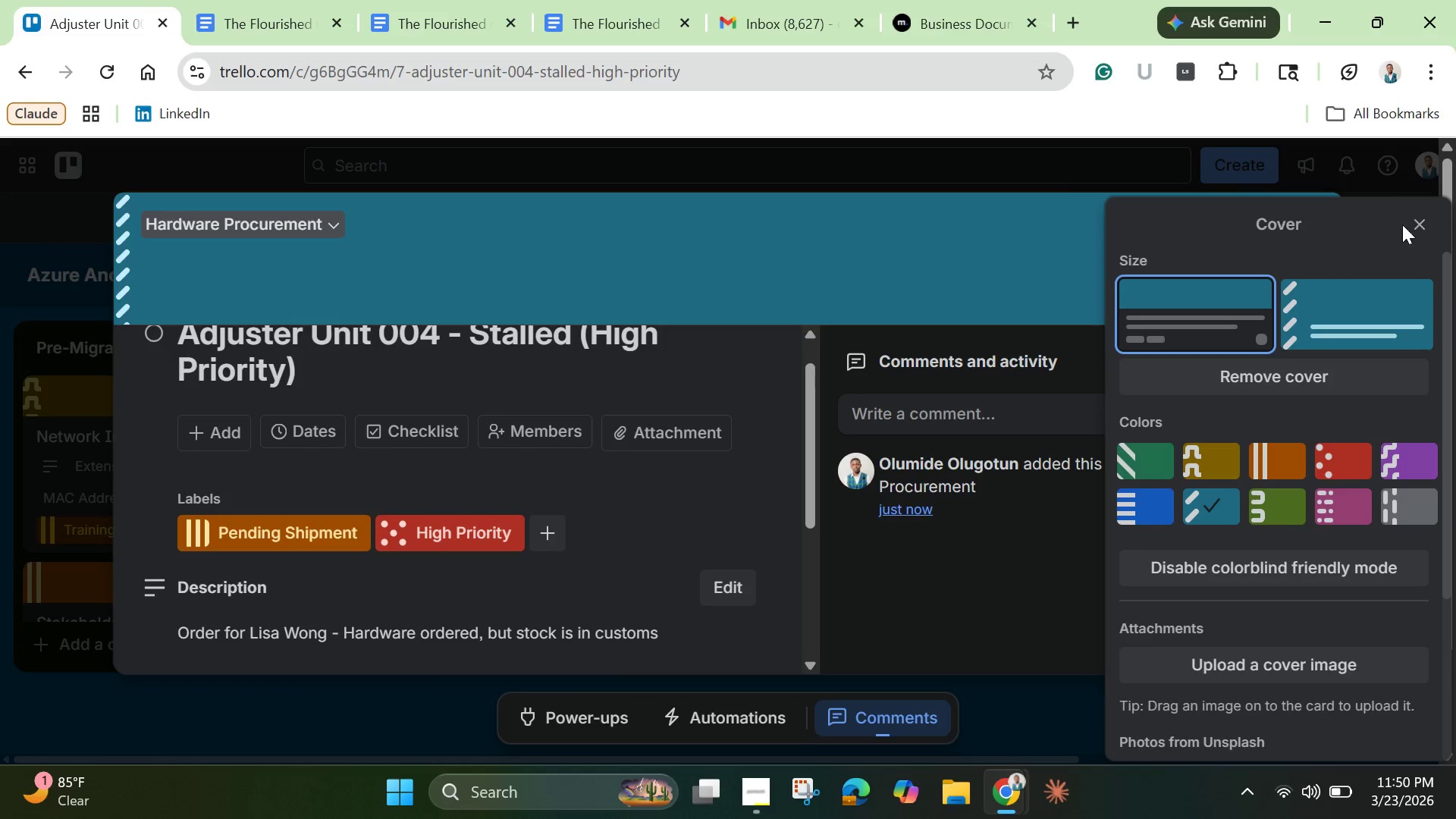 
left_click([1416, 222])
 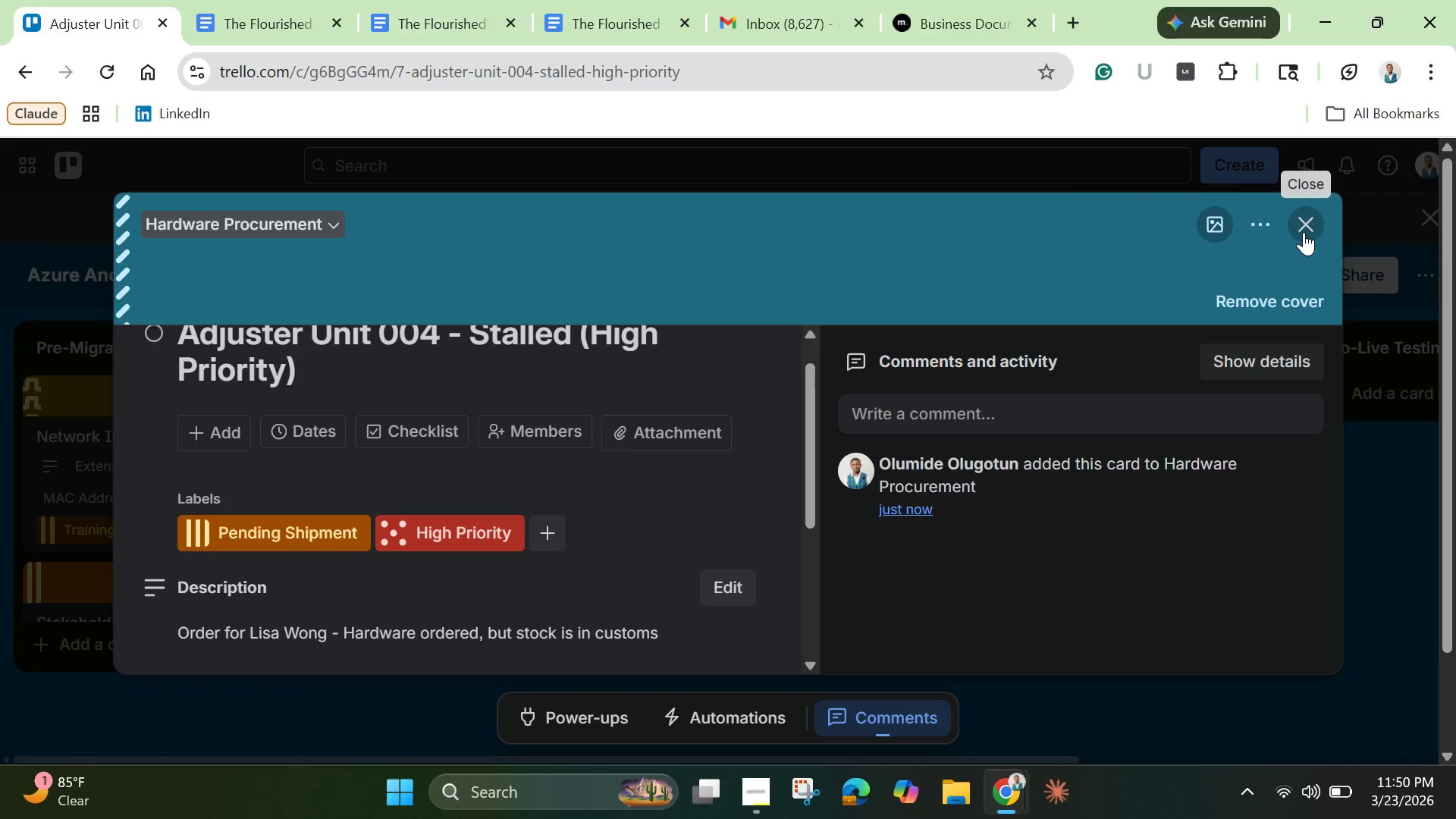 
left_click([1304, 232])
 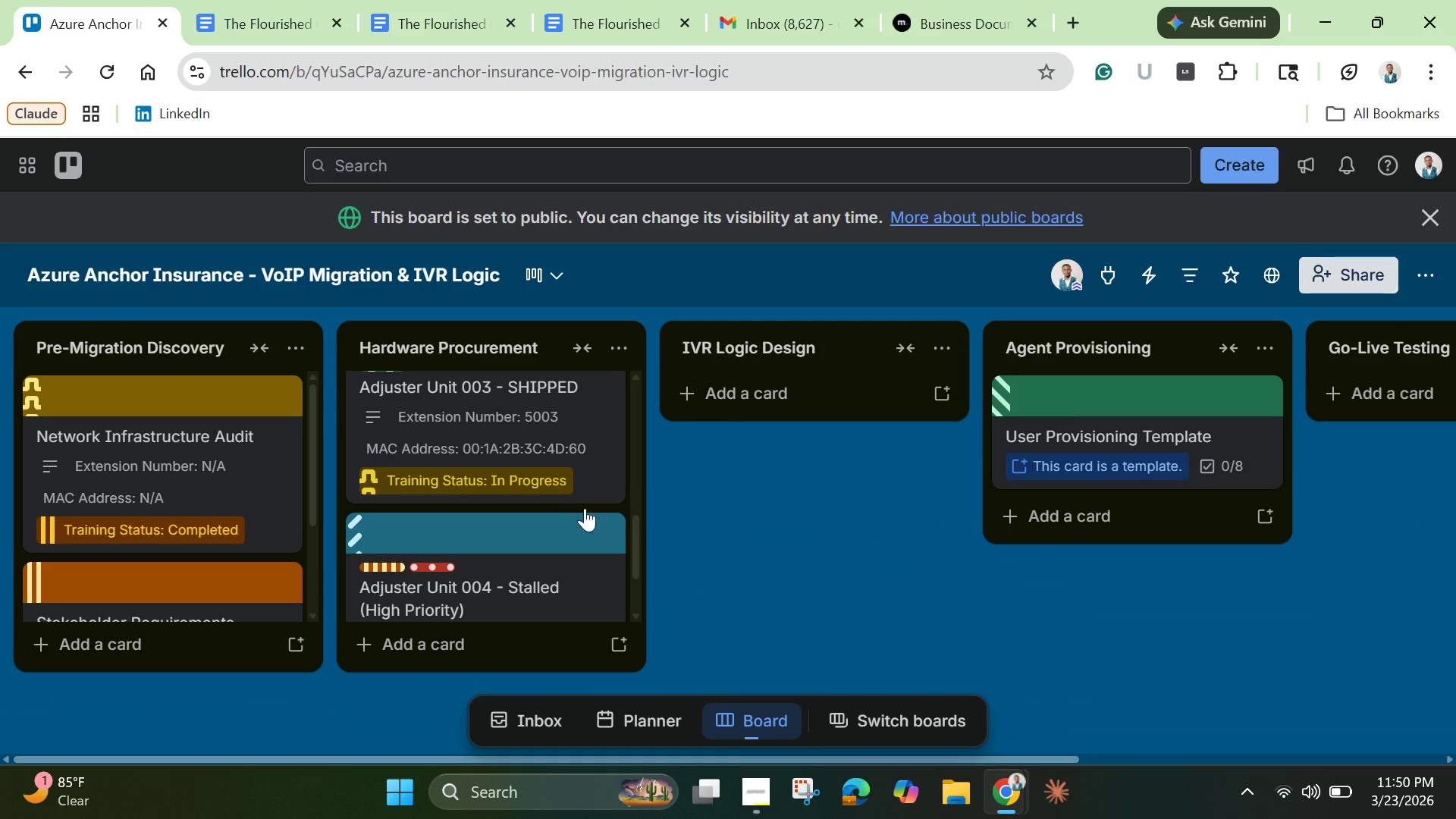 
scroll: coordinate [548, 508], scroll_direction: down, amount: 3.0
 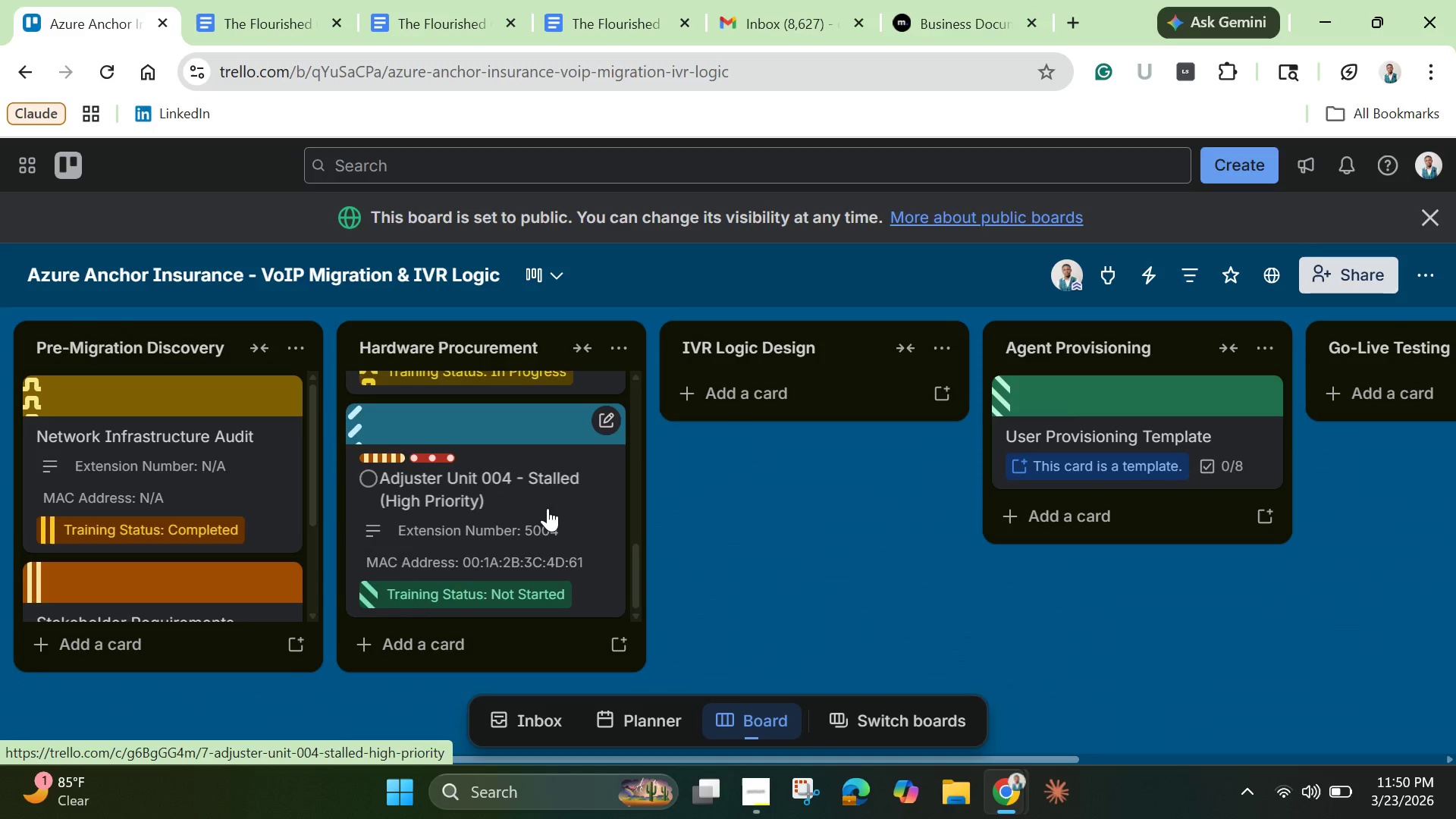 
scroll: coordinate [548, 508], scroll_direction: up, amount: 4.0
 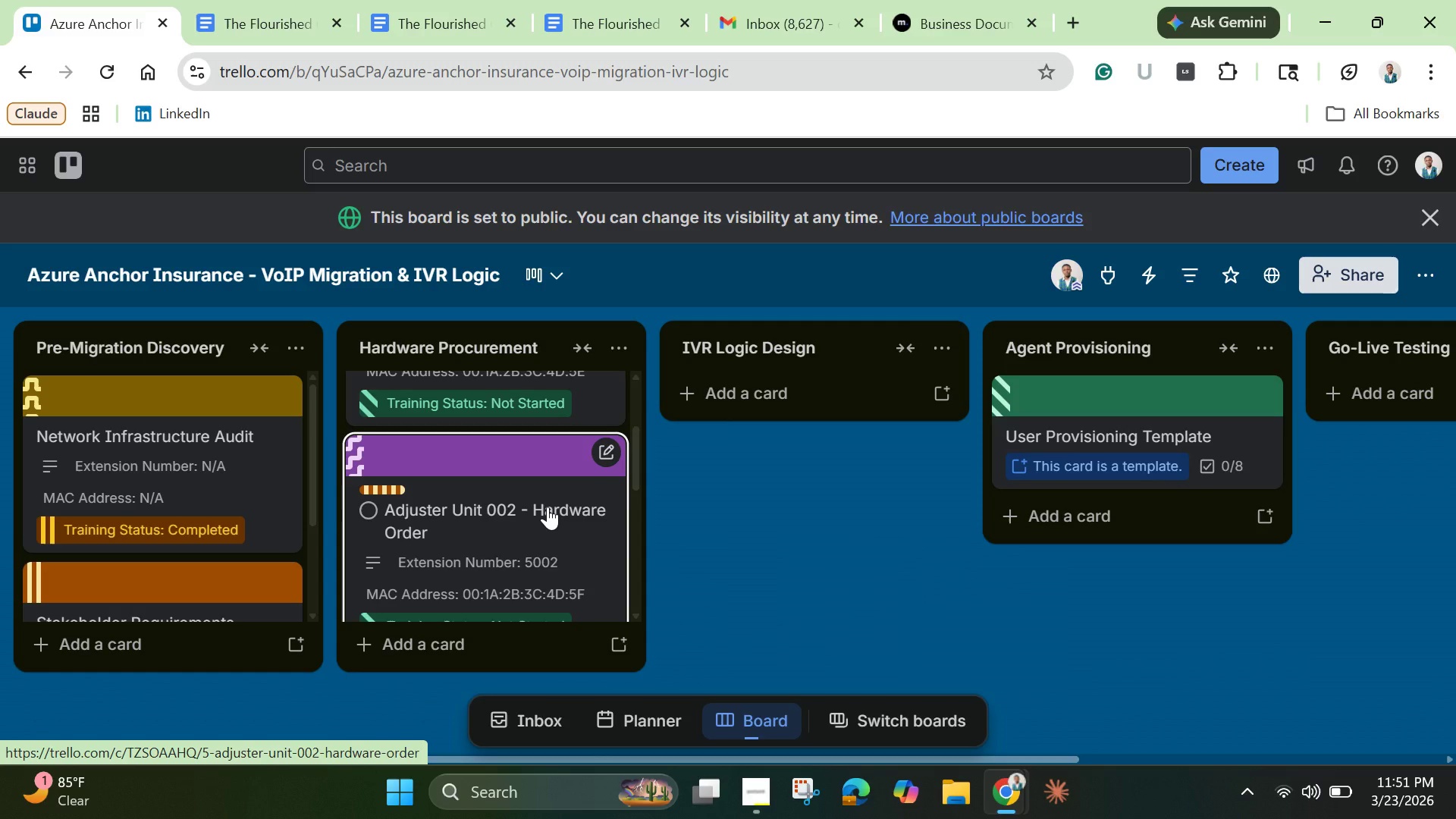 
wait(19.47)
 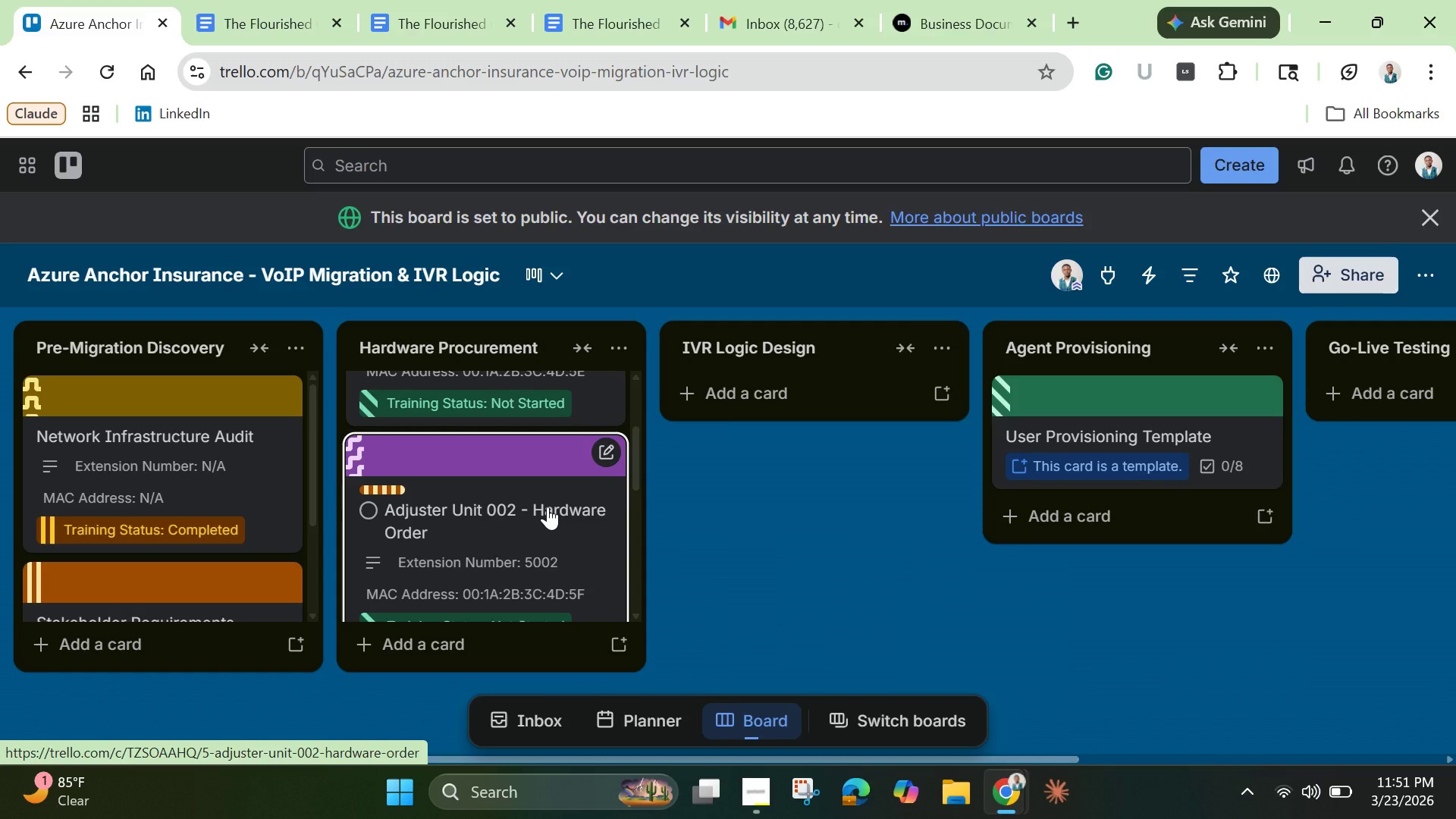 
left_click([770, 394])
 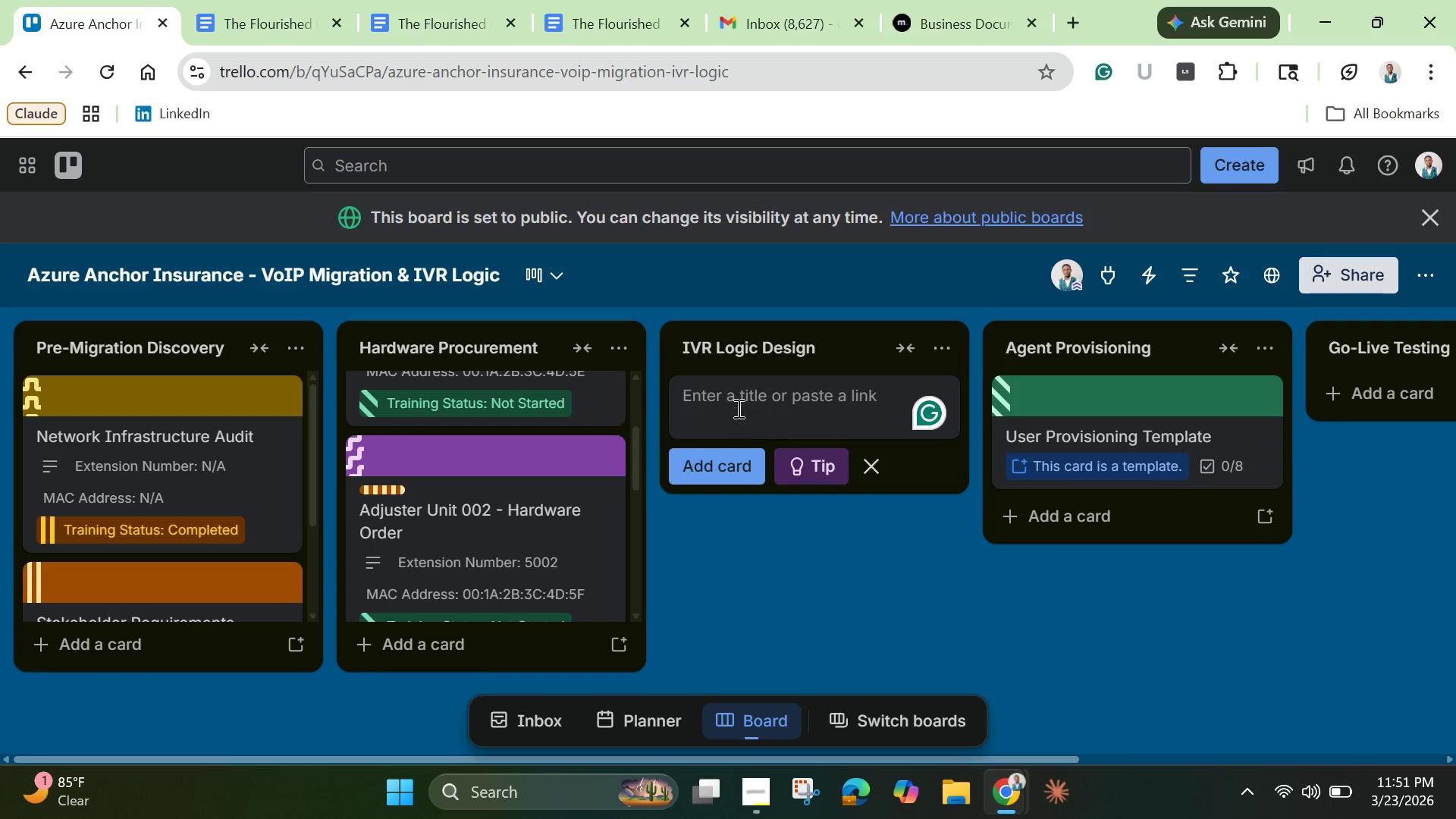 
left_click([735, 405])
 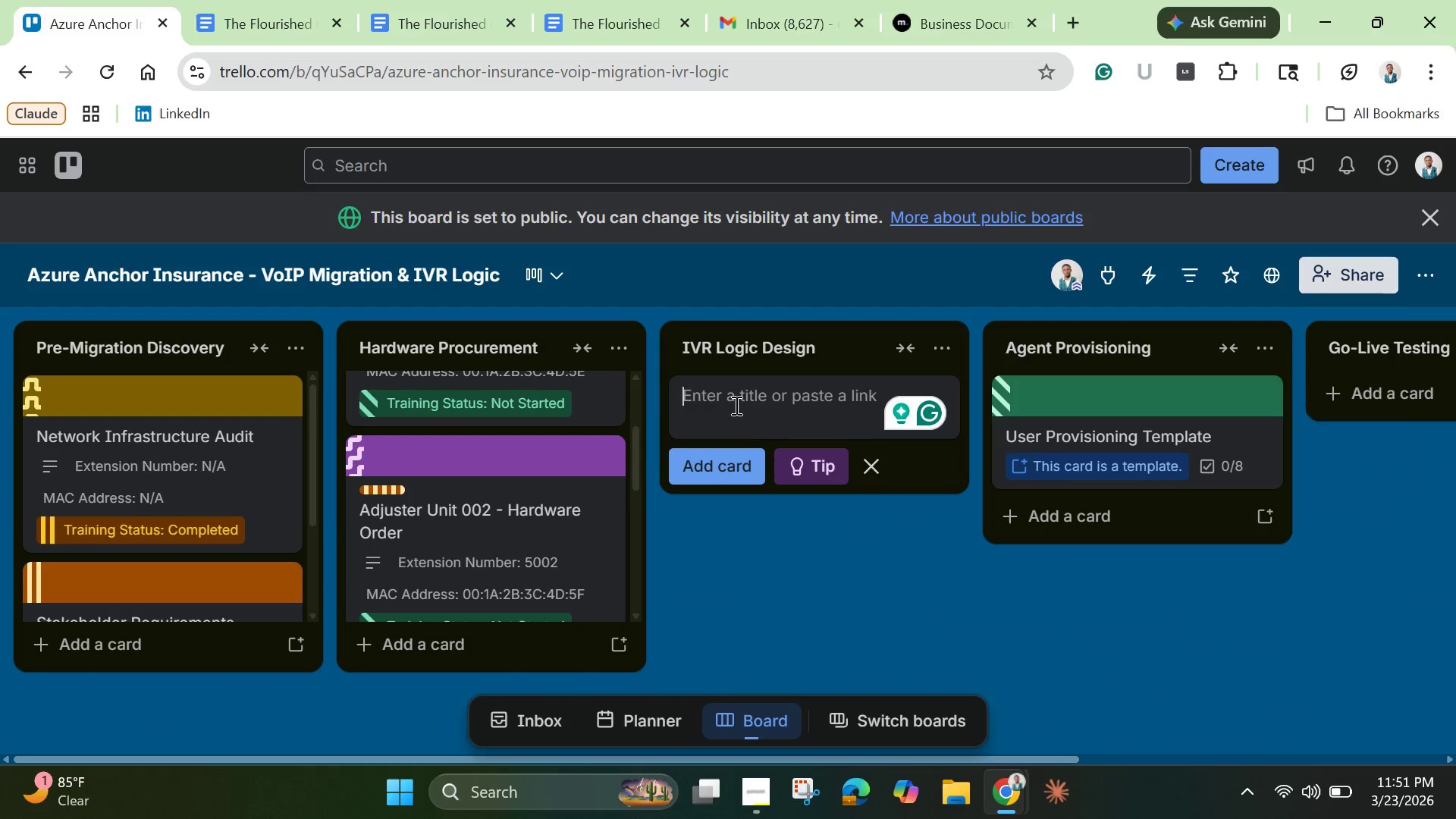 
hold_key(key=ControlLeft, duration=0.31)
 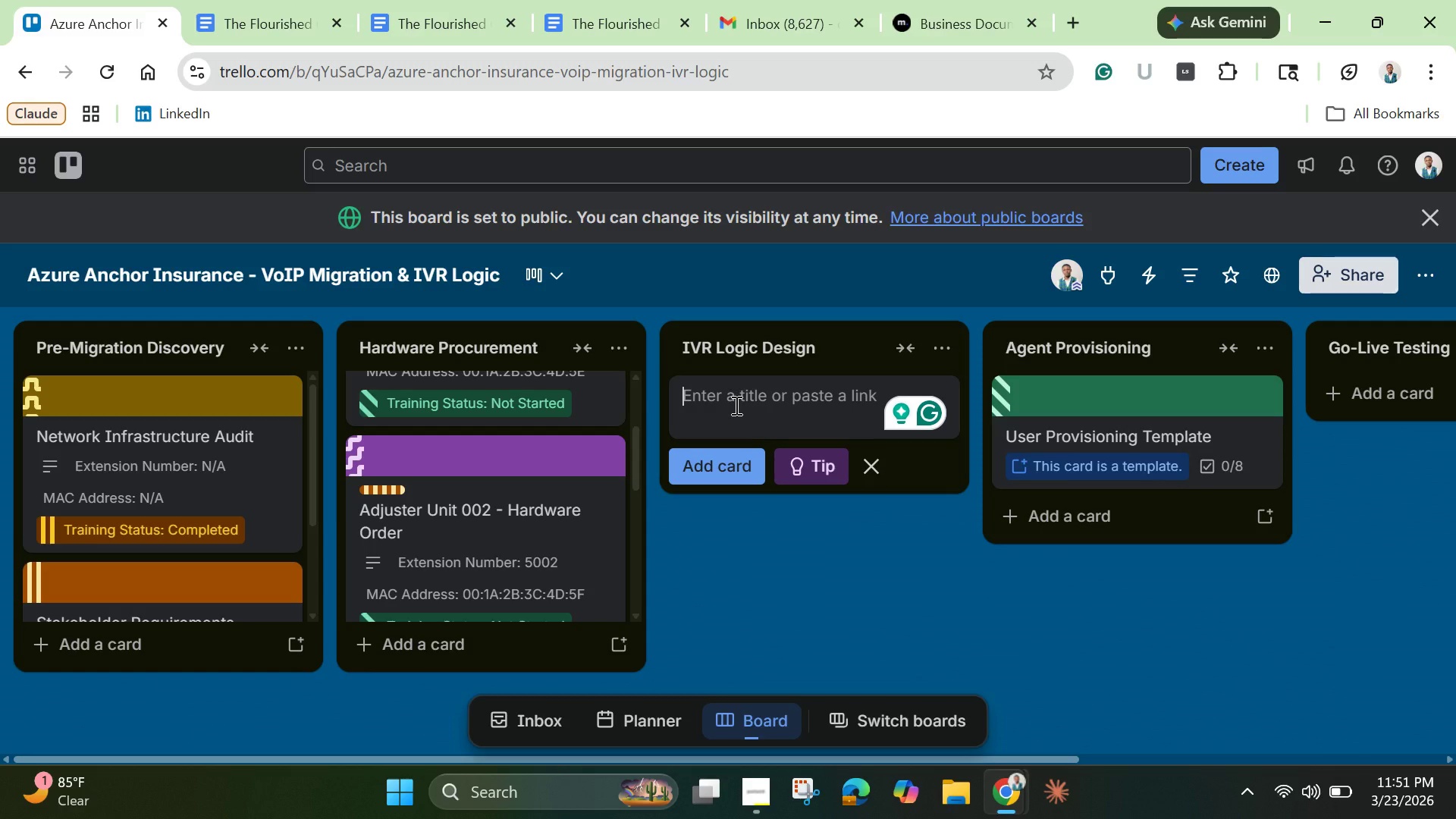 
type(IVR N)
key(Backspace)
type(Main Menu Design)
 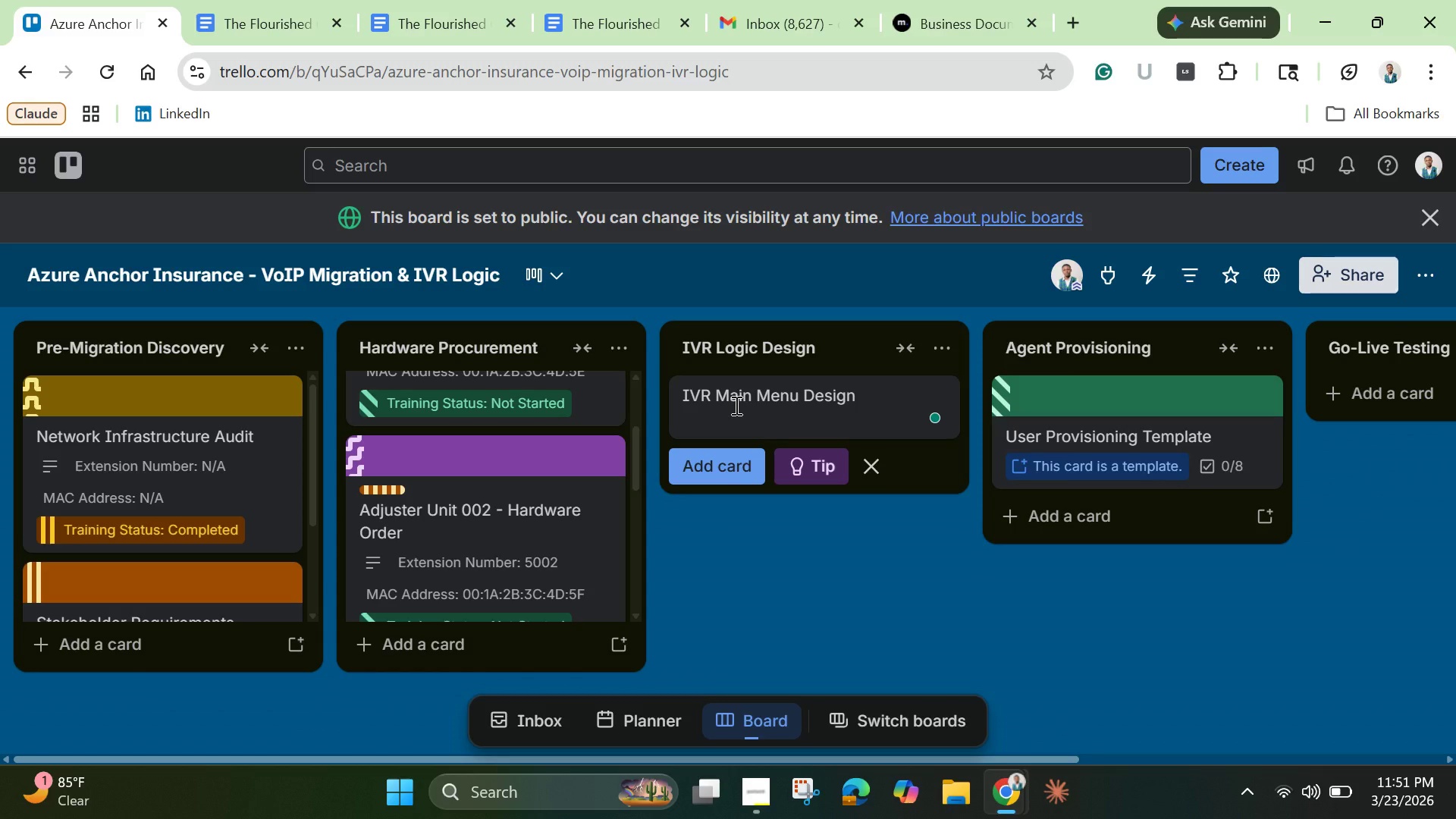 
key(Enter)
 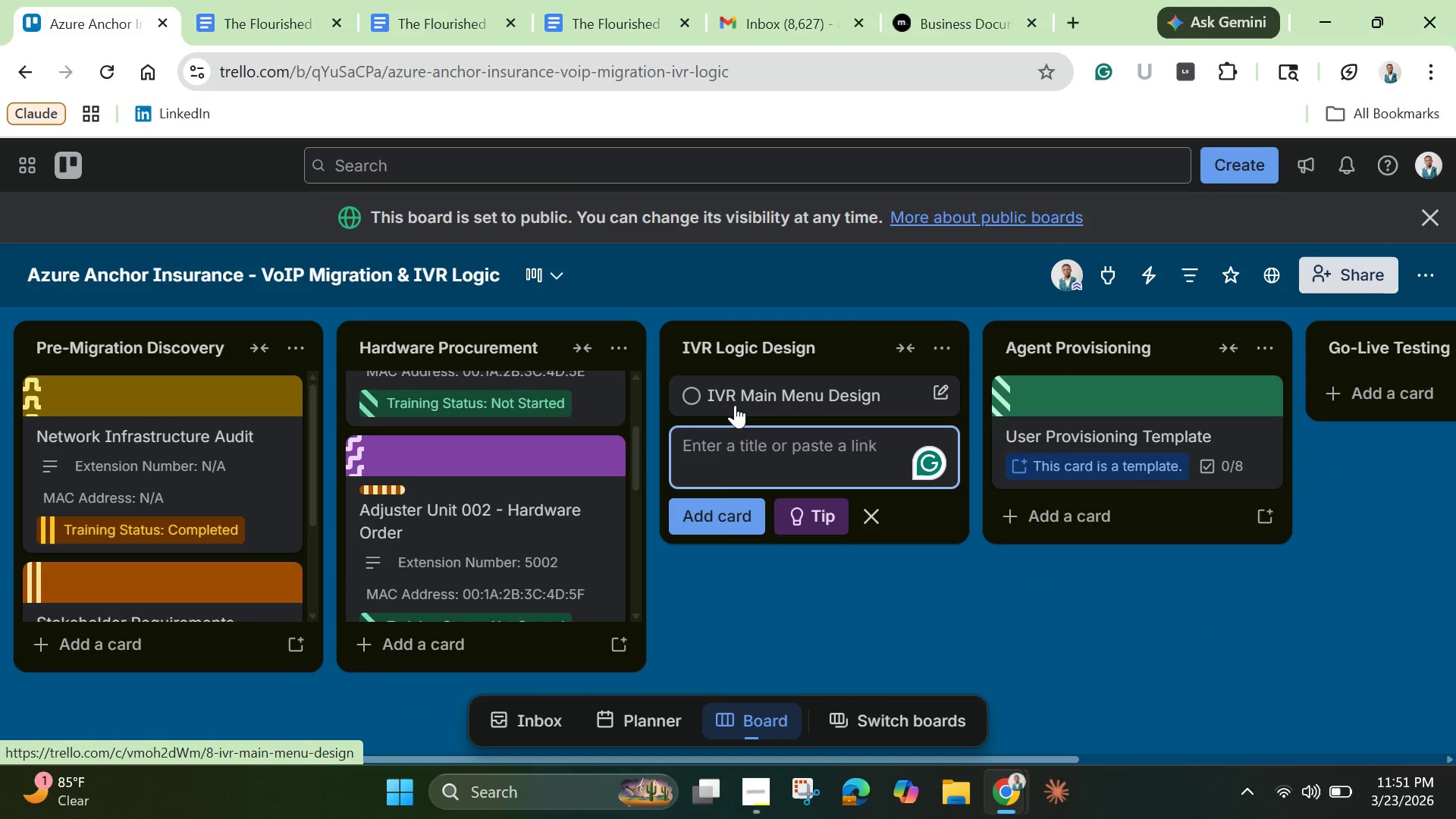 
left_click([735, 405])
 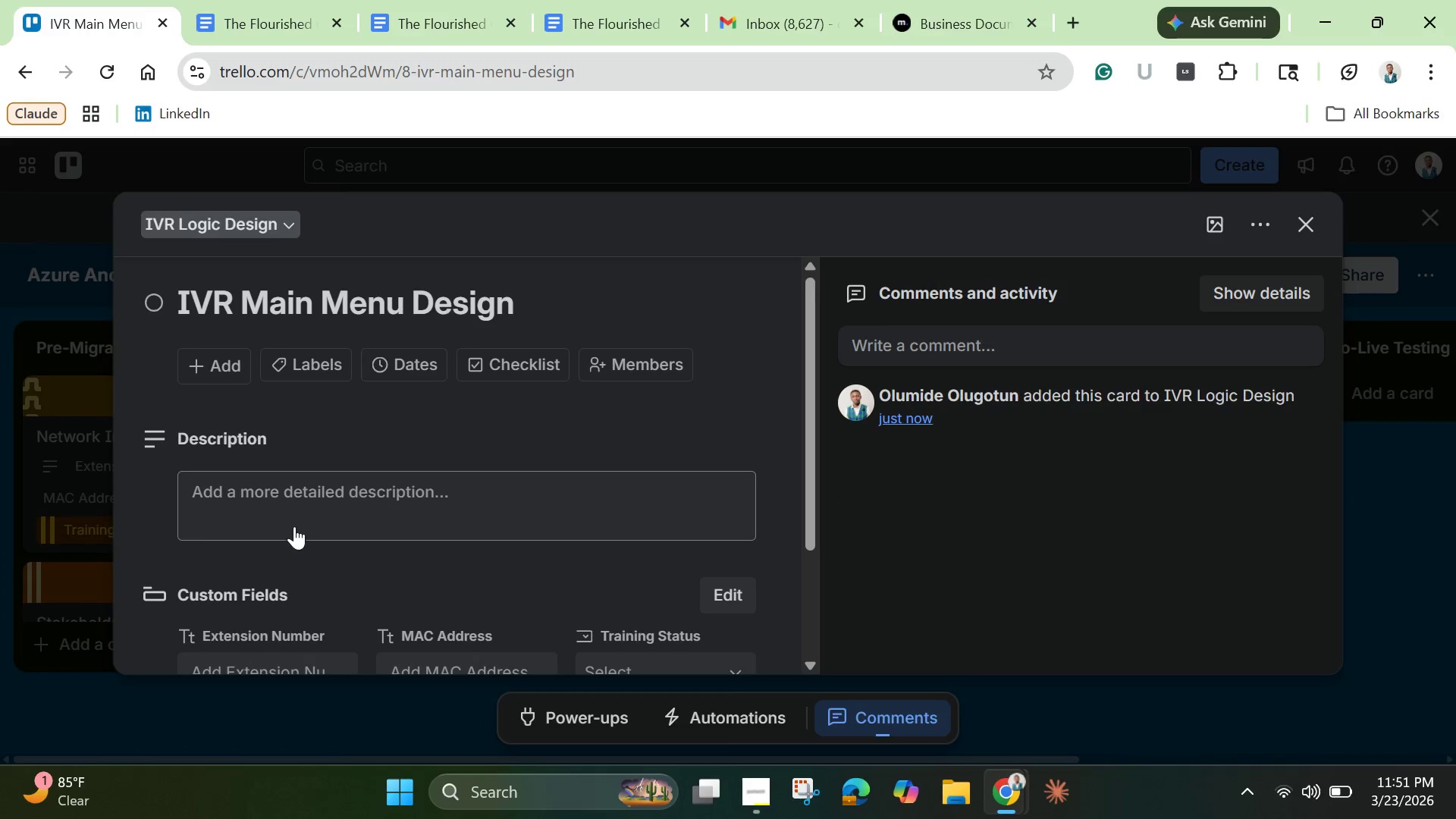 
left_click([293, 513])
 